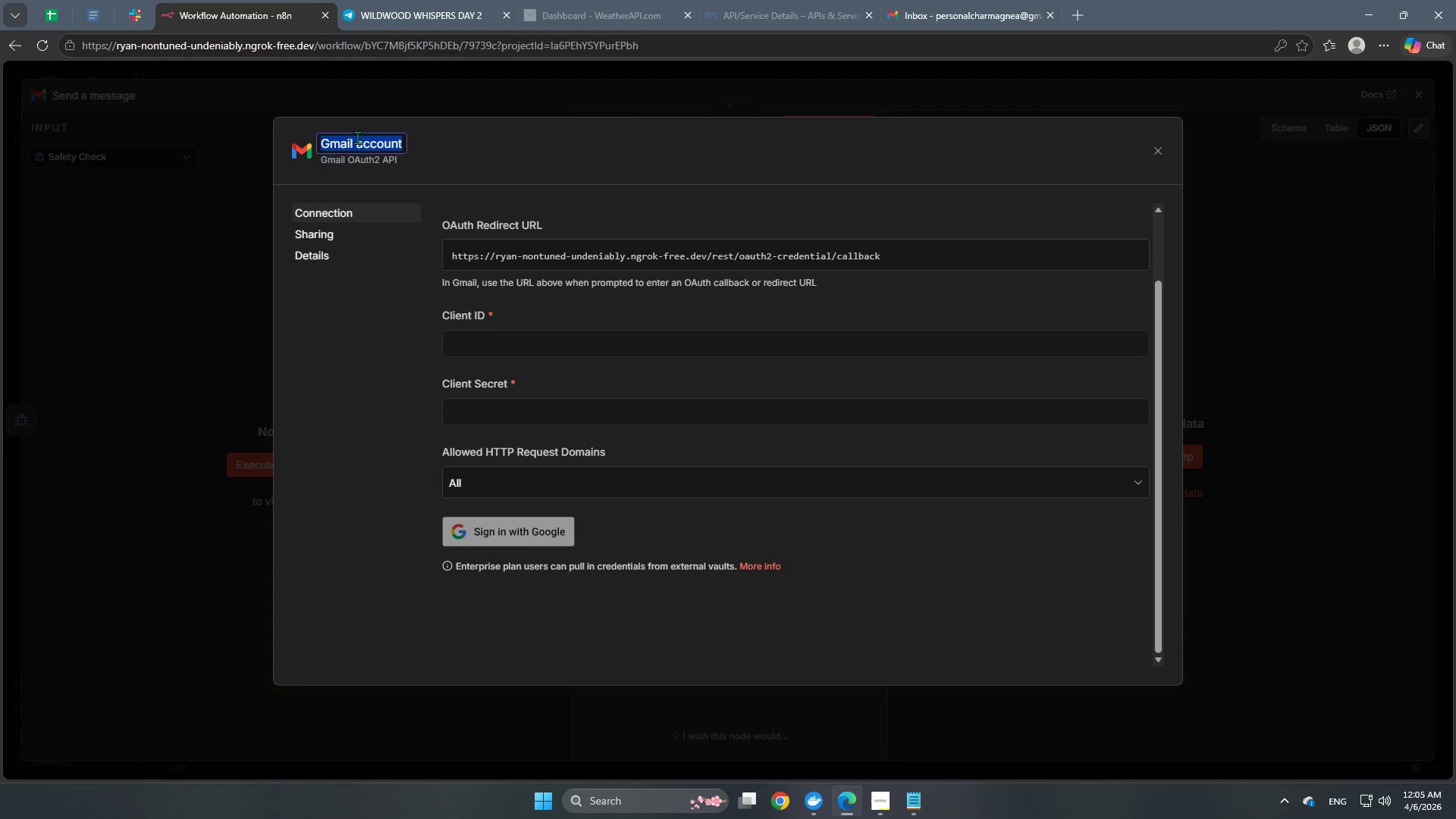 
type(GMAIL )
 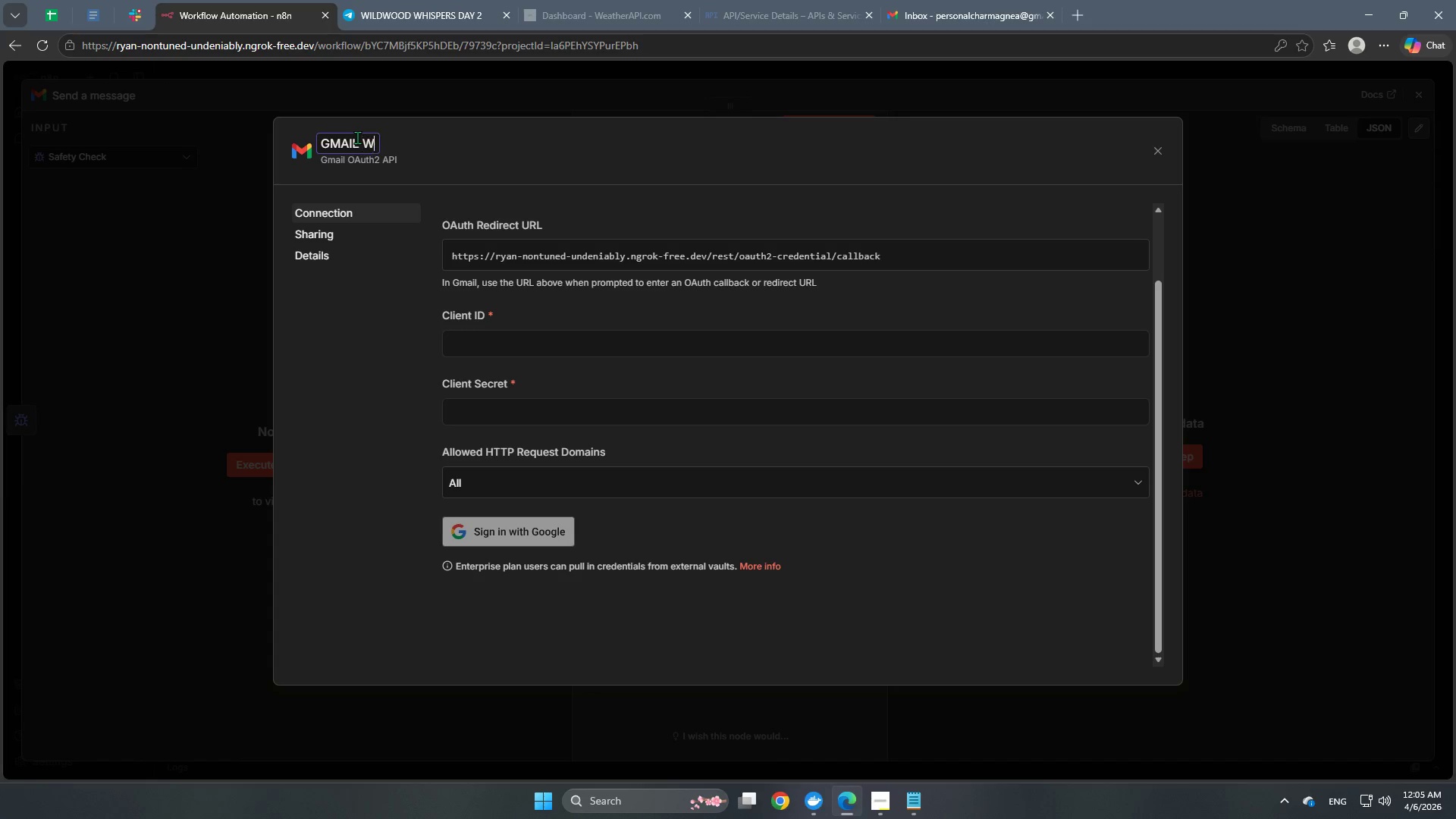 
hold_key(key=W, duration=0.34)
 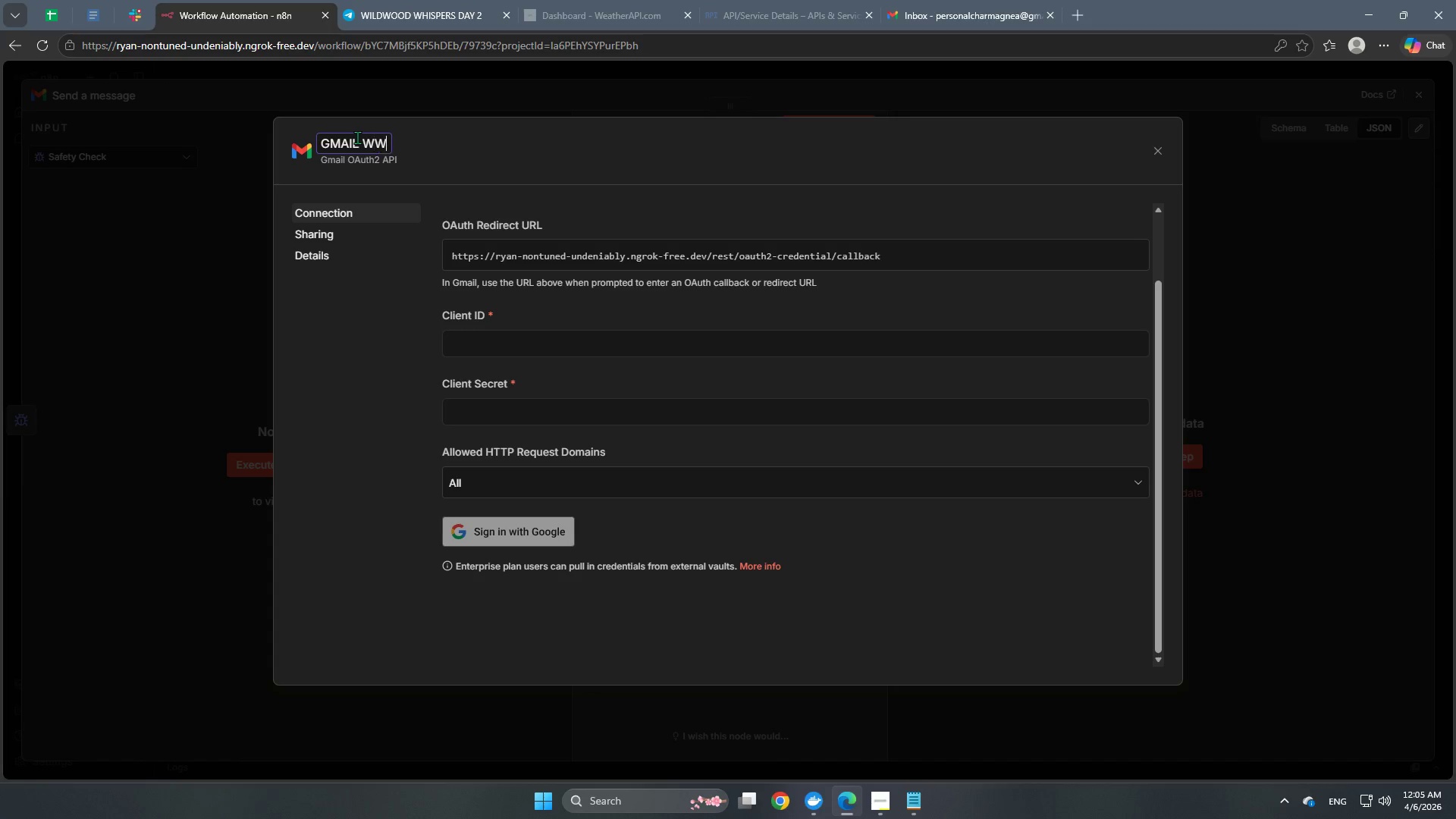 
scroll: coordinate [528, 420], scroll_direction: none, amount: 0.0
 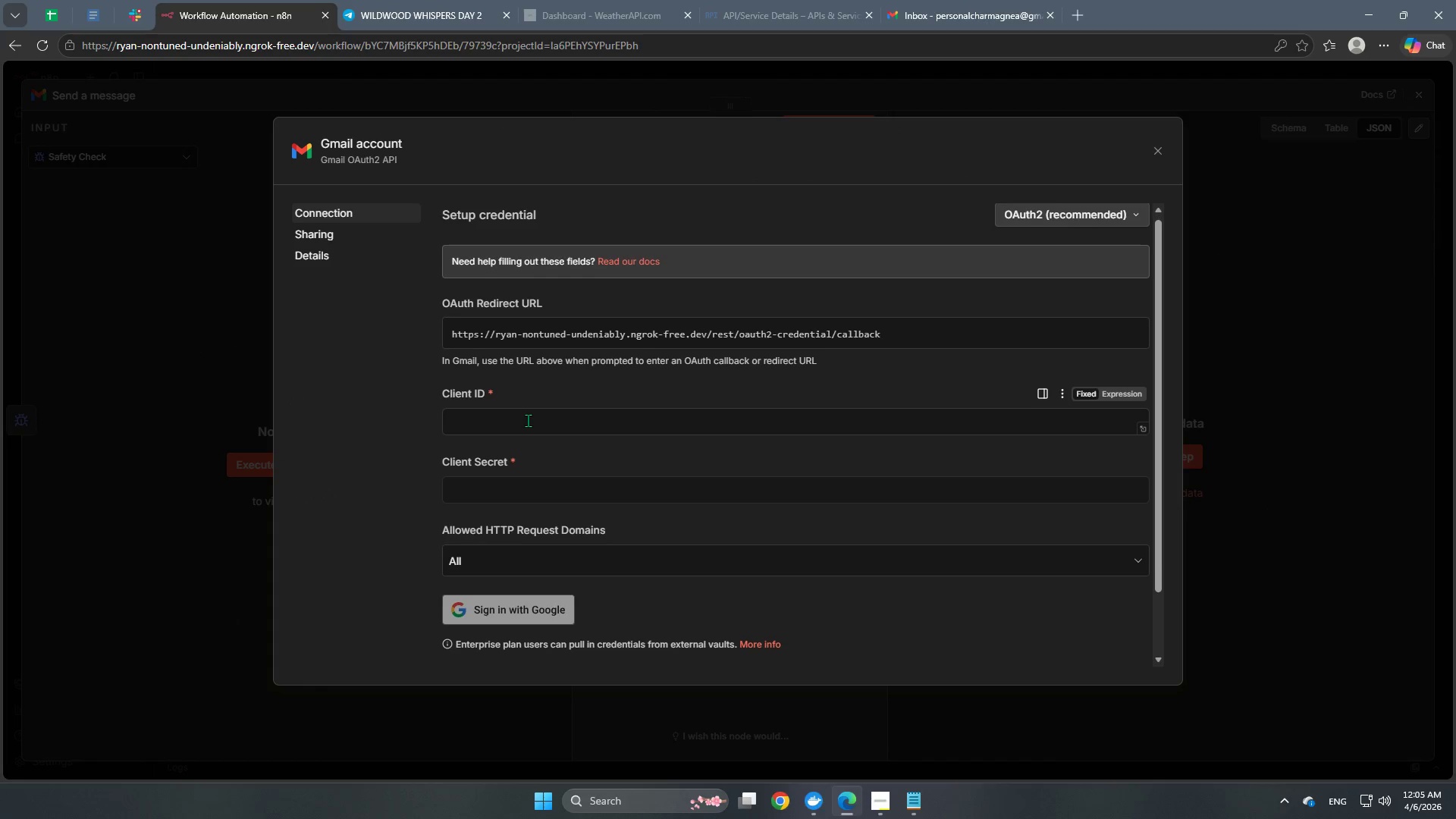 
key(W)
 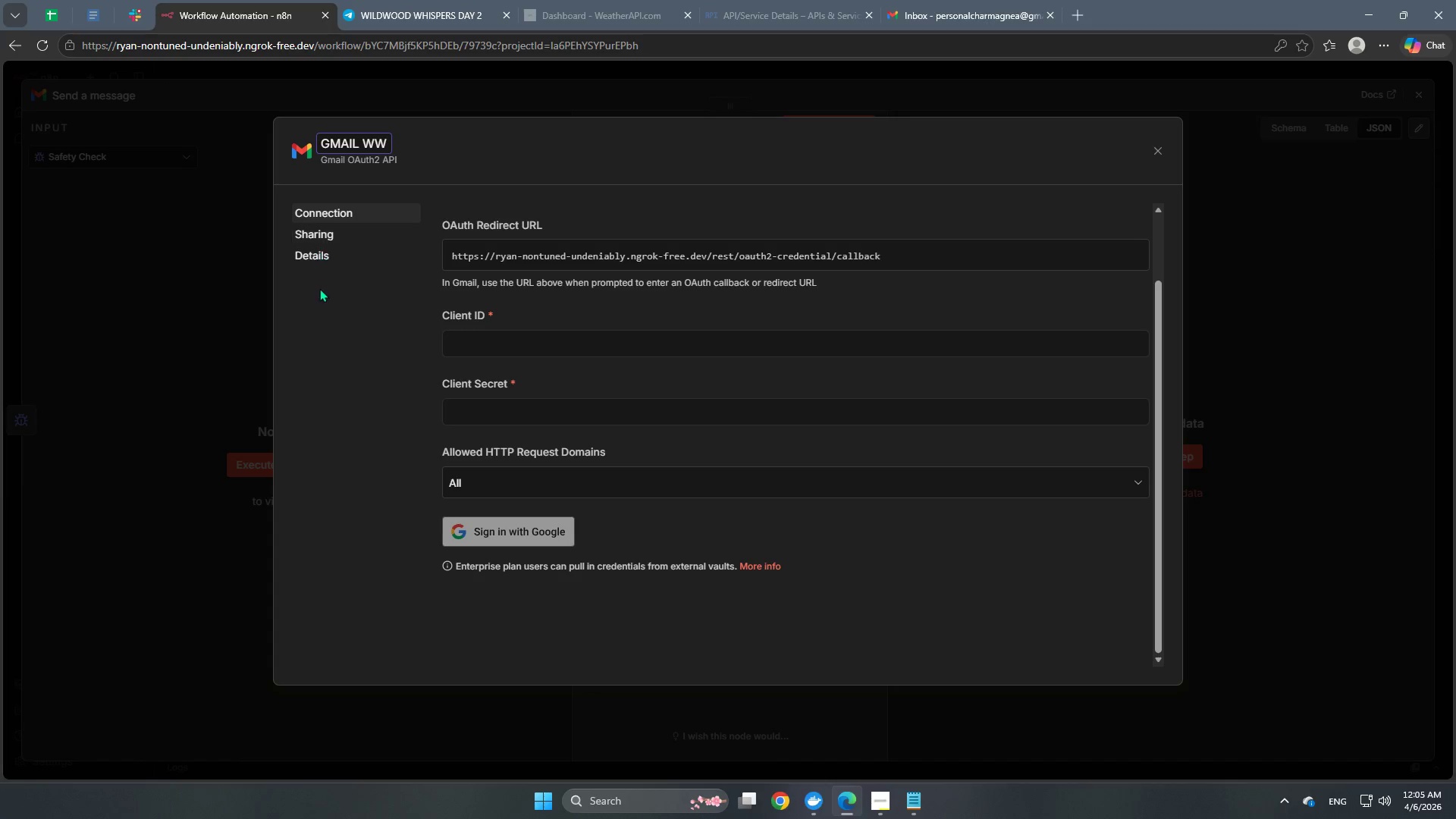 
scroll: coordinate [528, 420], scroll_direction: down, amount: 2.0
 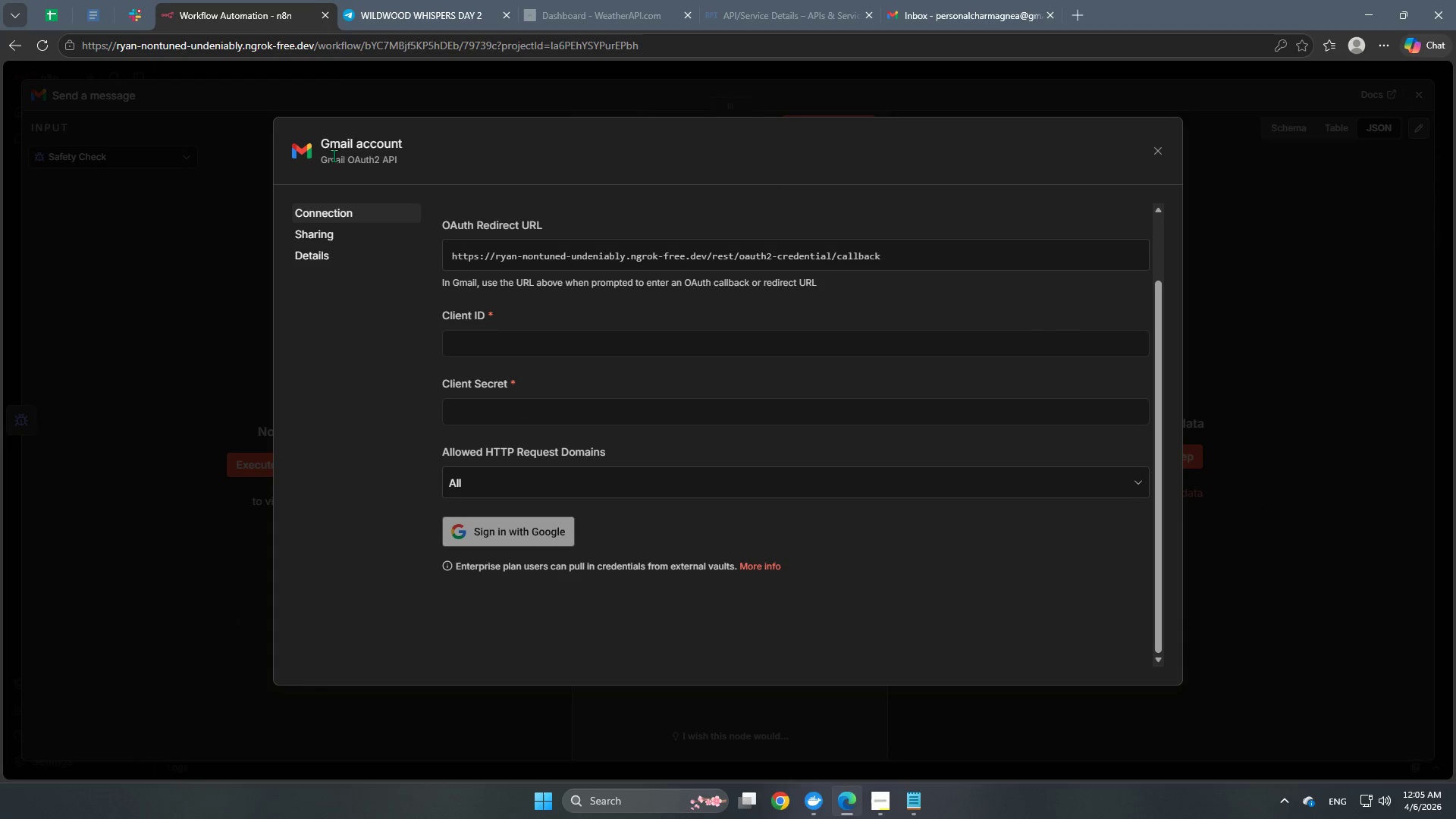 
left_click([319, 290])
 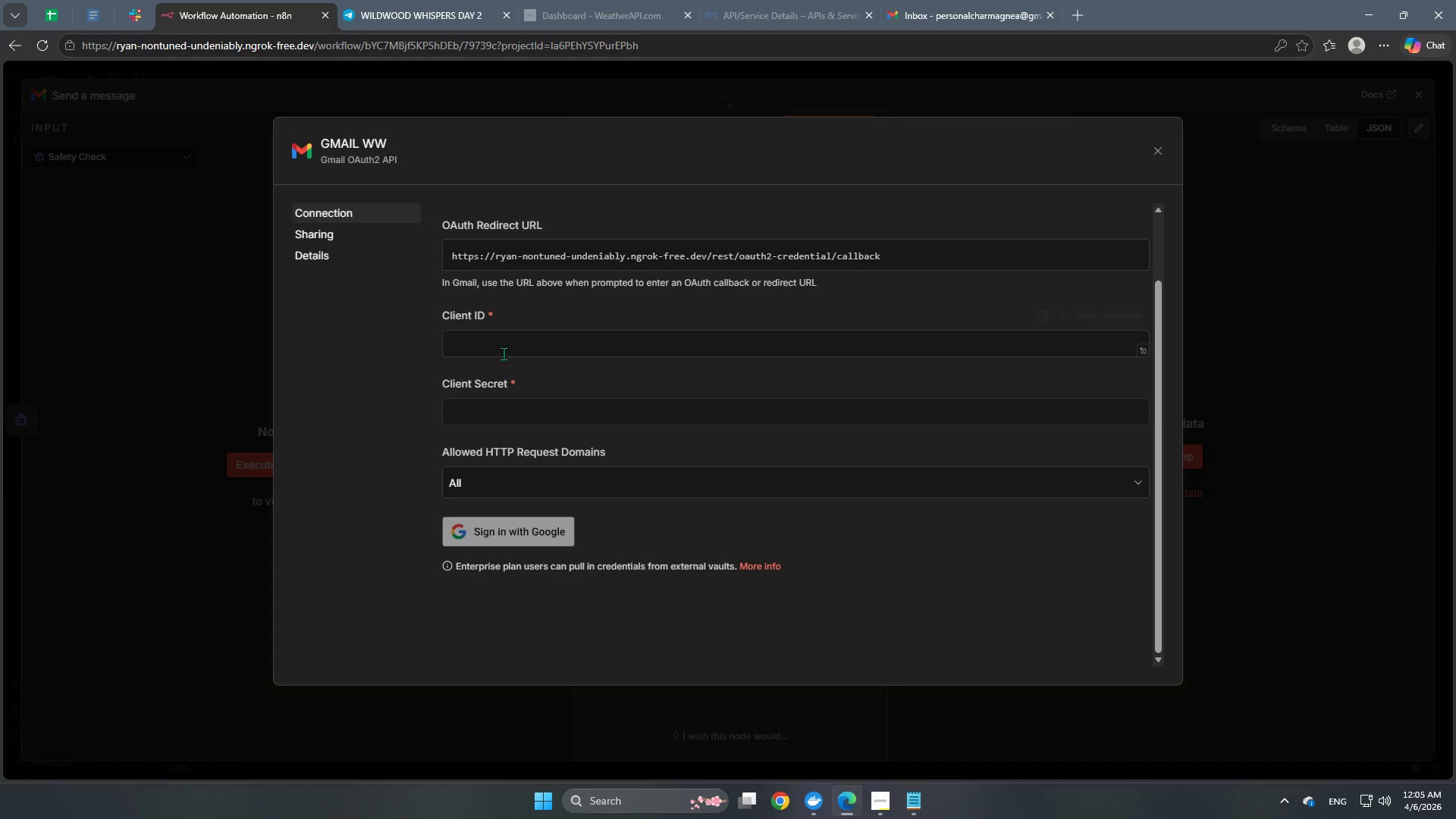 
left_click([509, 348])
 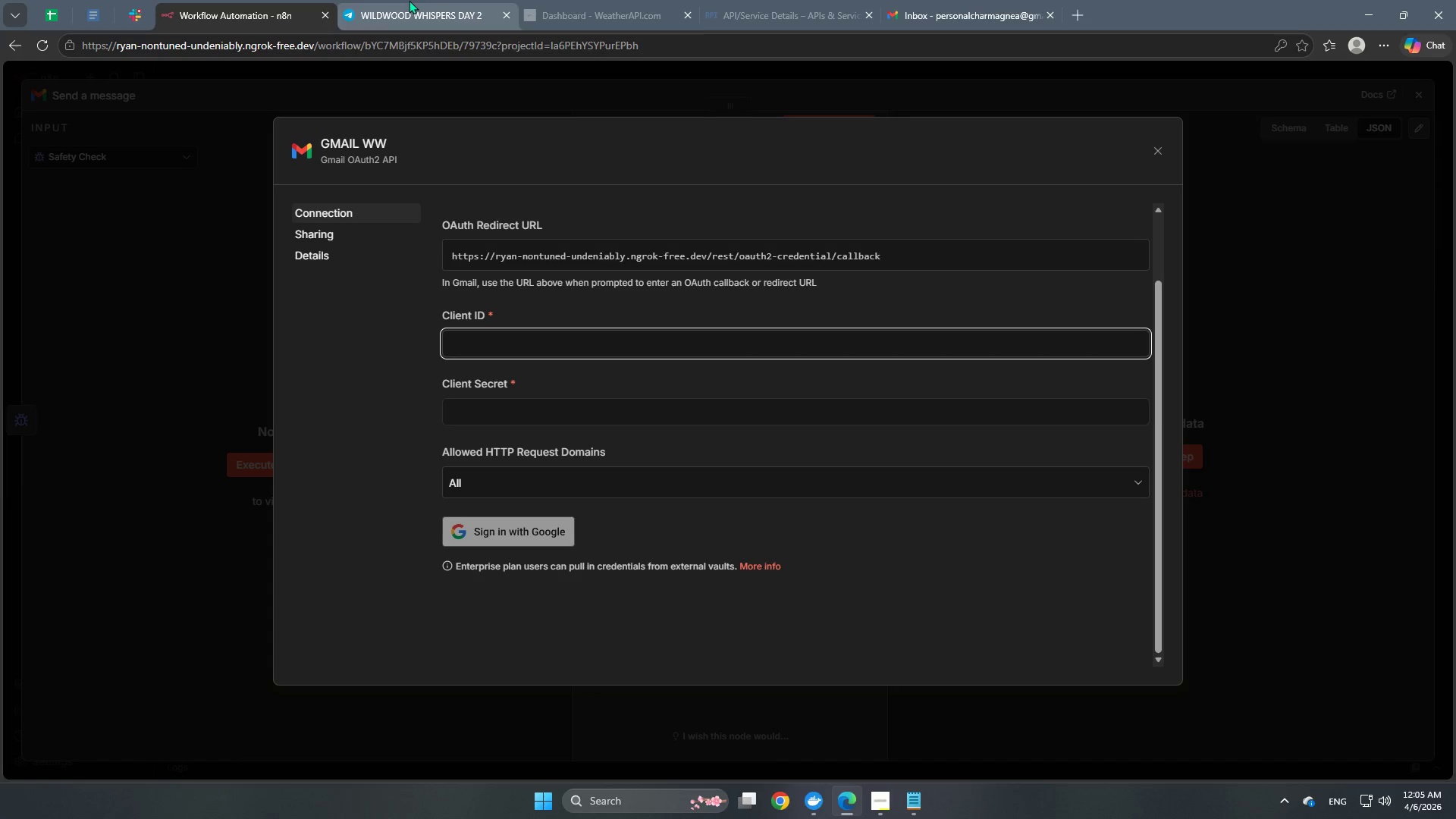 
left_click([556, 2])
 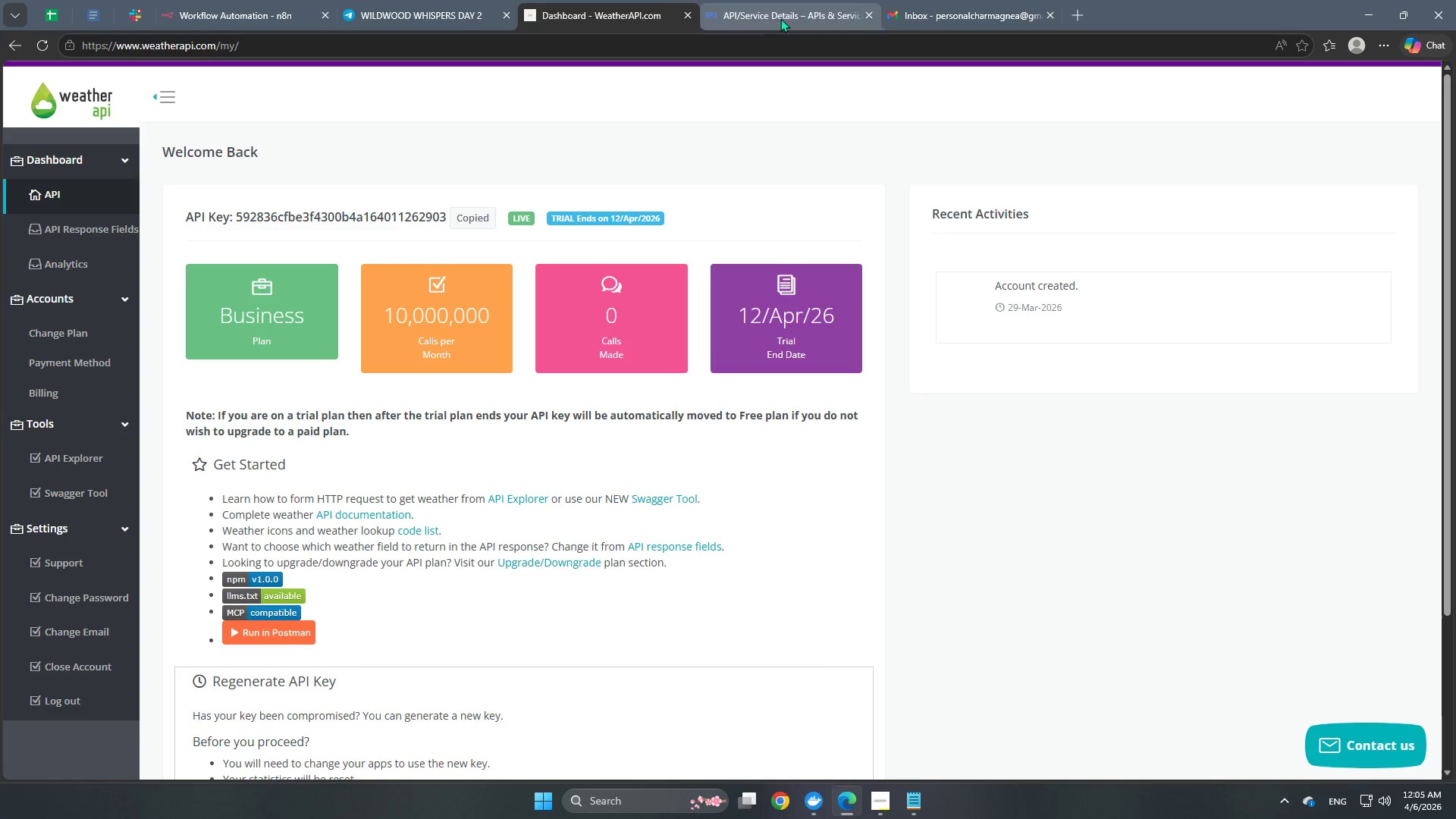 
left_click([787, 17])
 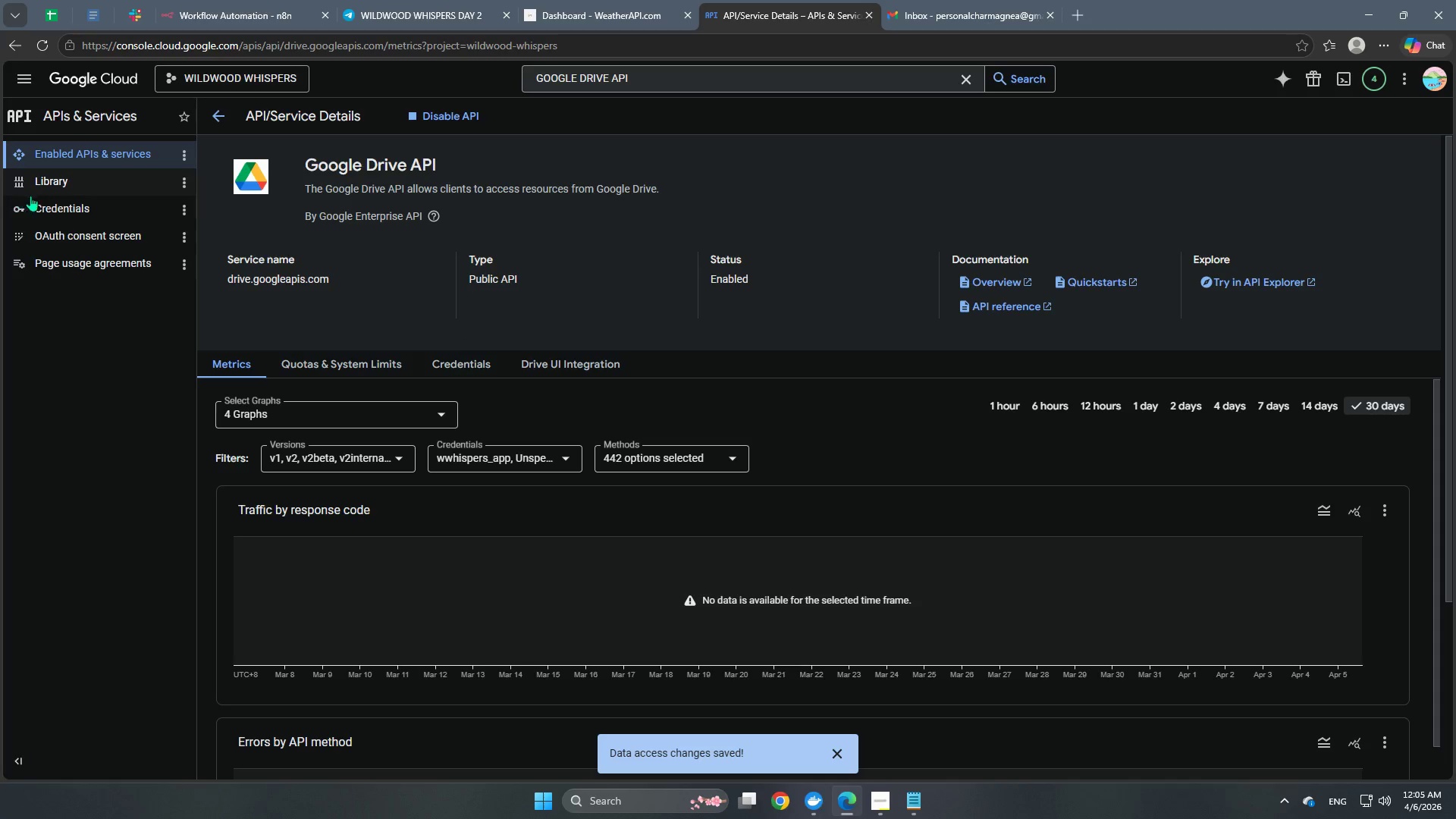 
left_click([91, 207])
 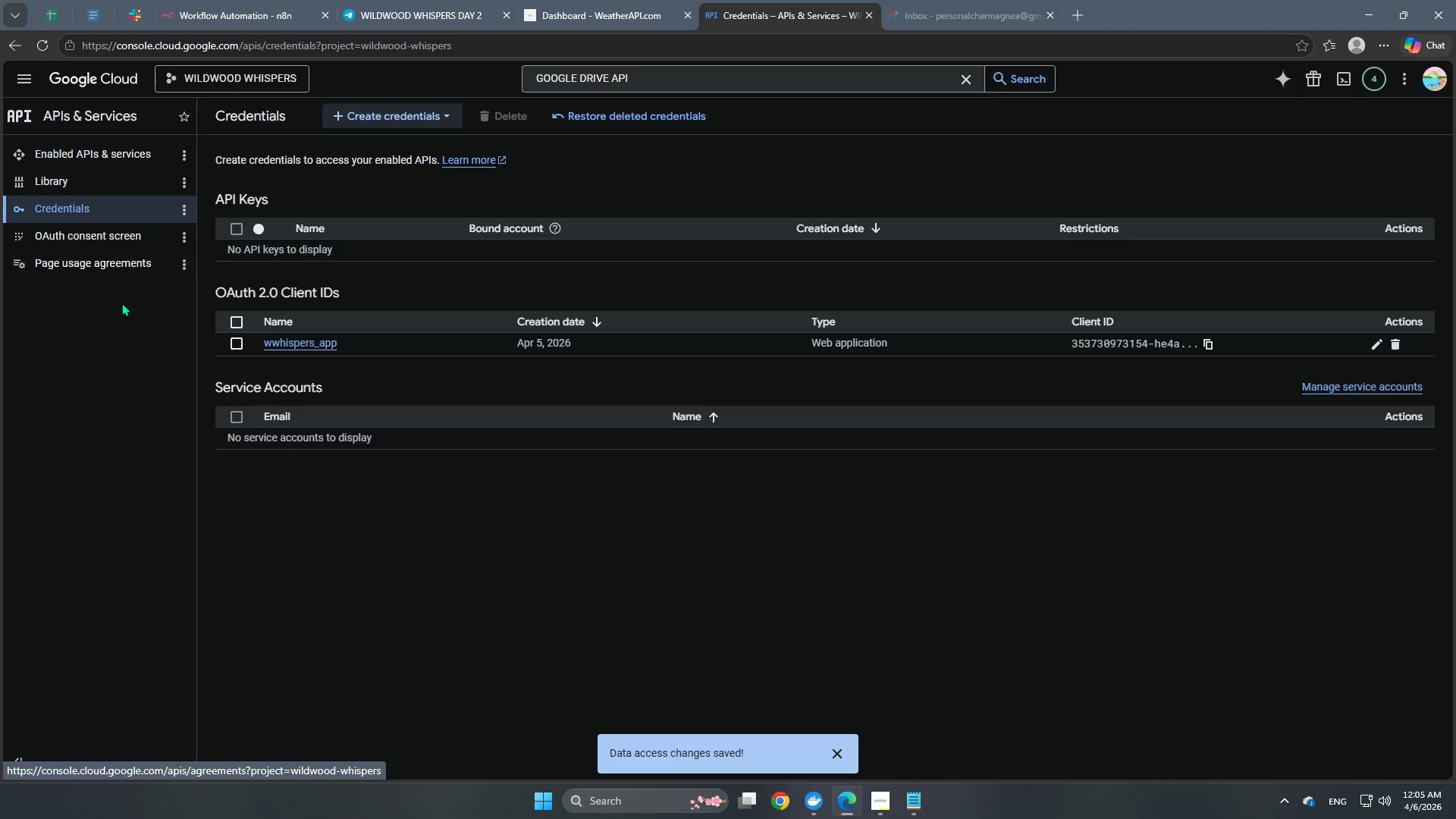 
wait(7.06)
 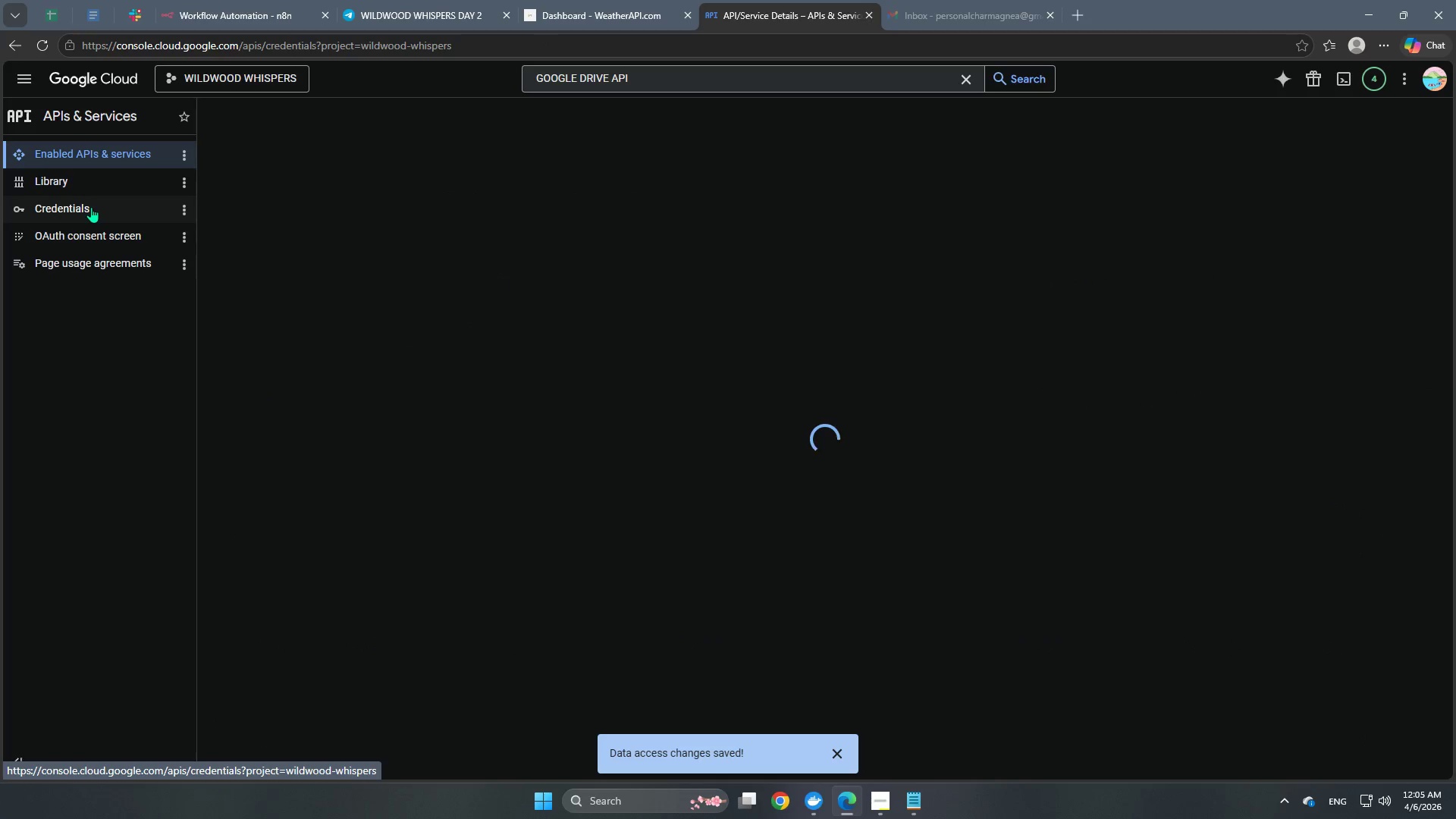 
left_click([1371, 344])
 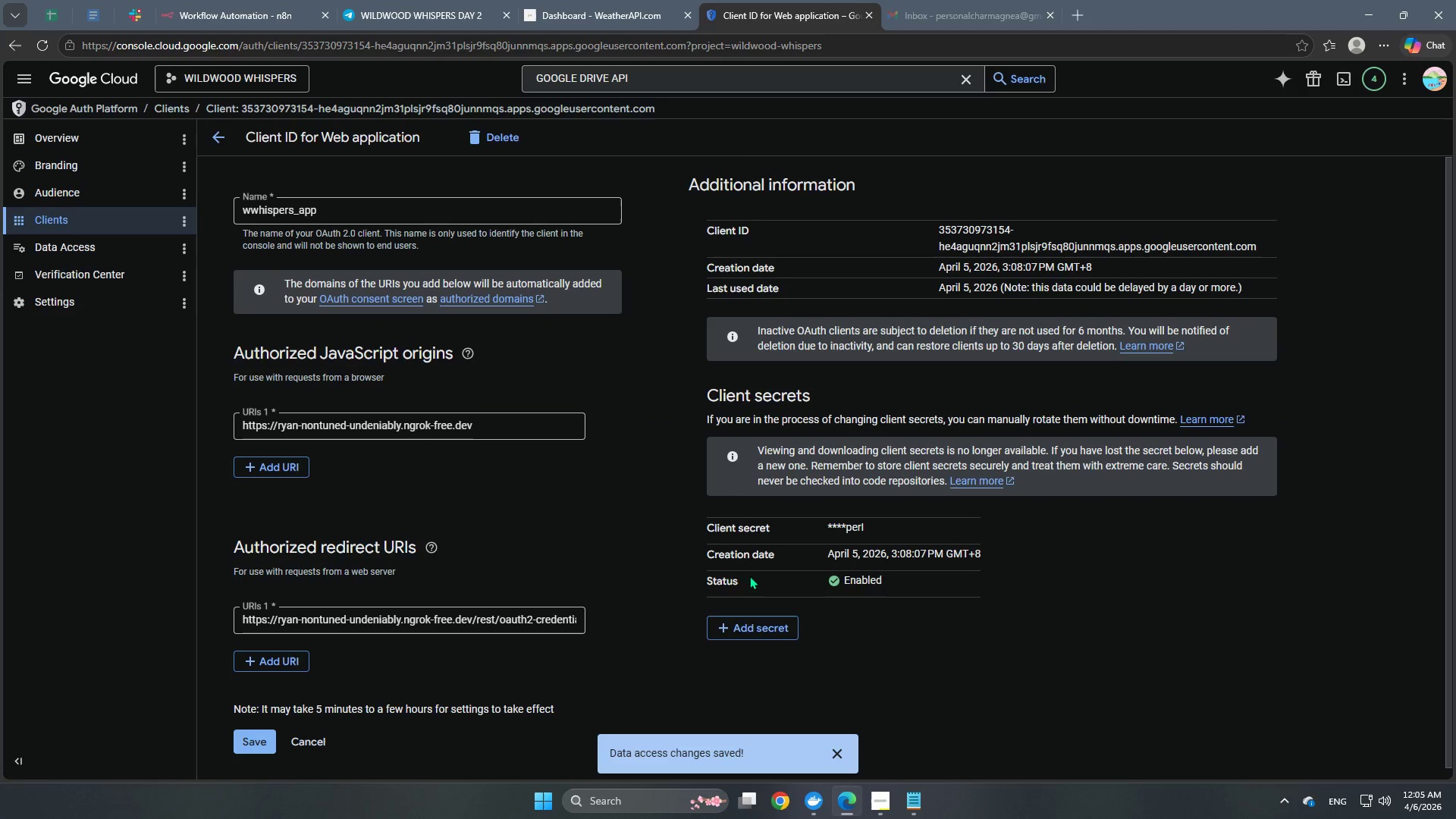 
wait(6.84)
 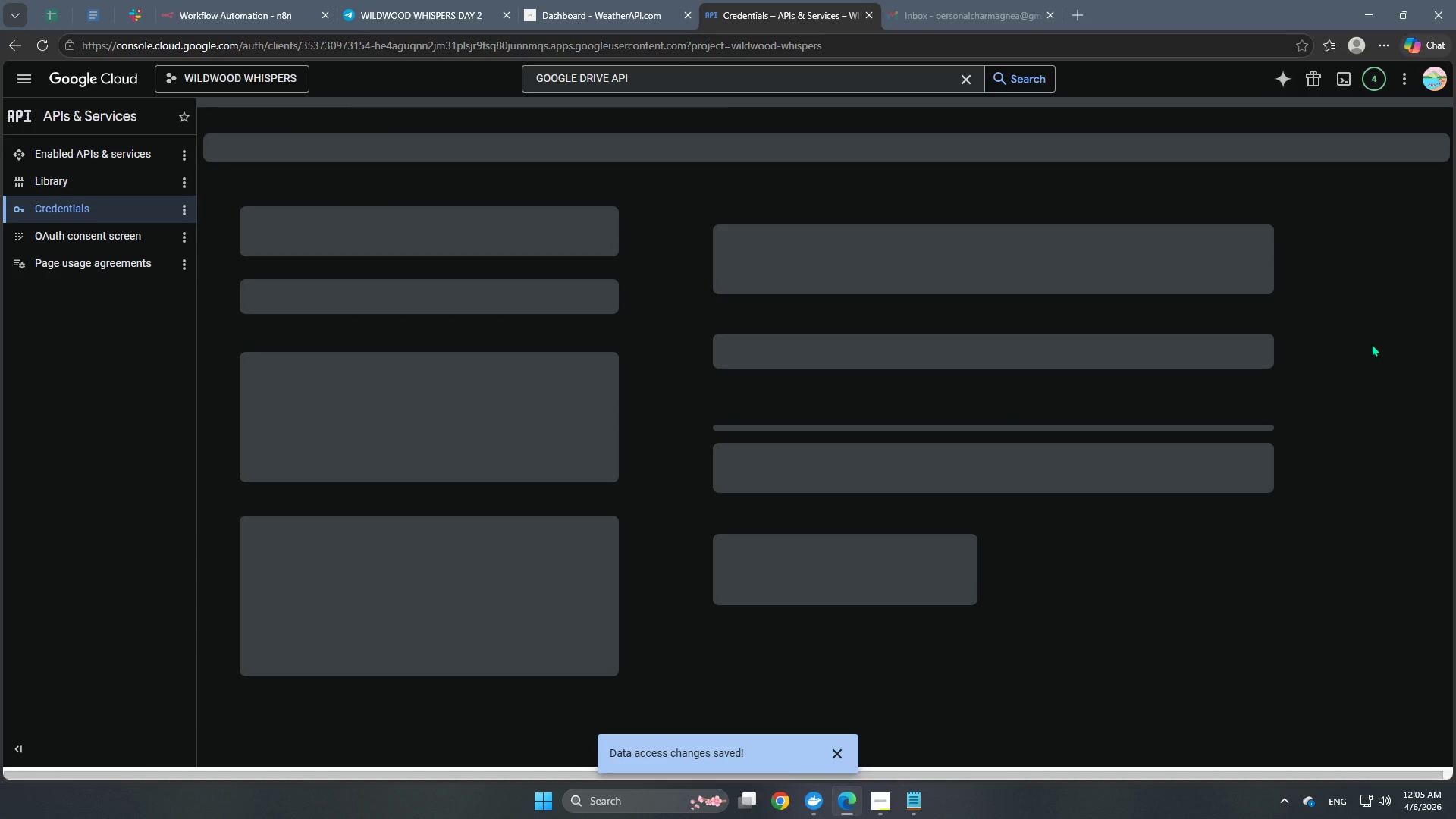 
left_click_drag(start_coordinate=[1262, 246], to_coordinate=[936, 231])
 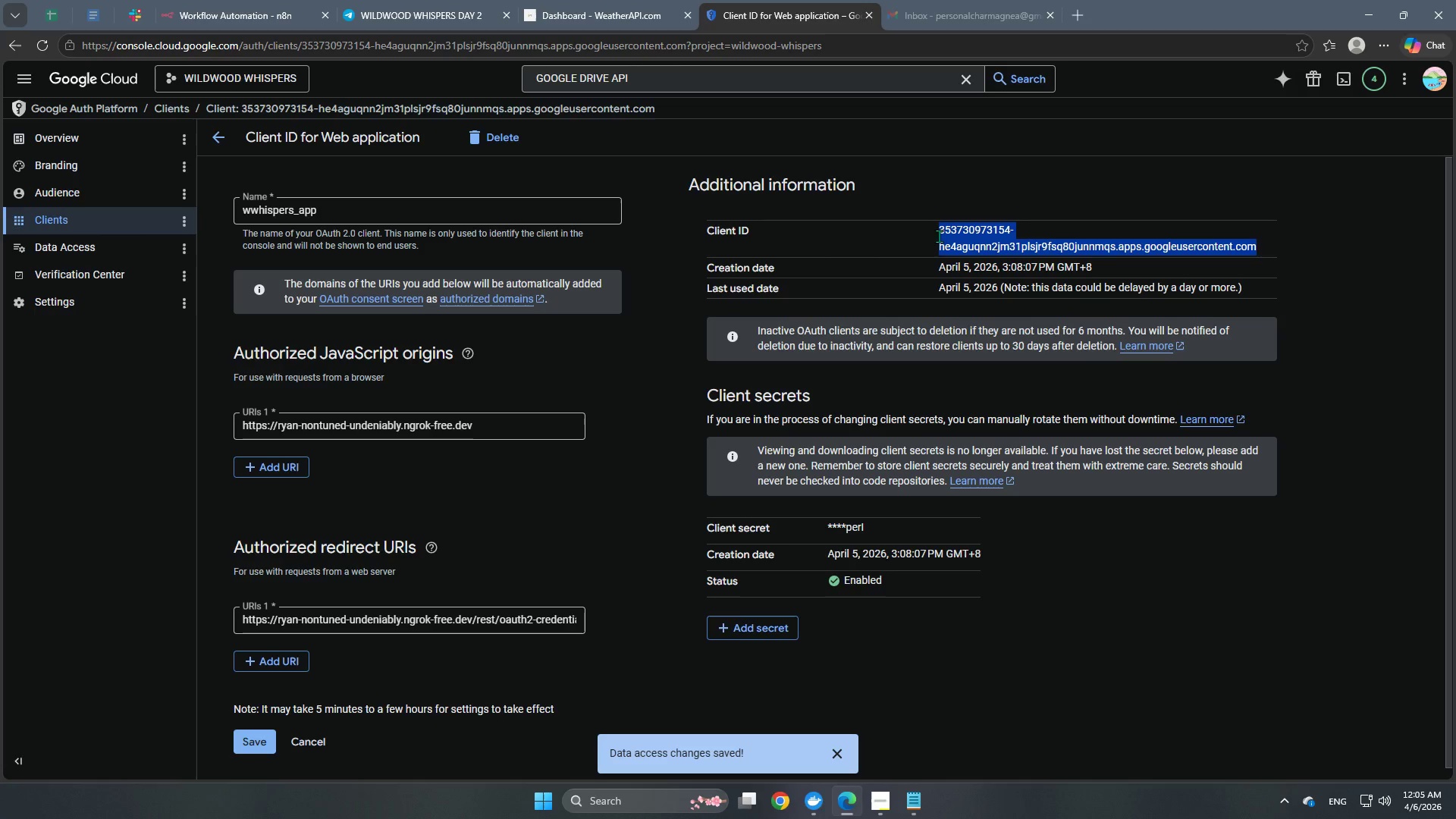 
key(Control+C)
 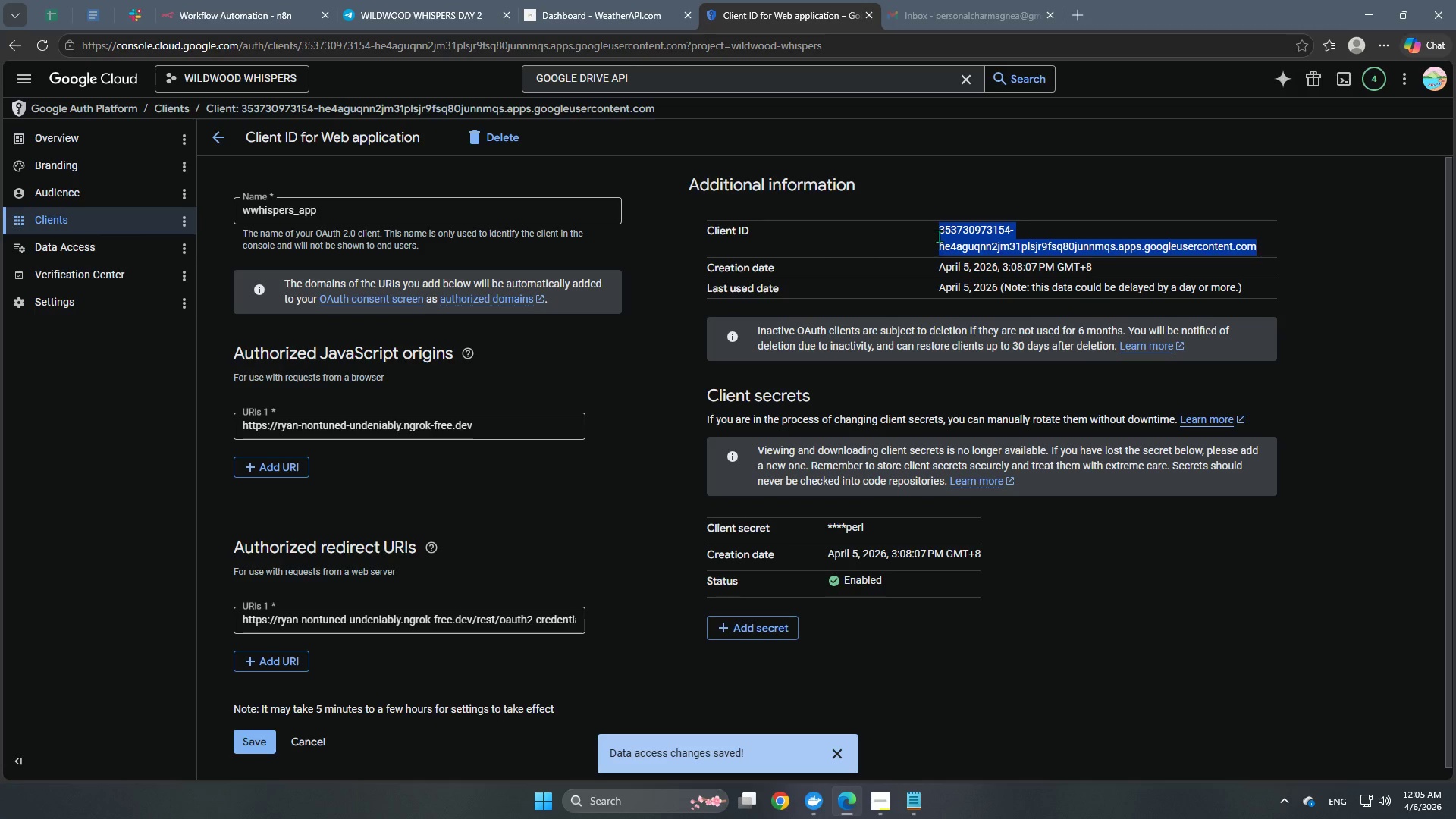 
key(Control+ControlLeft)
 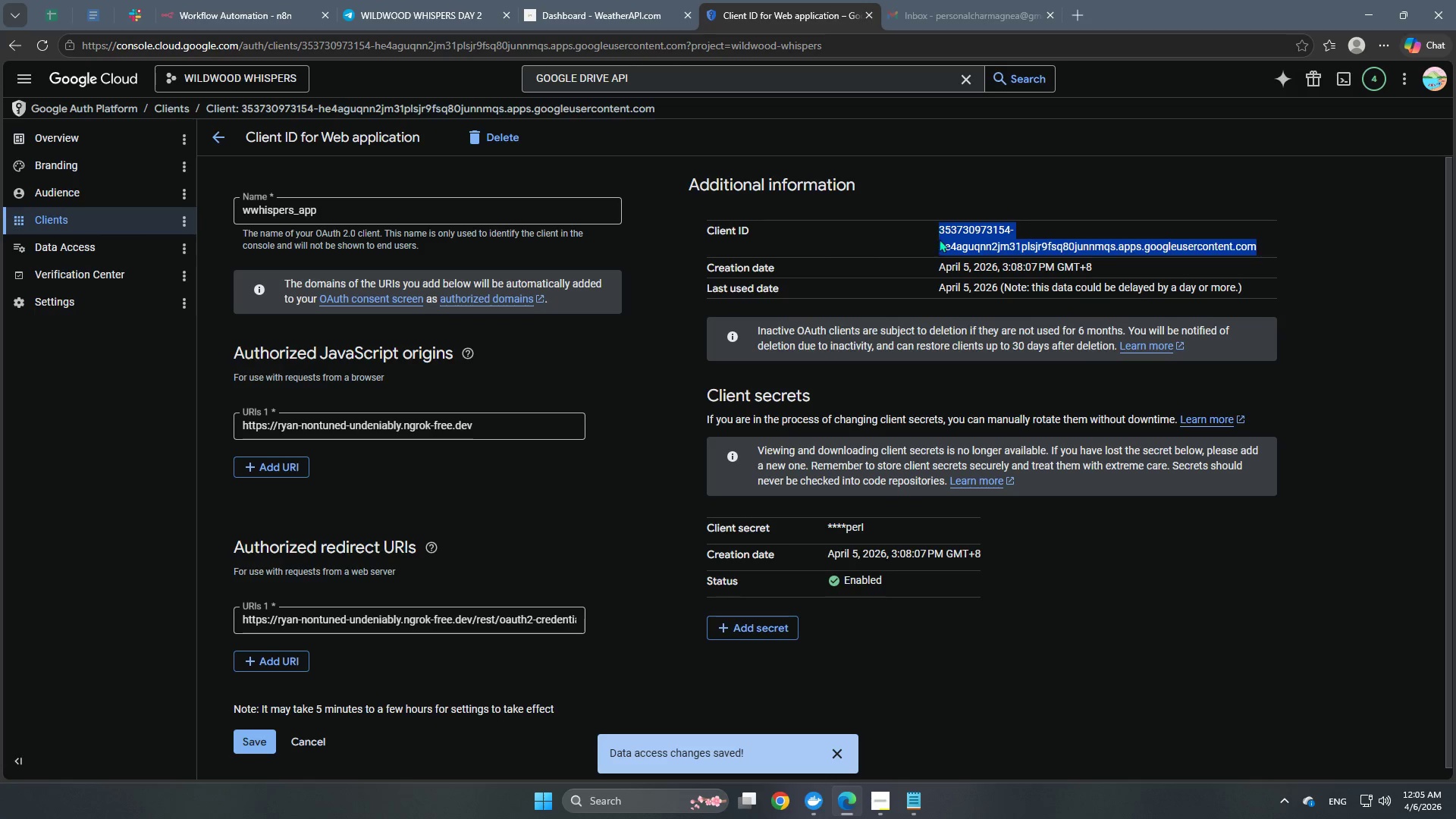 
key(Control+C)
 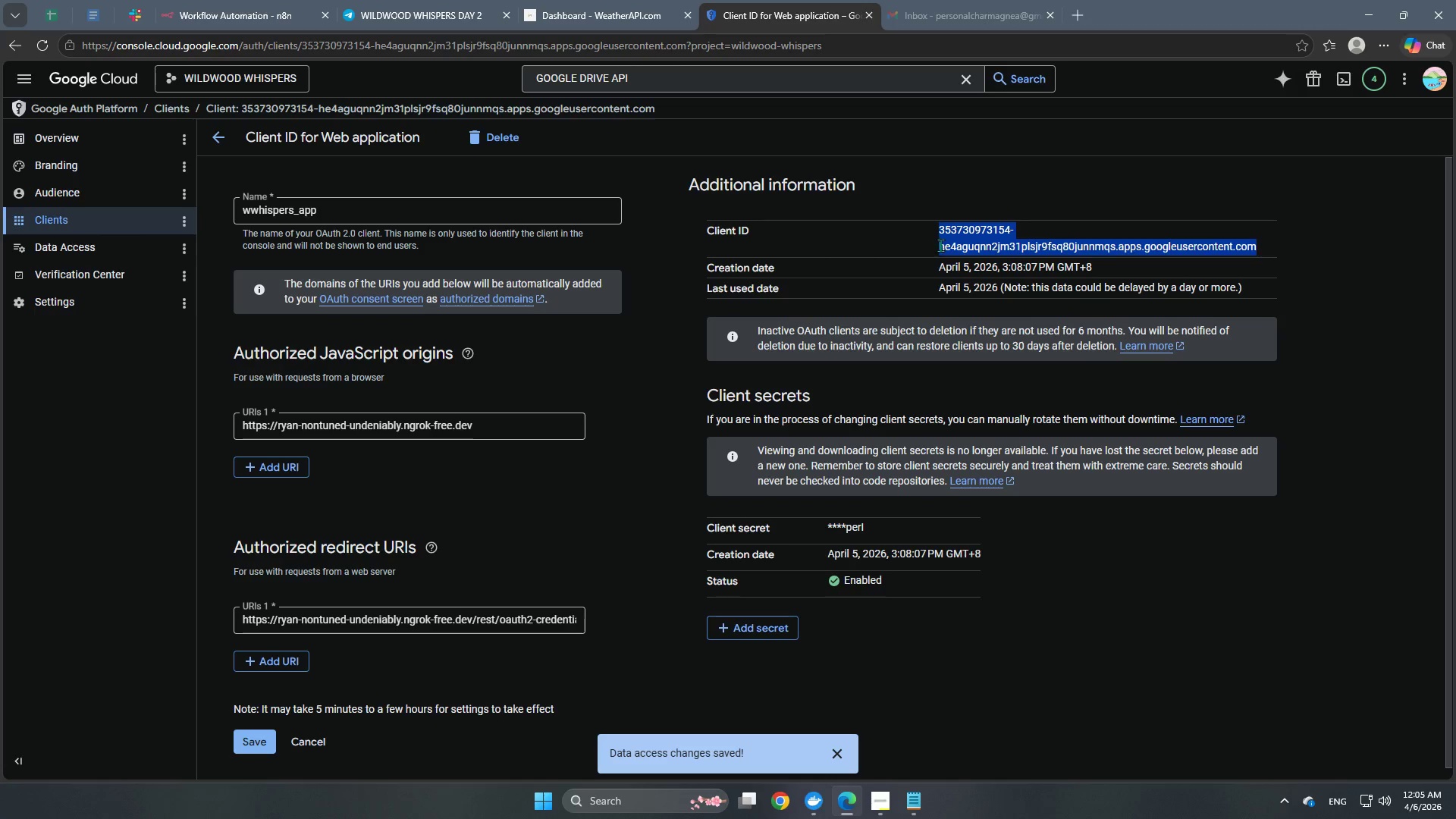 
key(Control+ControlLeft)
 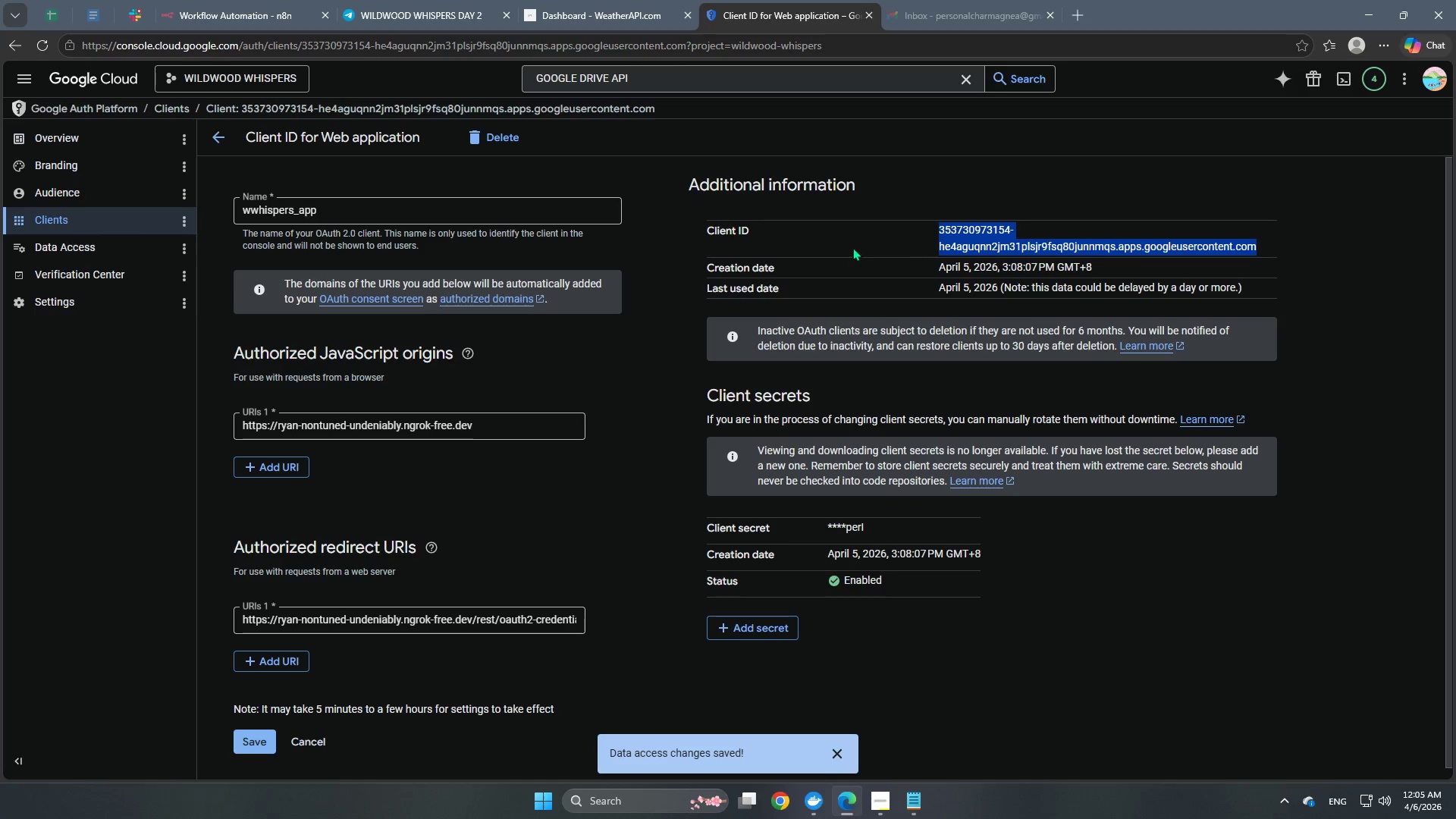 
key(Control+C)
 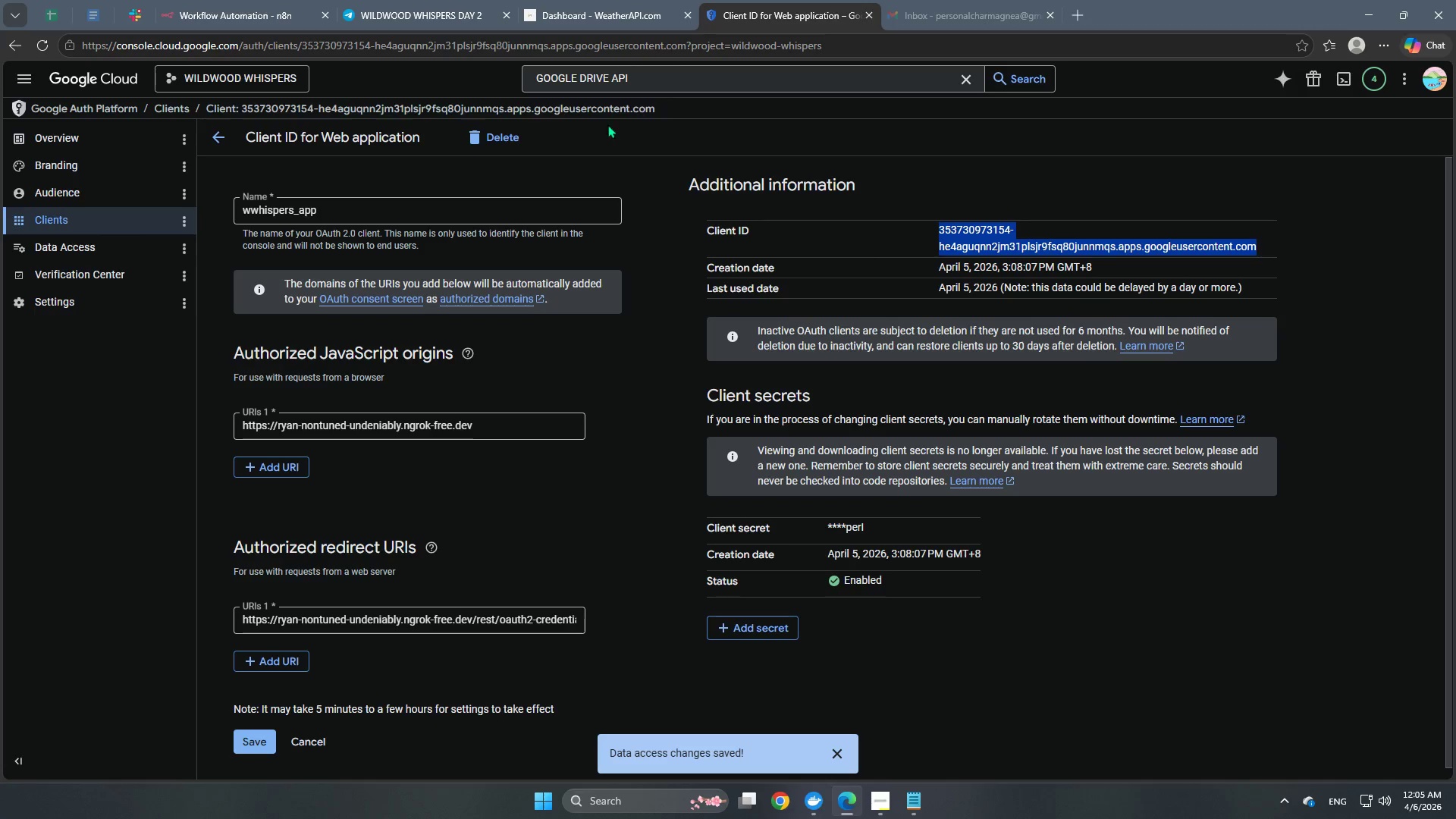 
key(Control+ControlLeft)
 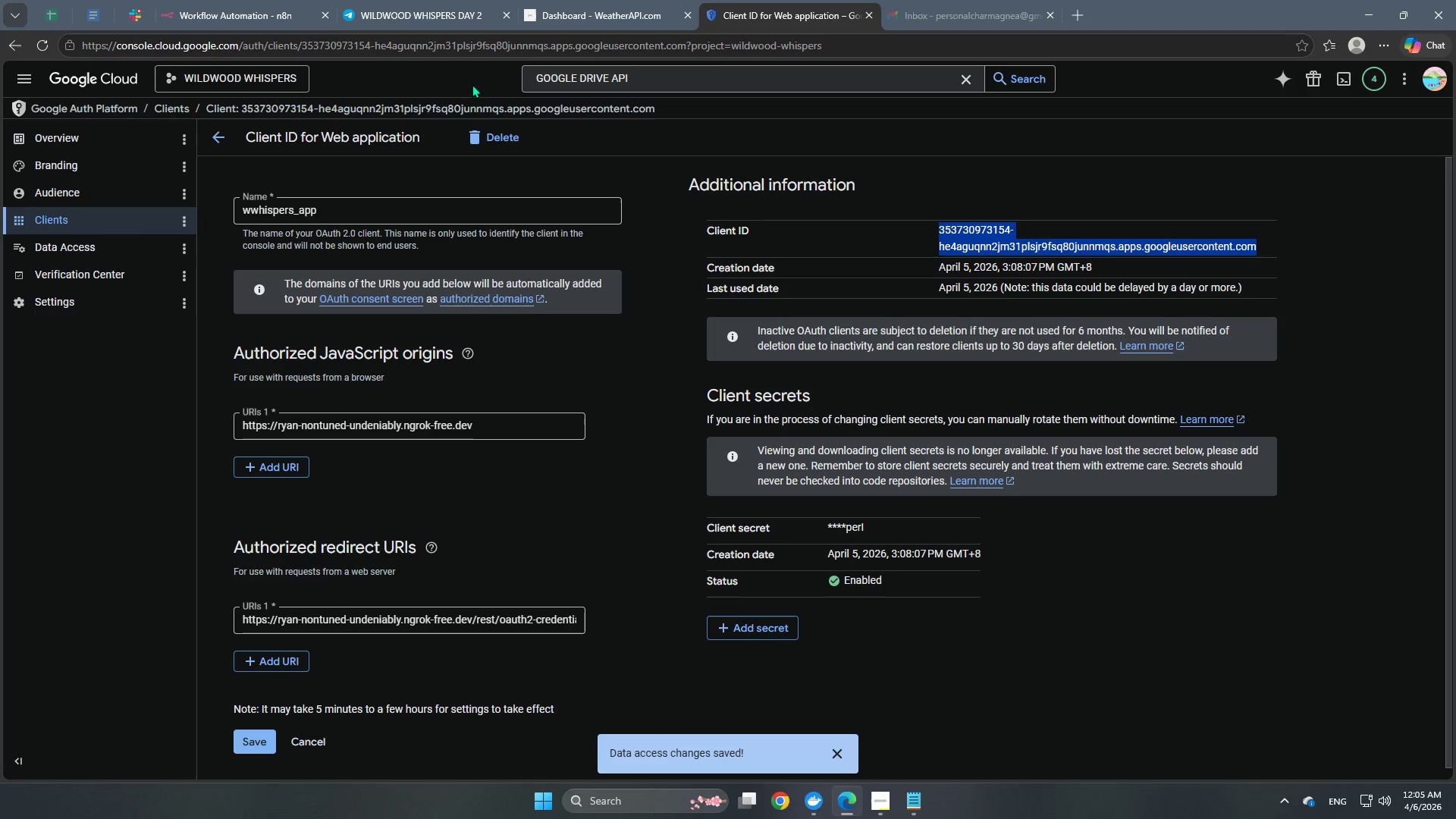 
key(Control+C)
 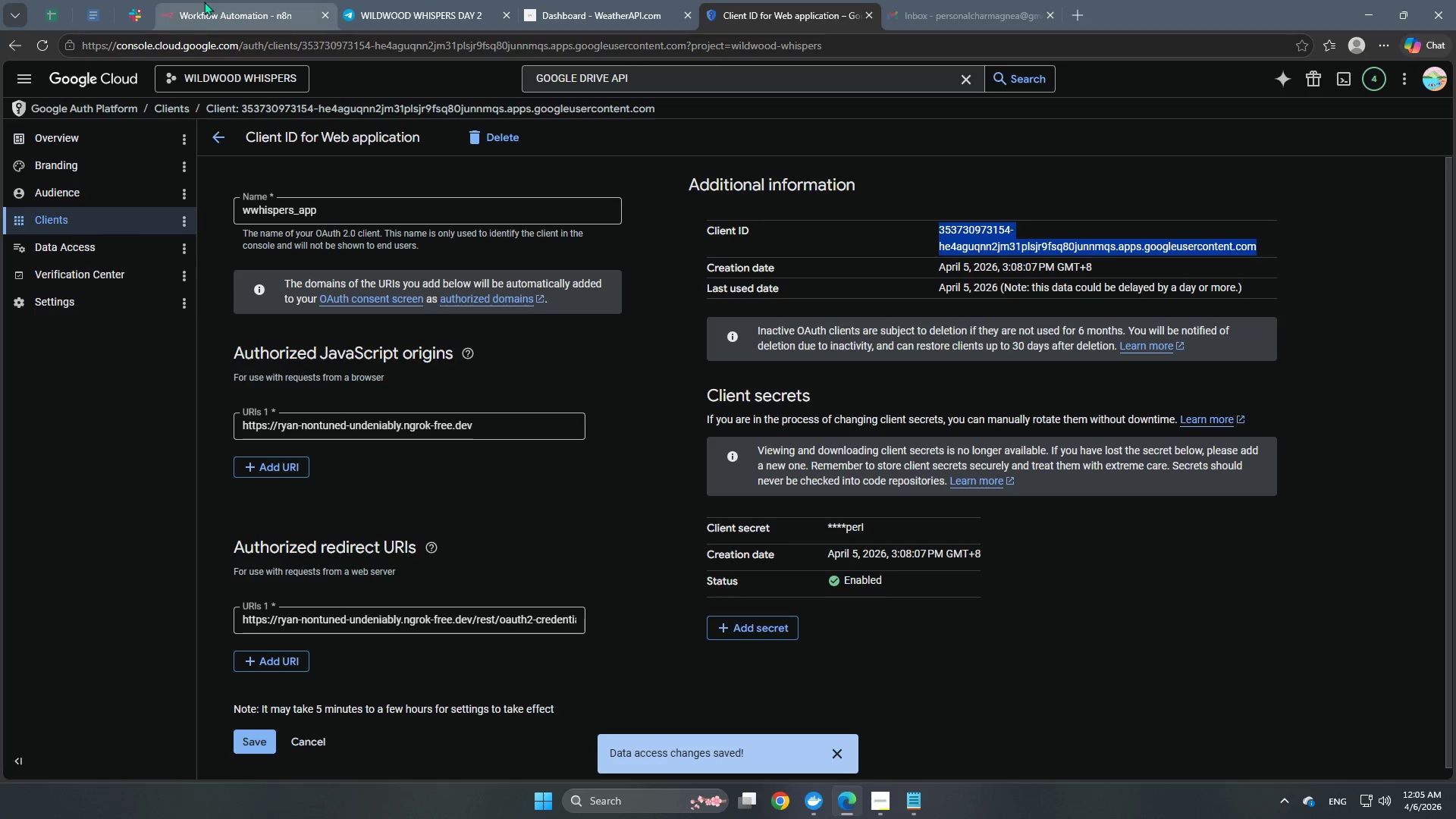 
key(Control+C)
 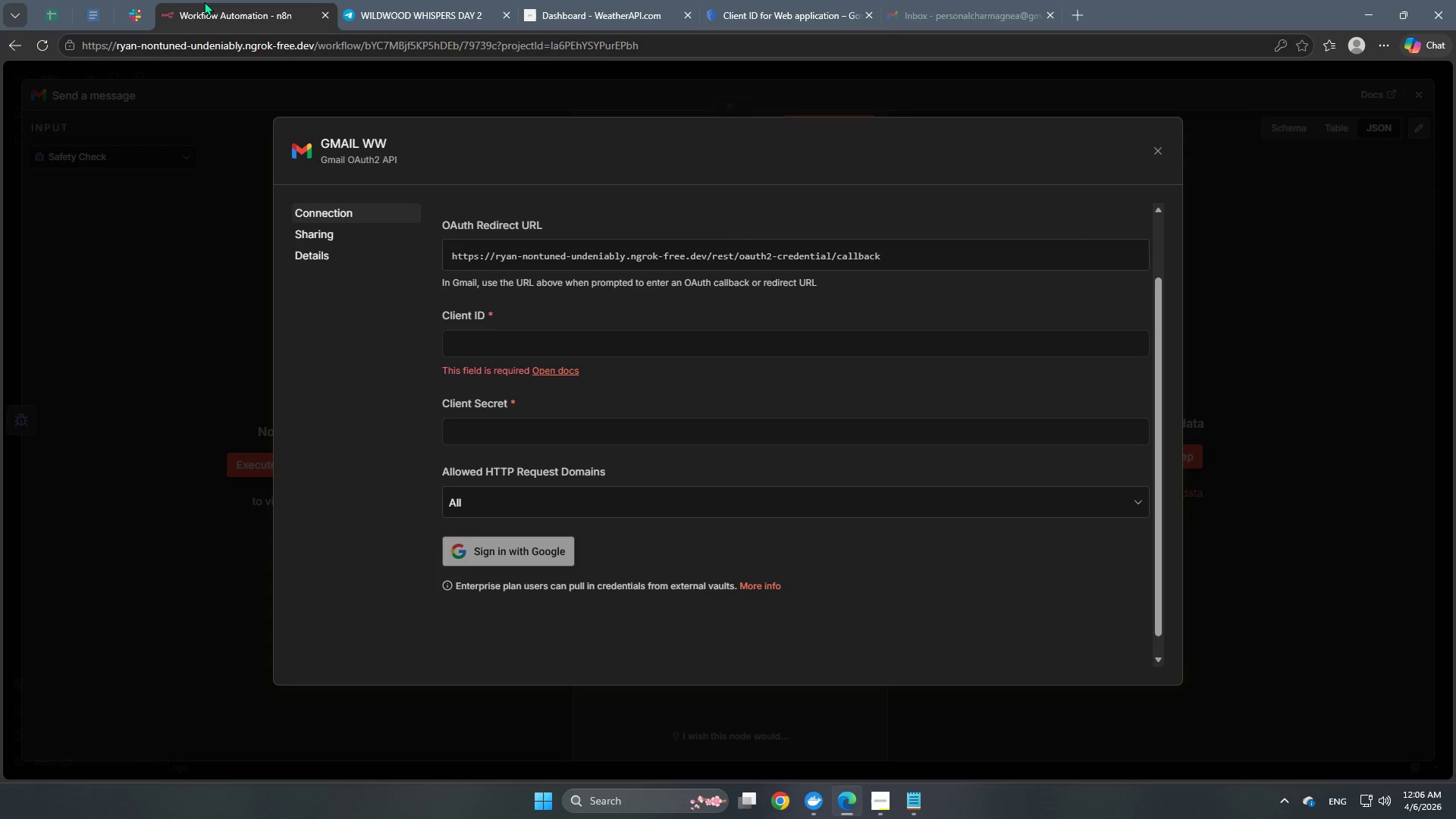 
left_click([204, 2])
 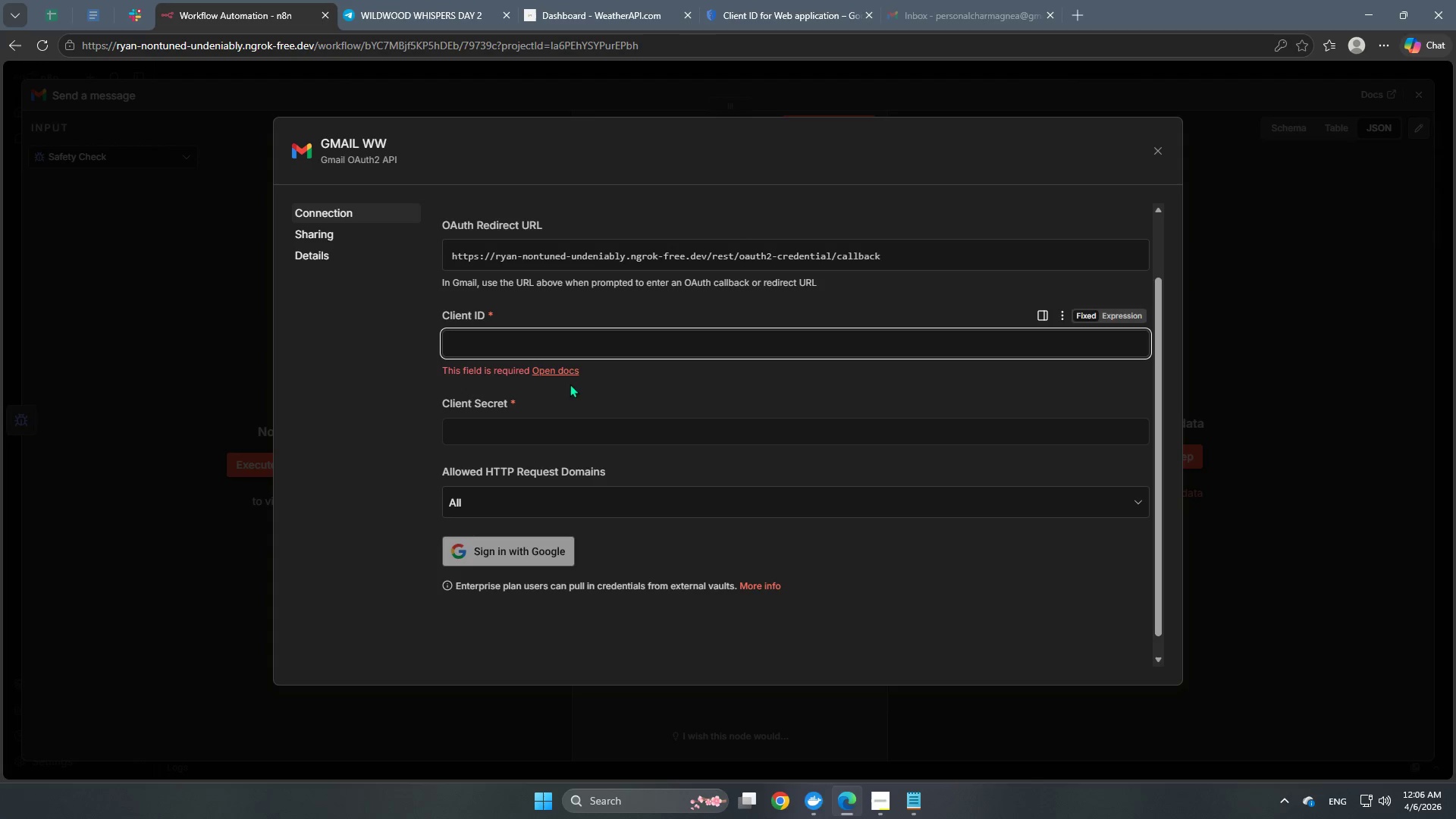 
key(Control+V)
 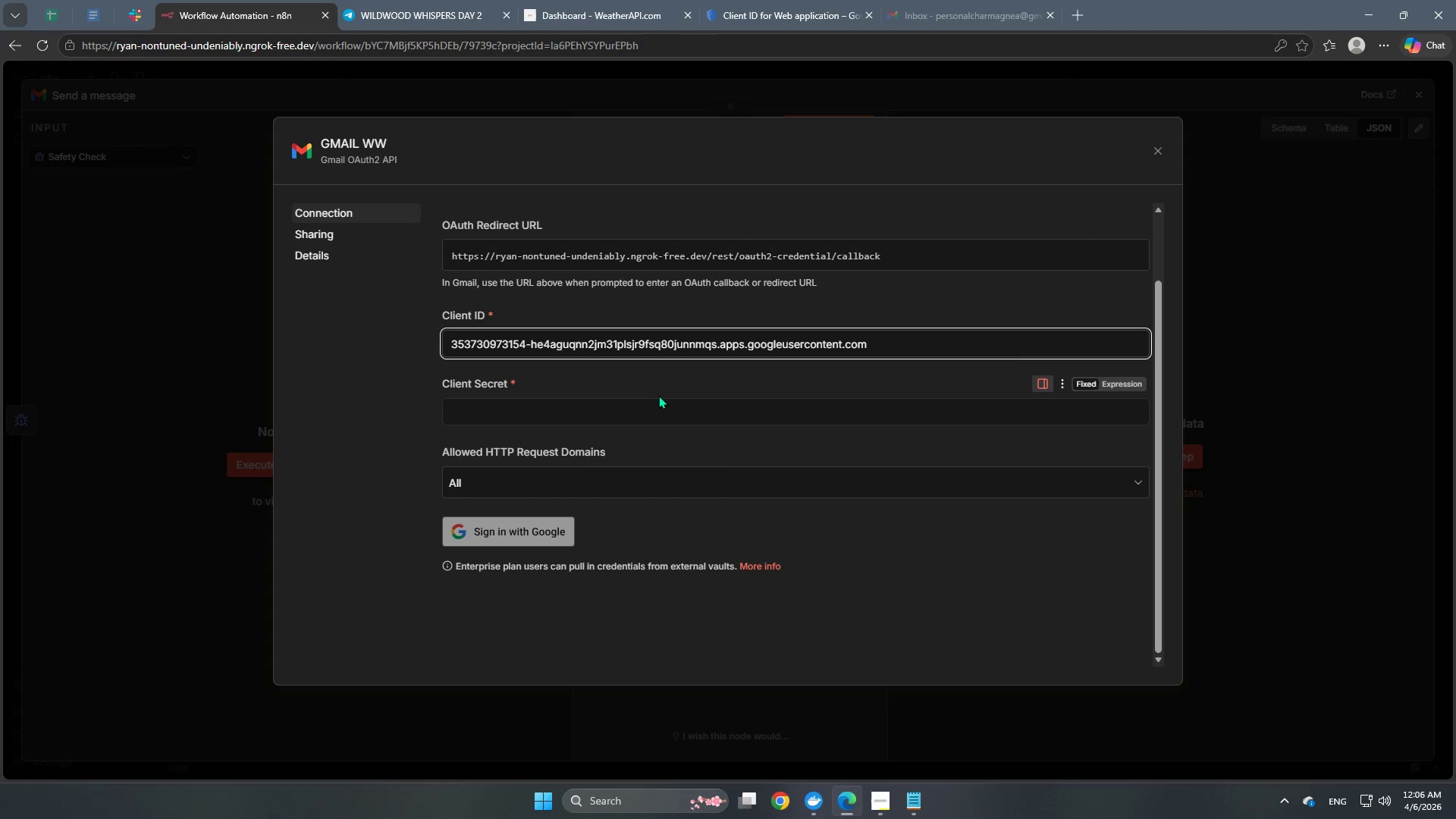 
left_click([651, 401])
 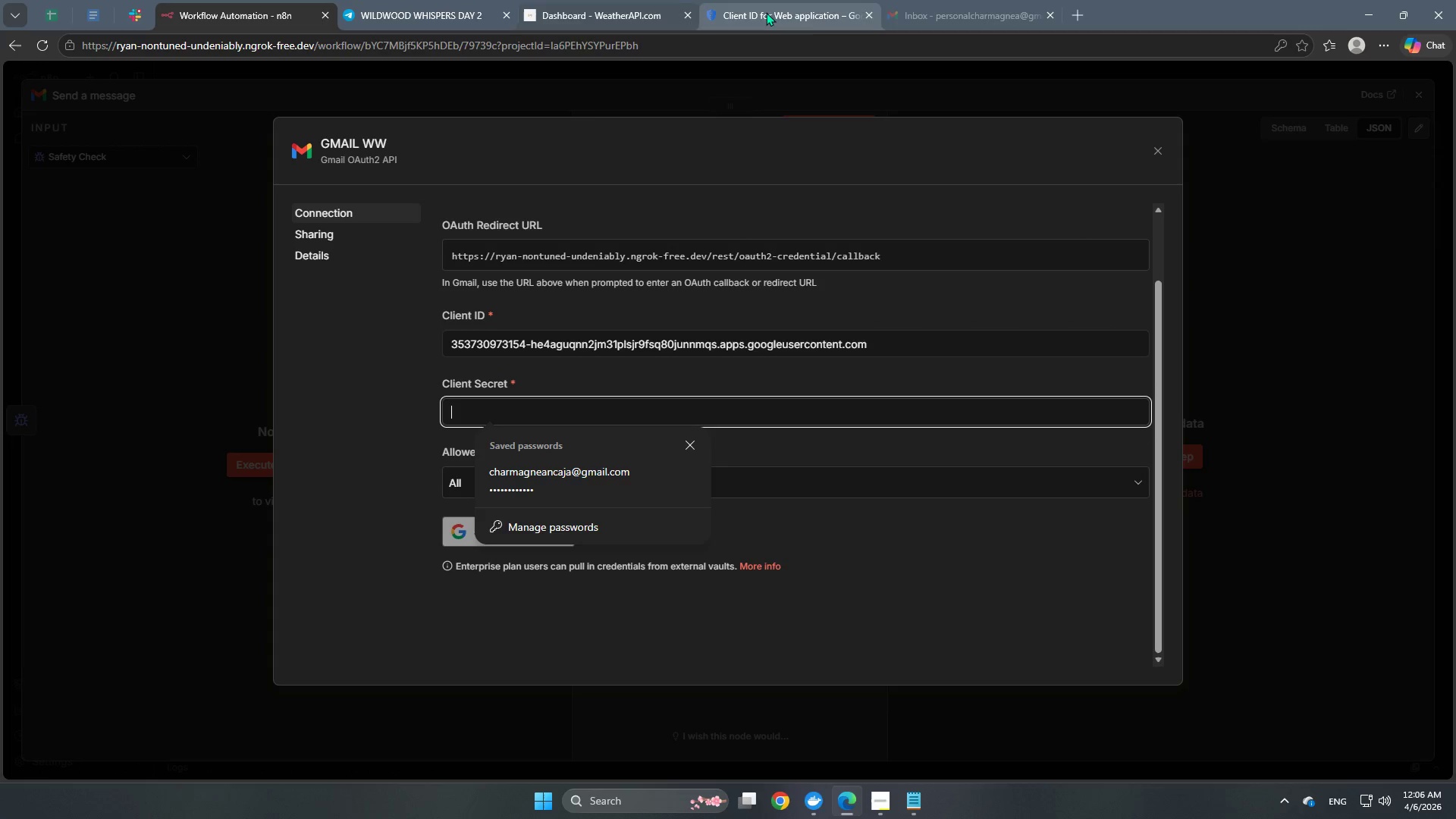 
left_click([761, 9])
 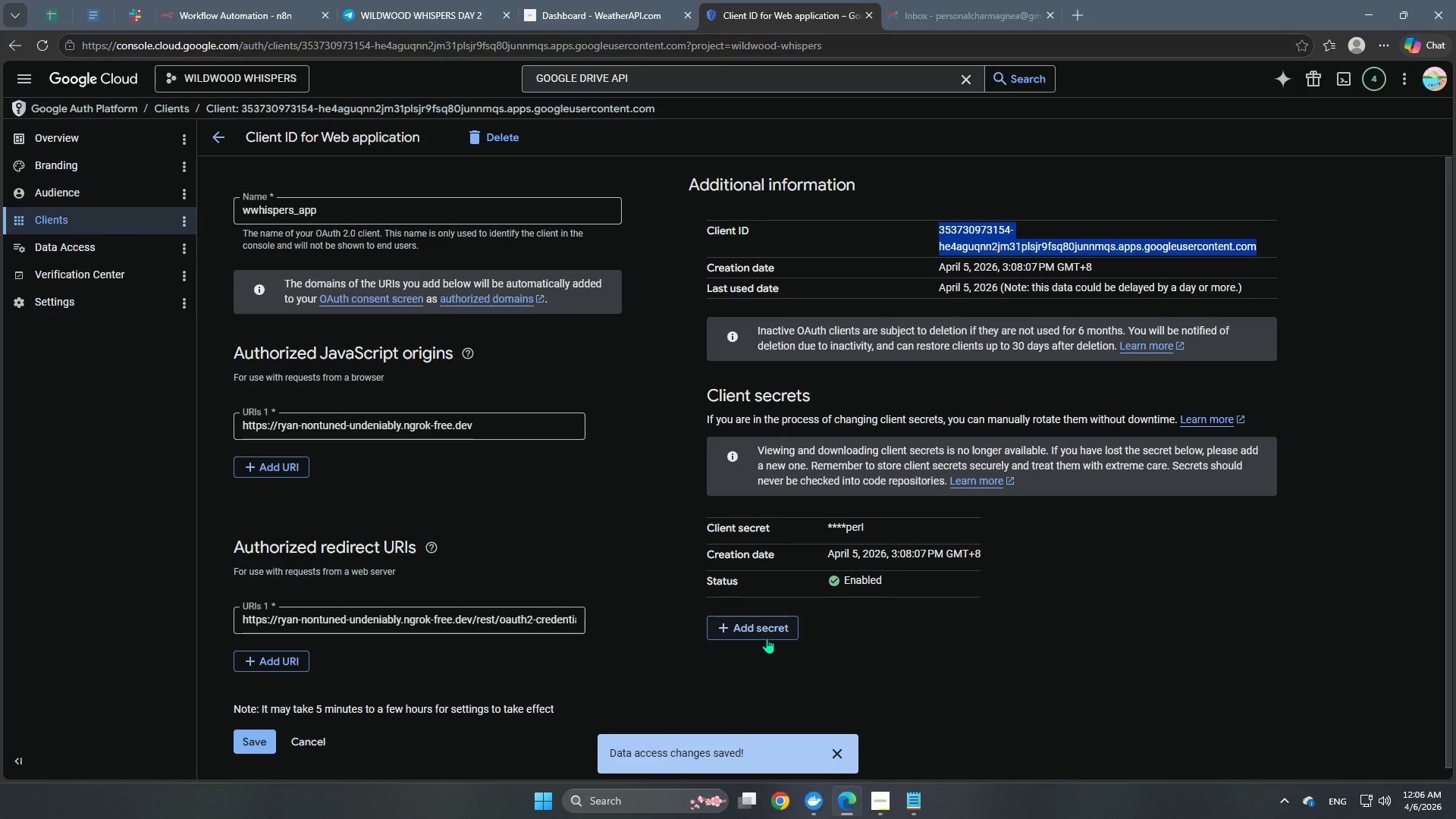 
left_click([767, 633])
 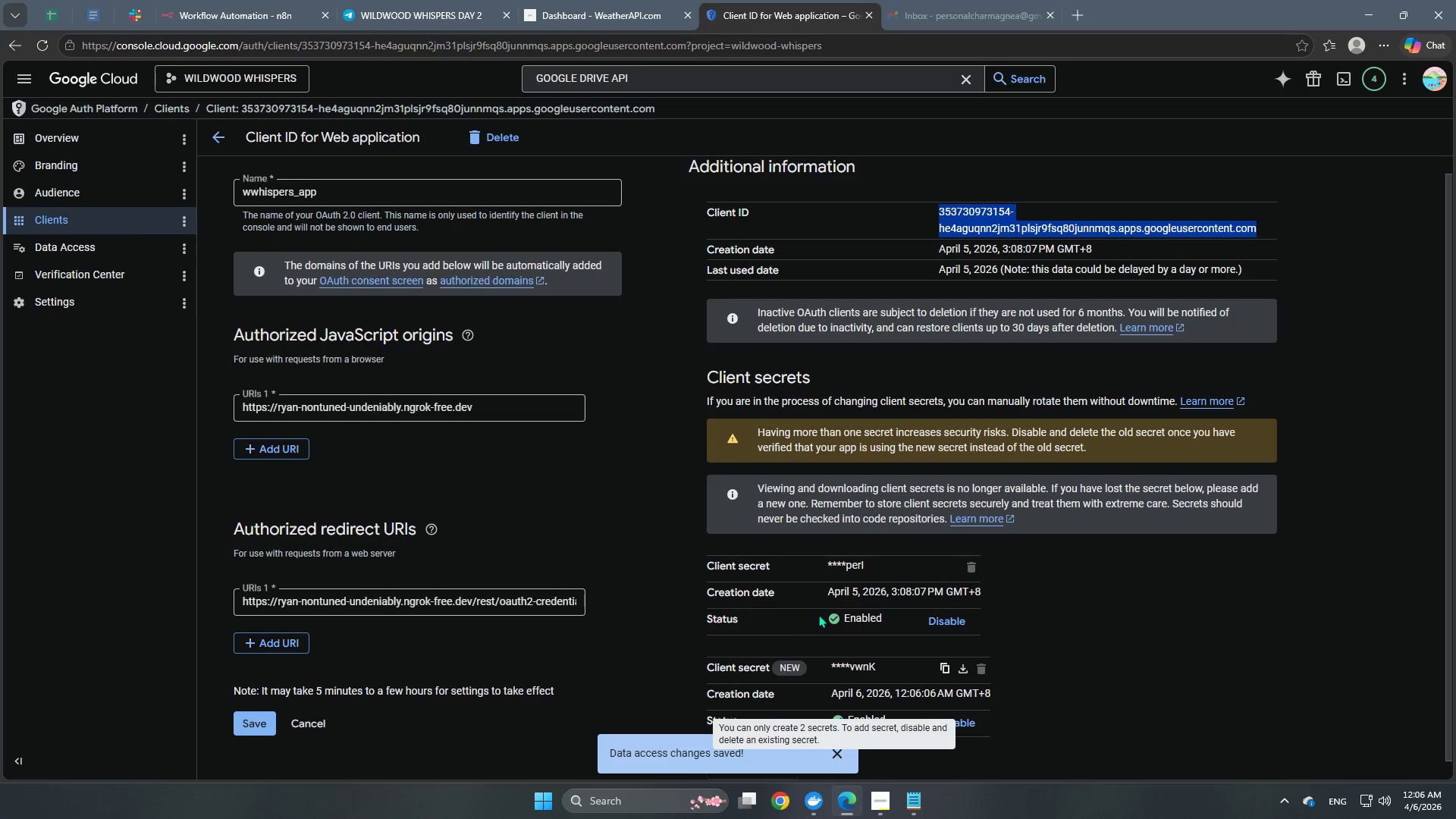 
left_click([946, 648])
 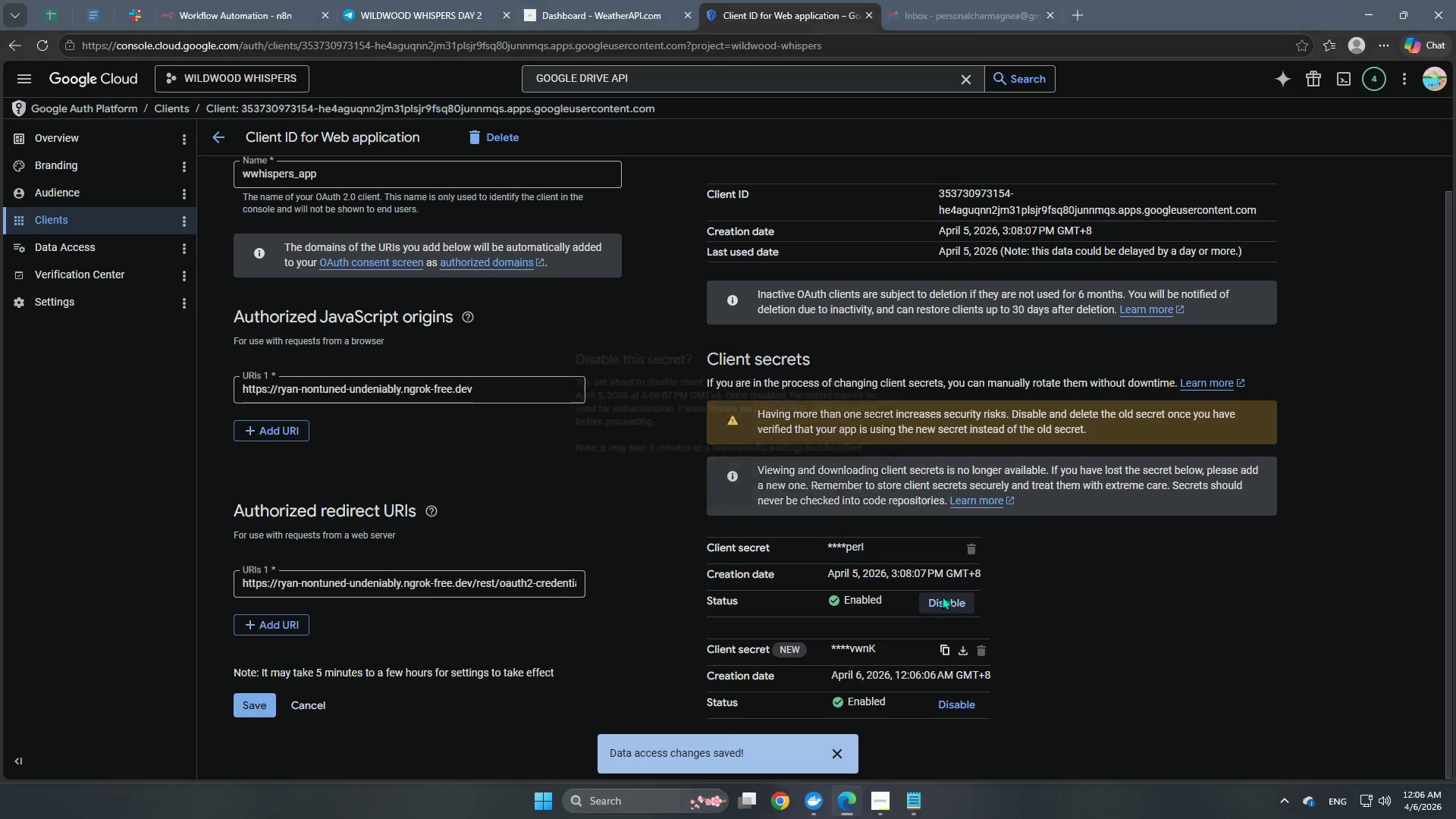 
scroll: coordinate [975, 704], scroll_direction: down, amount: 8.0
 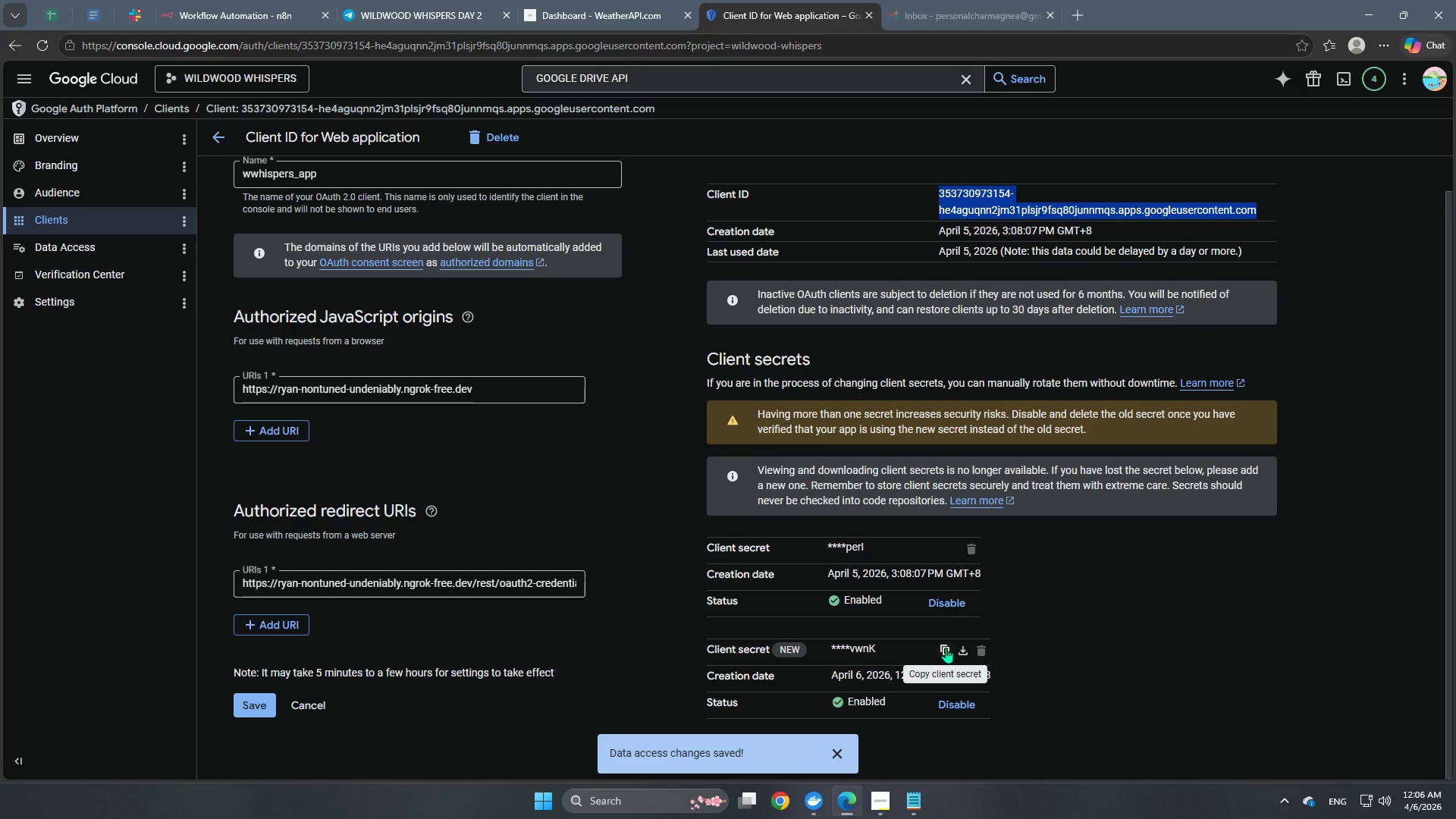 
left_click([879, 501])
 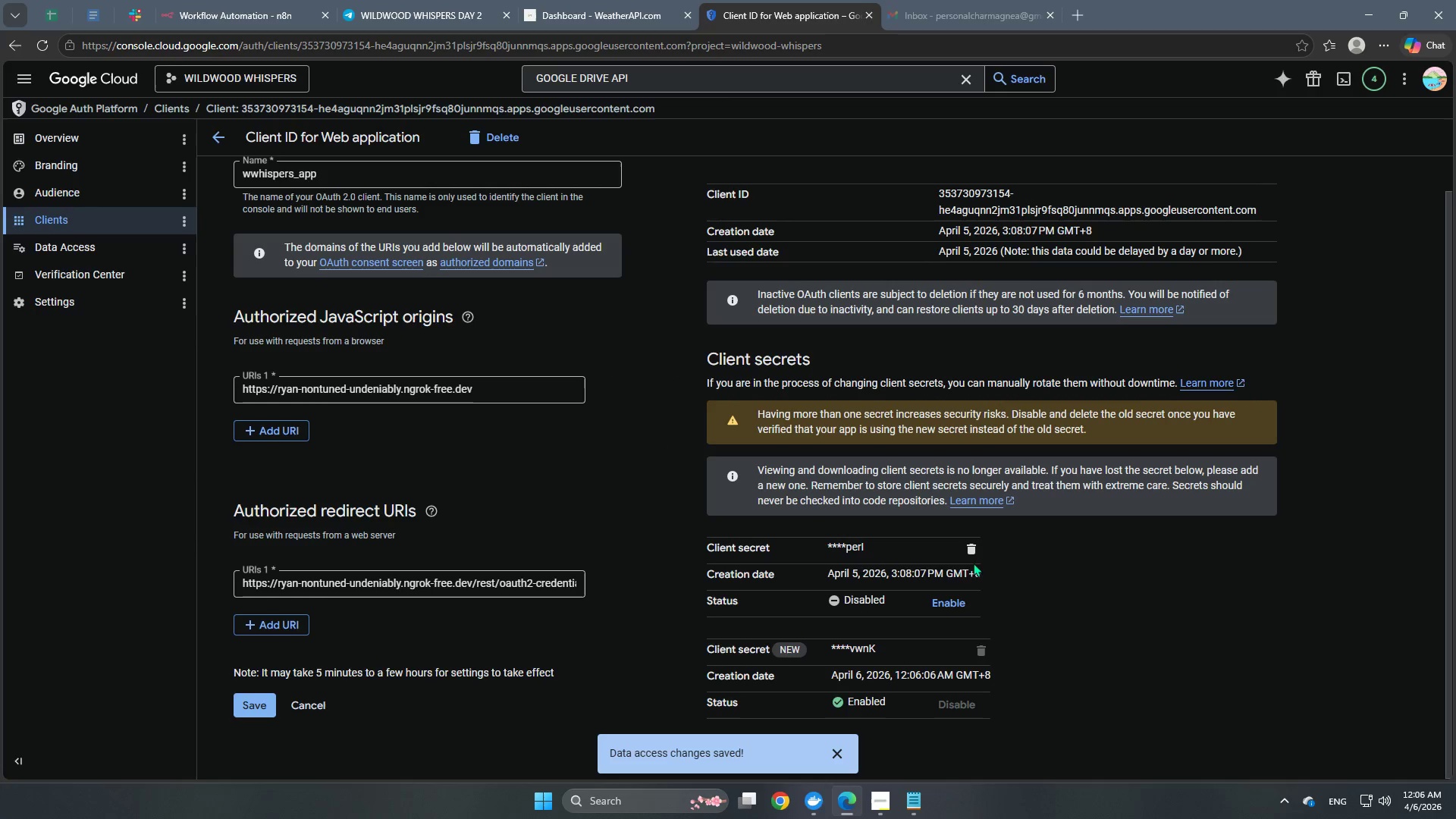 
left_click([978, 544])
 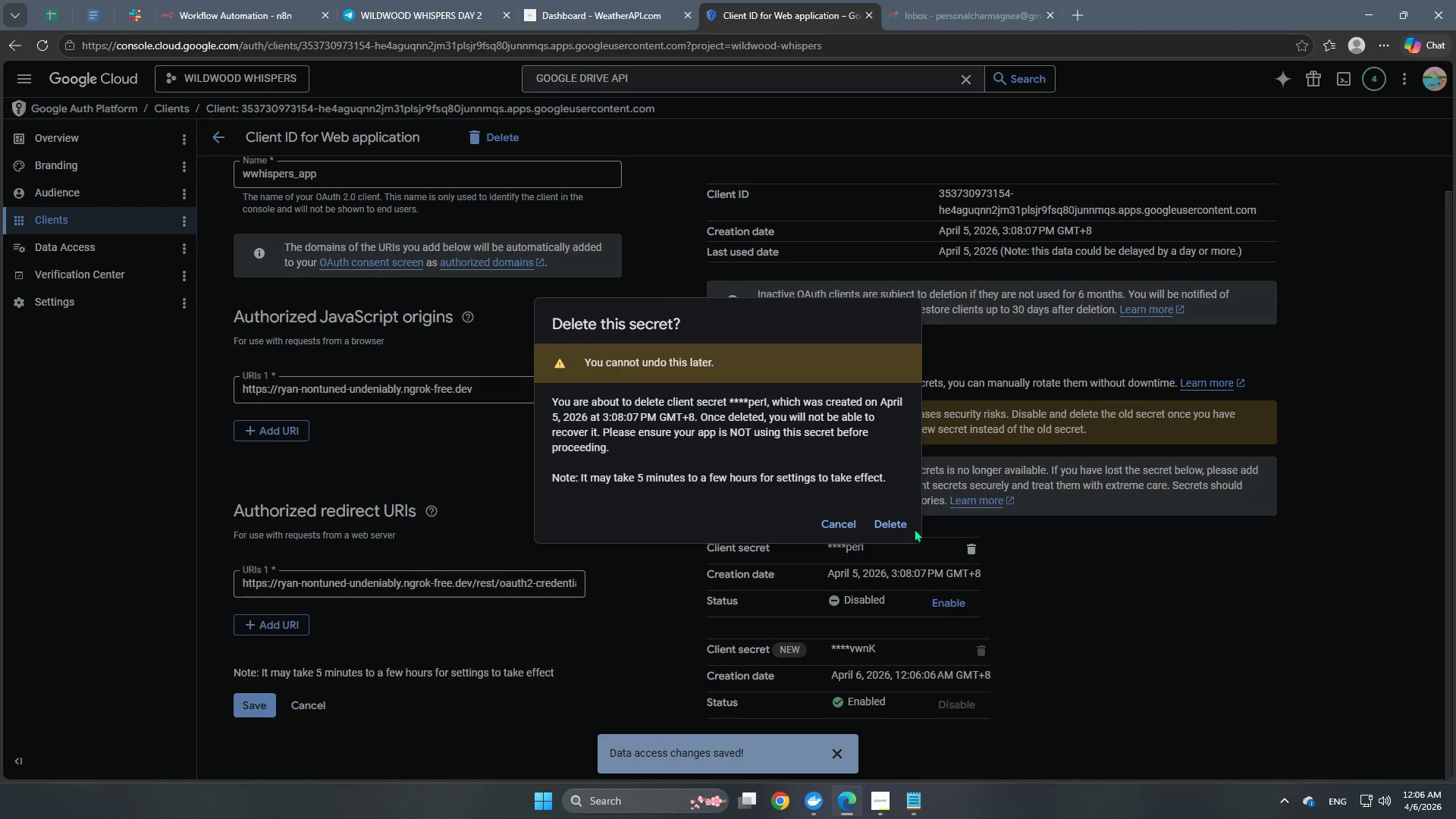 
left_click([892, 527])
 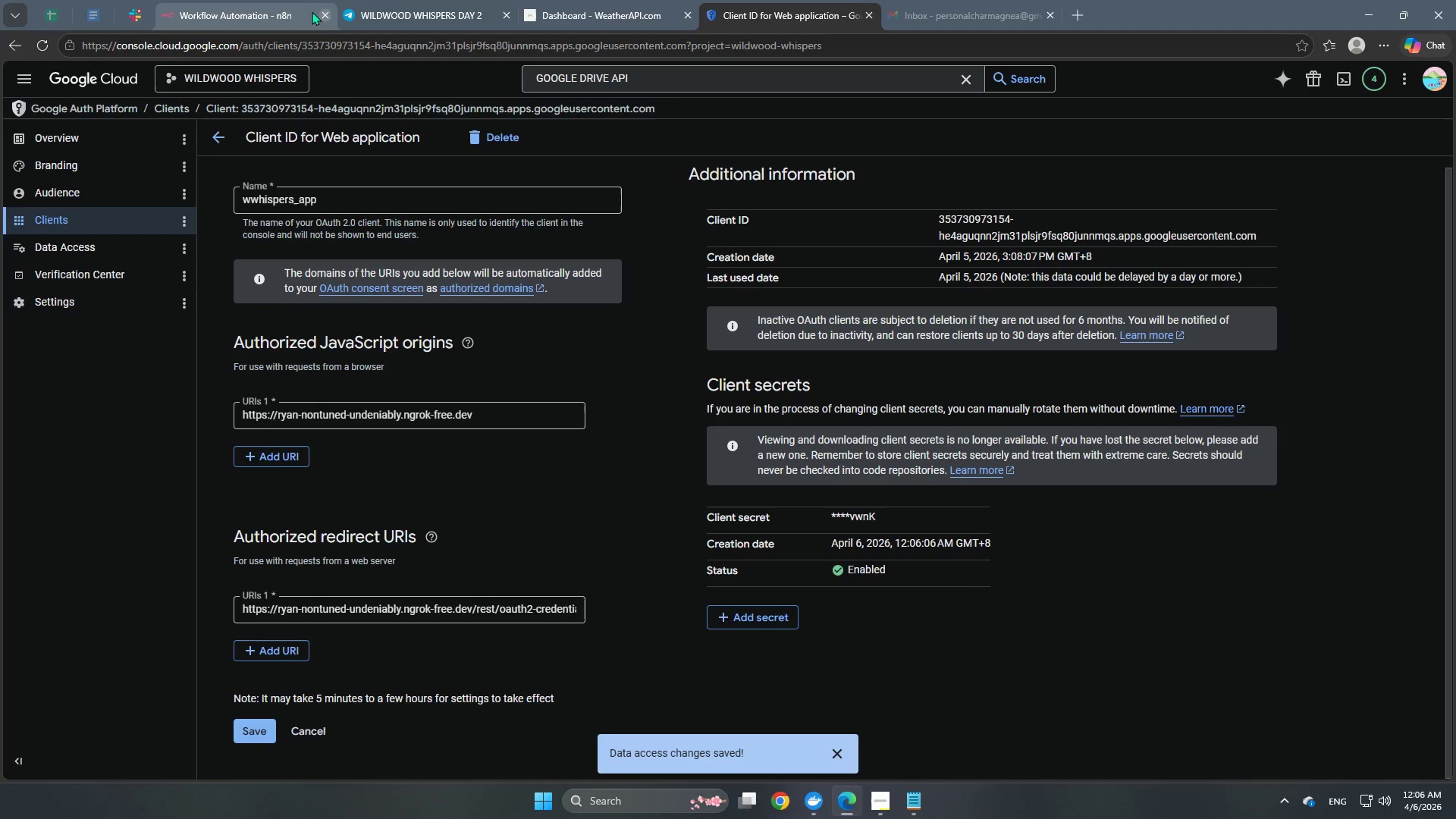 
left_click([202, 16])
 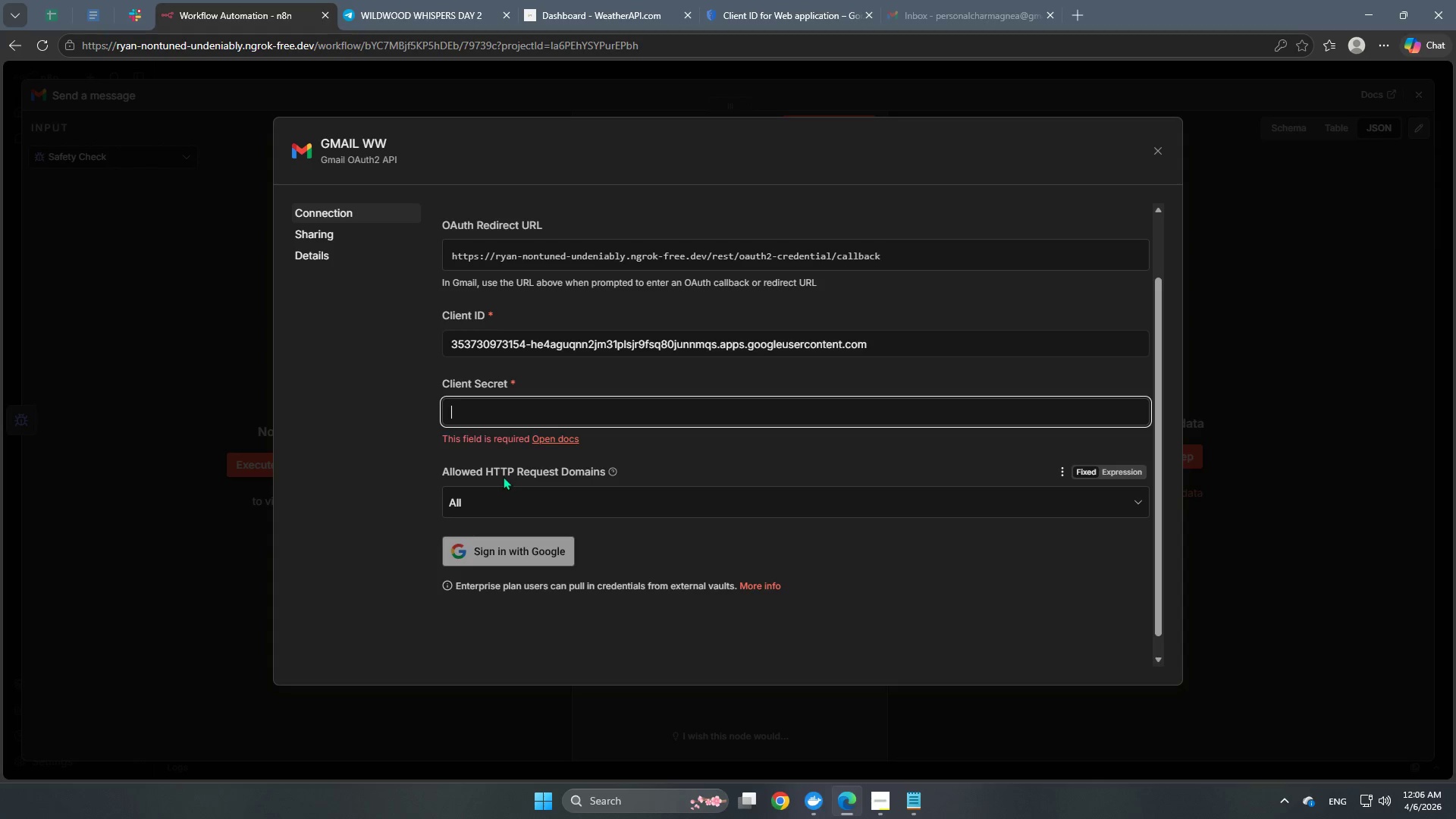 
key(Control+V)
 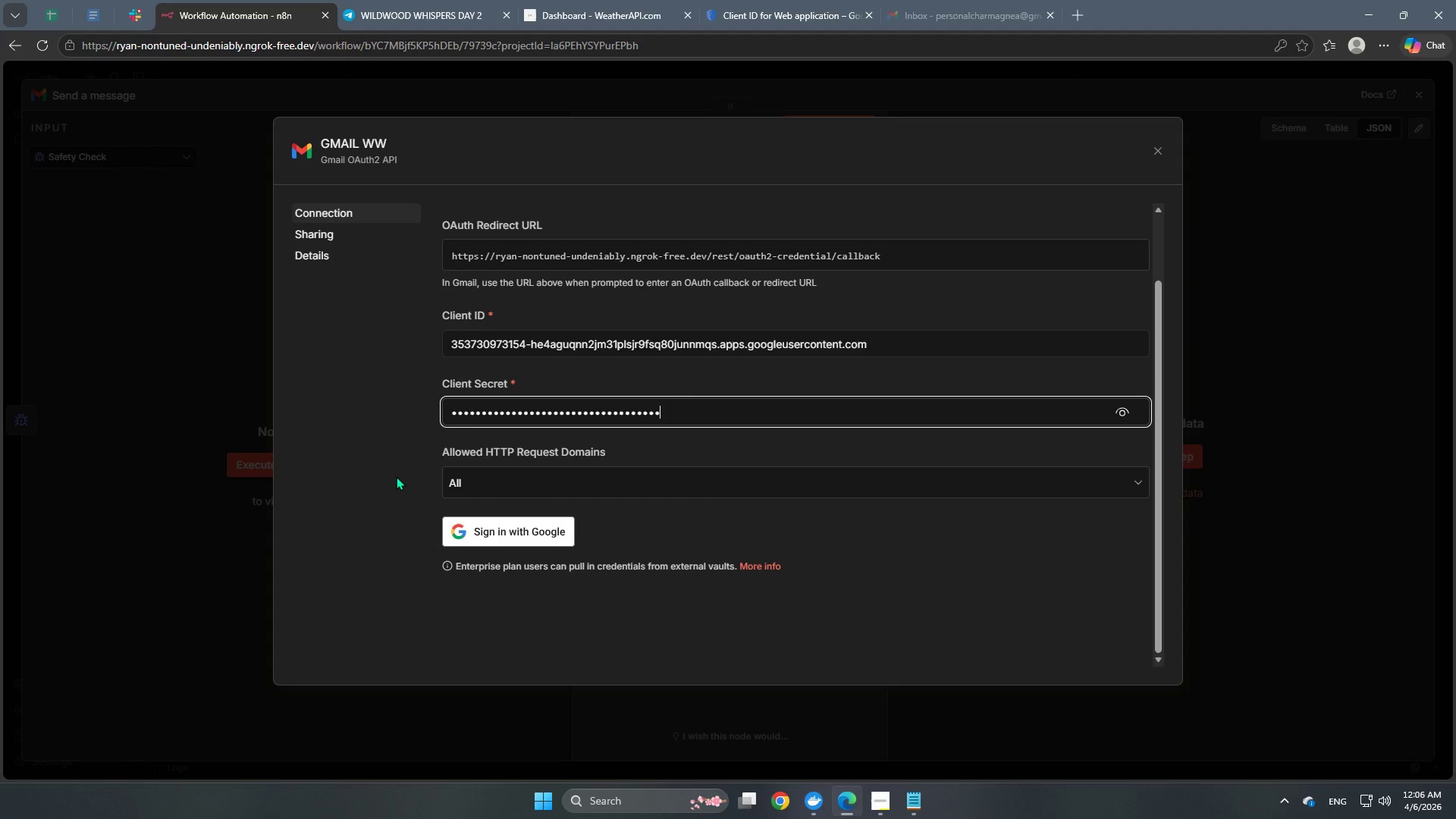 
left_click([513, 524])
 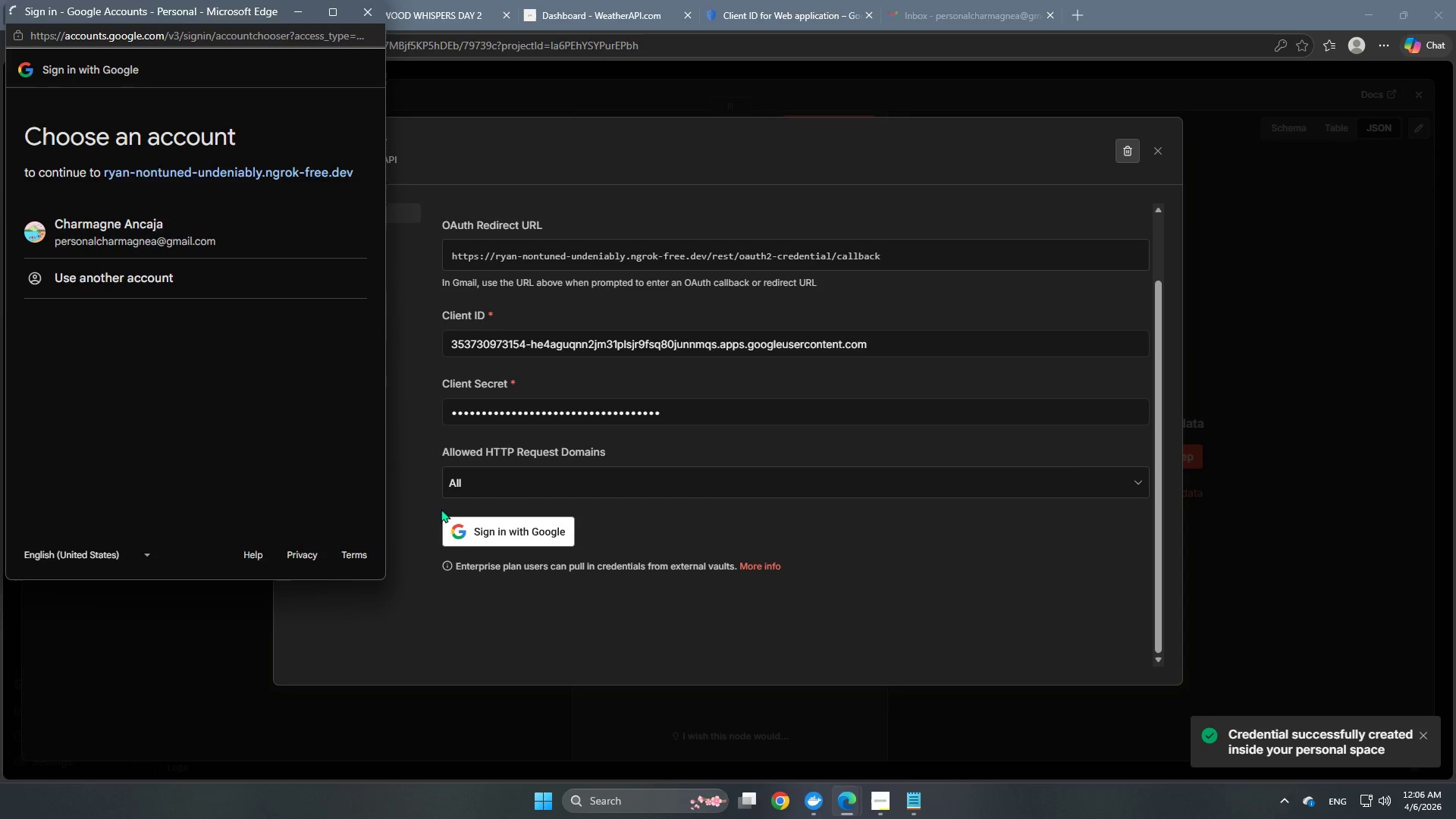 
left_click([118, 227])
 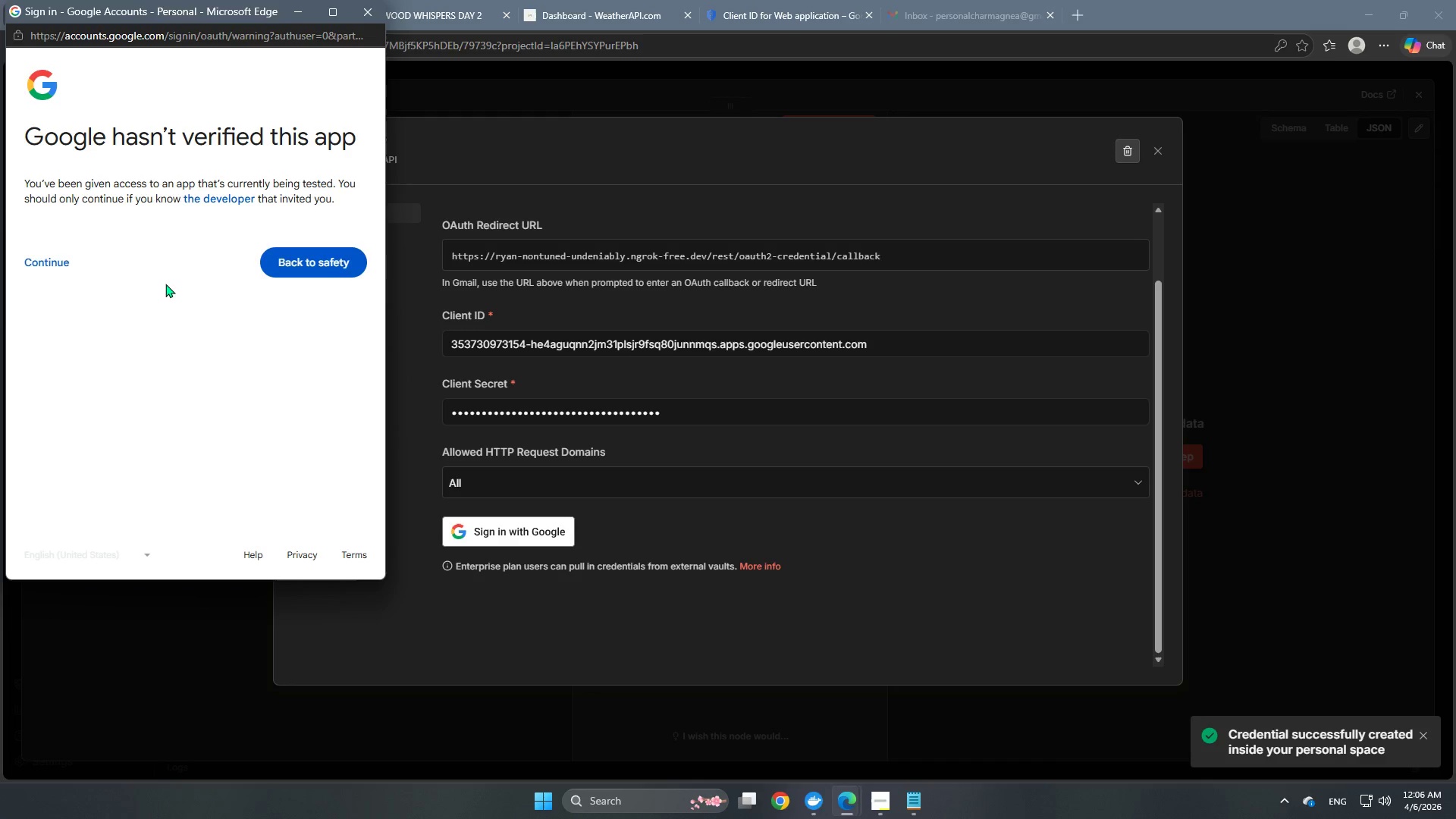 
scroll: coordinate [396, 476], scroll_direction: down, amount: 3.0
 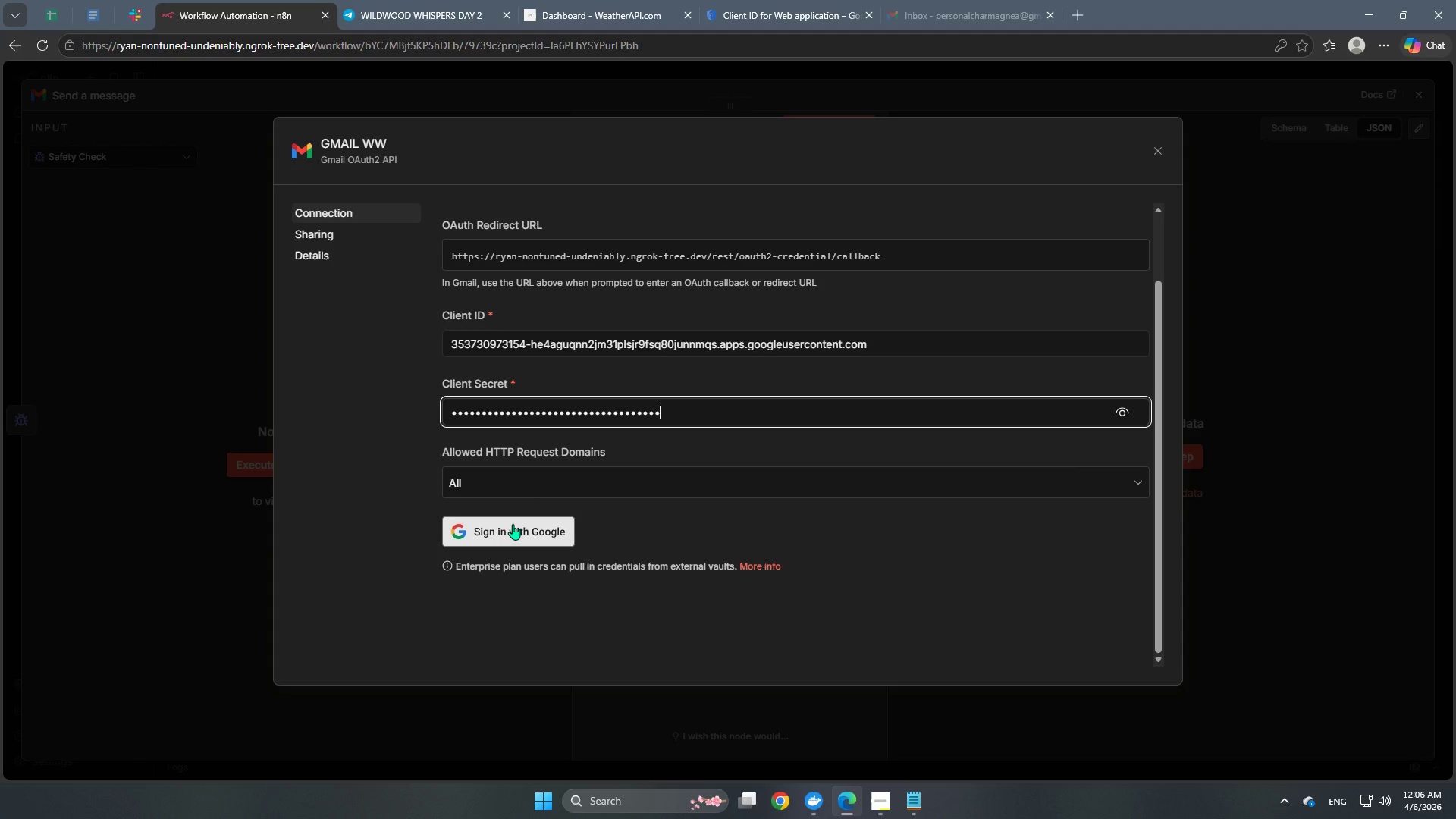 
left_click([61, 262])
 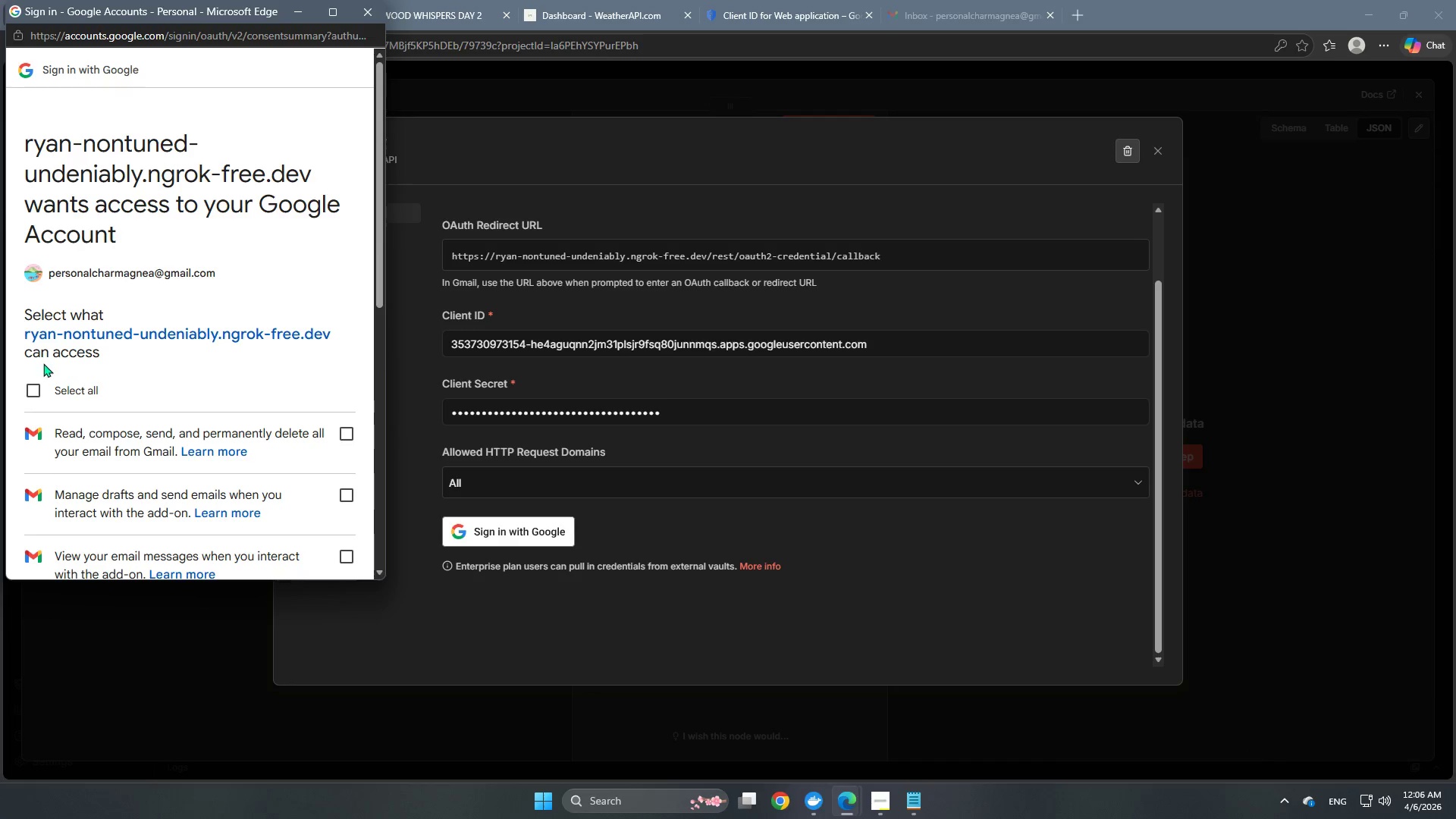 
left_click([33, 391])
 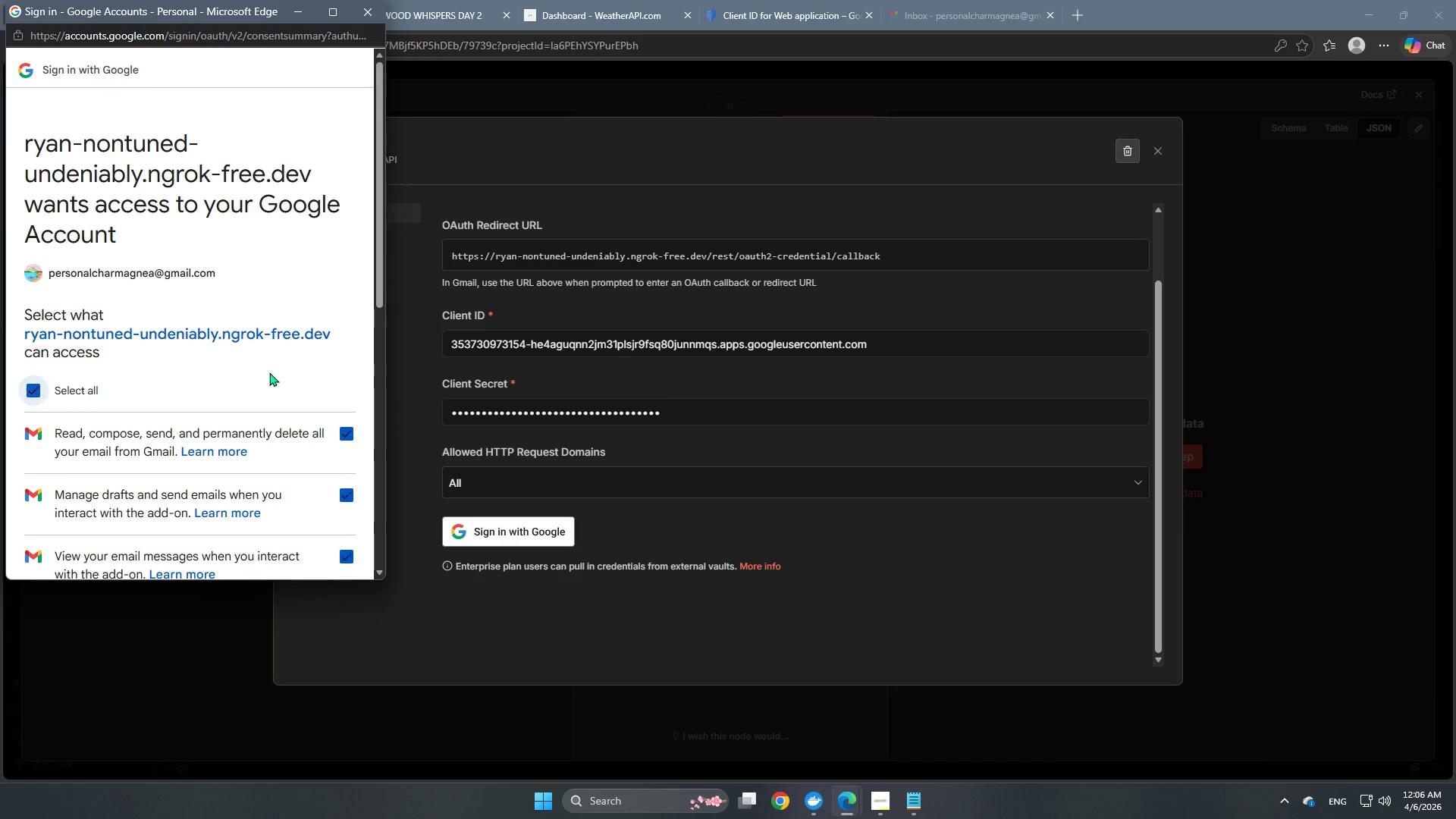 
left_click([290, 496])
 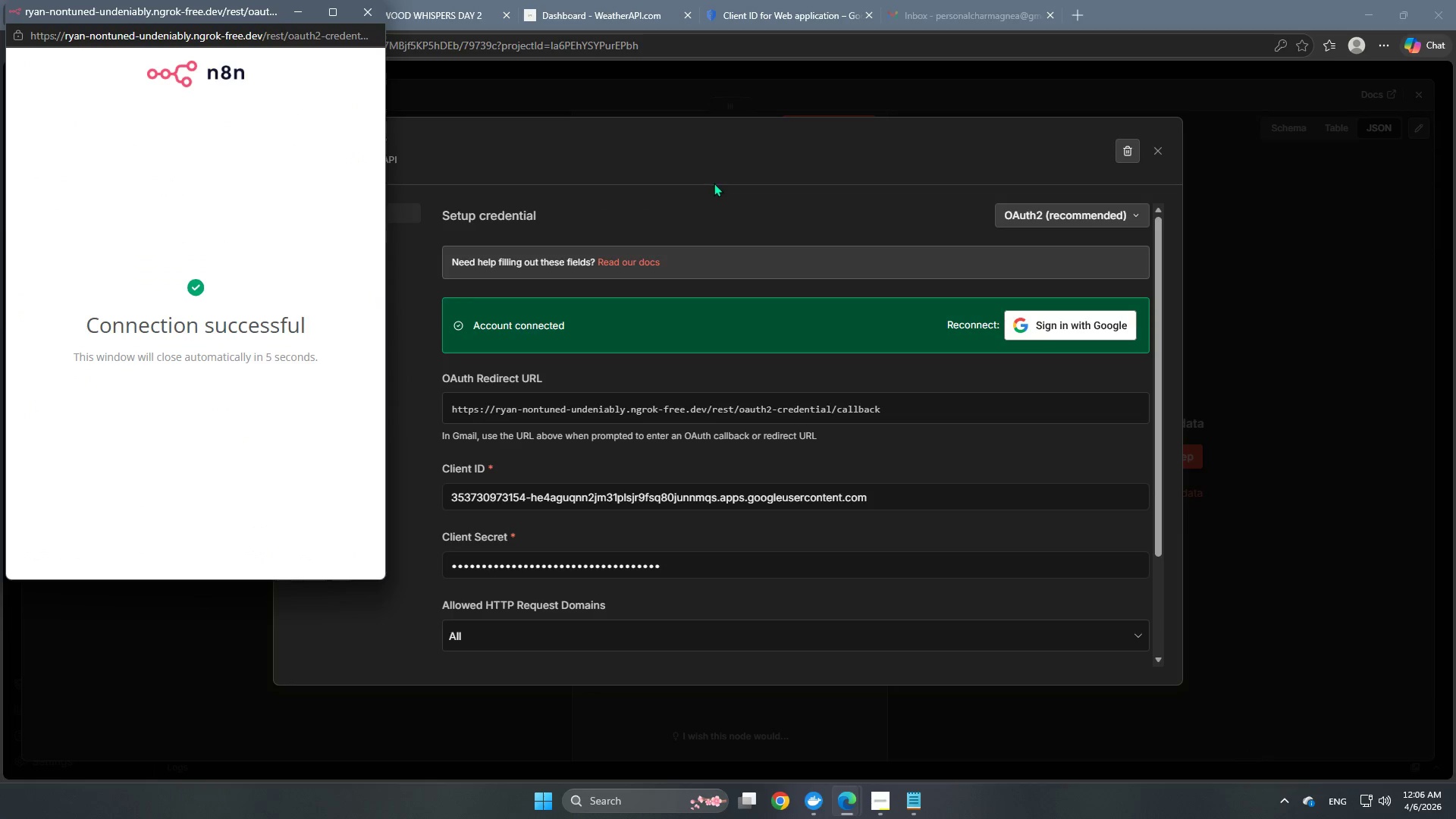 
left_click([661, 200])
 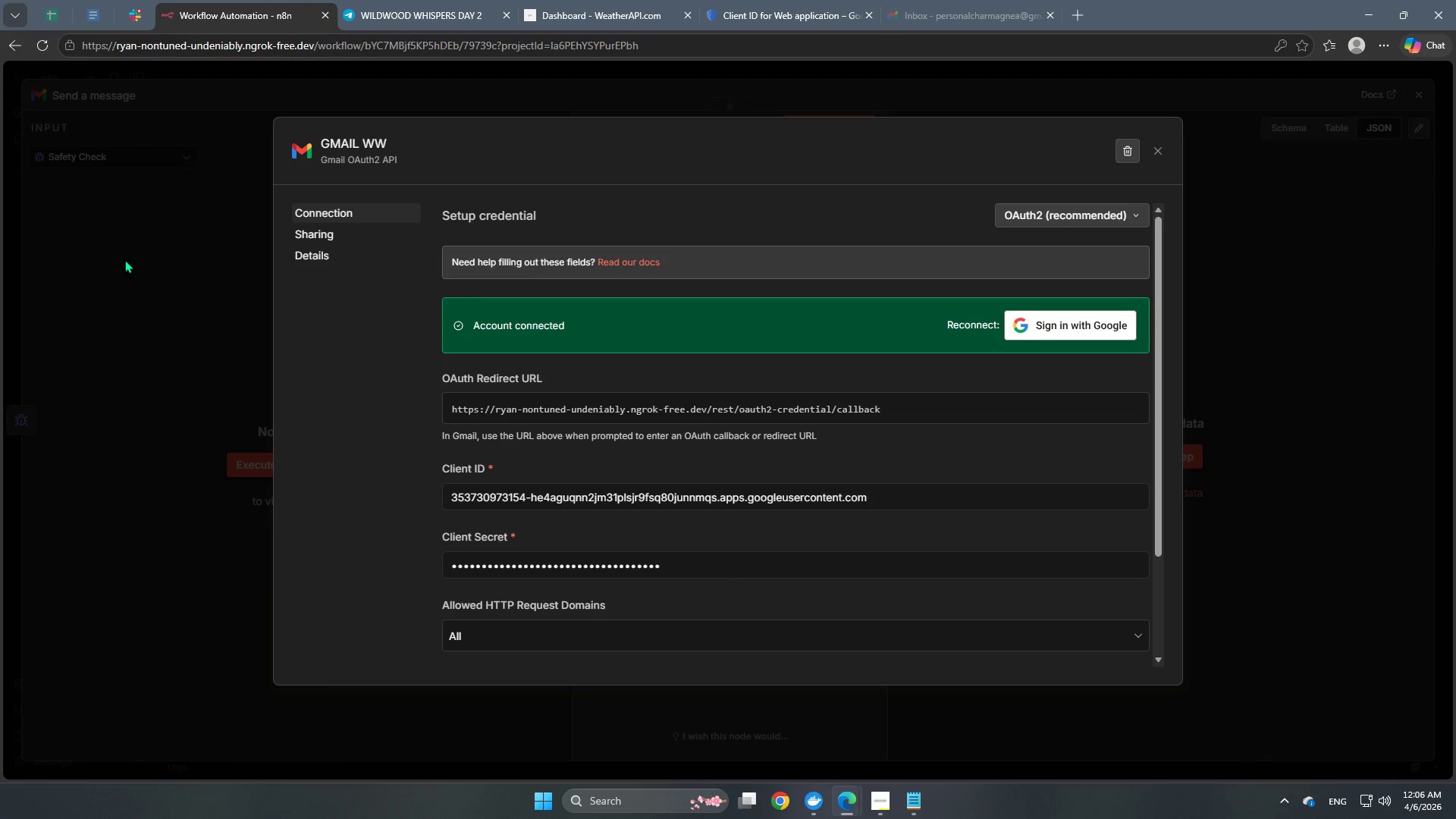 
scroll: coordinate [359, 444], scroll_direction: down, amount: 13.0
 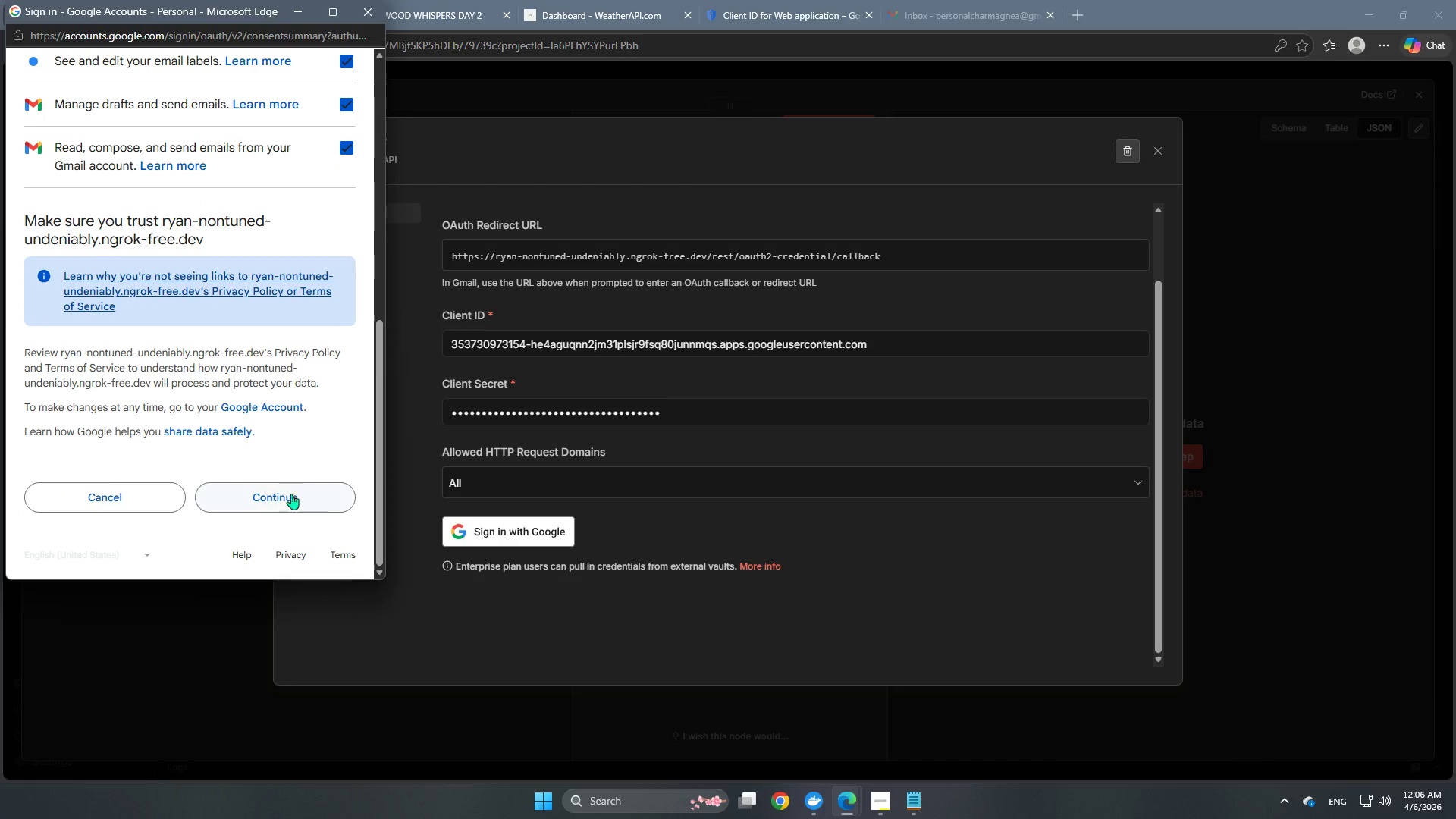 
left_click([211, 255])
 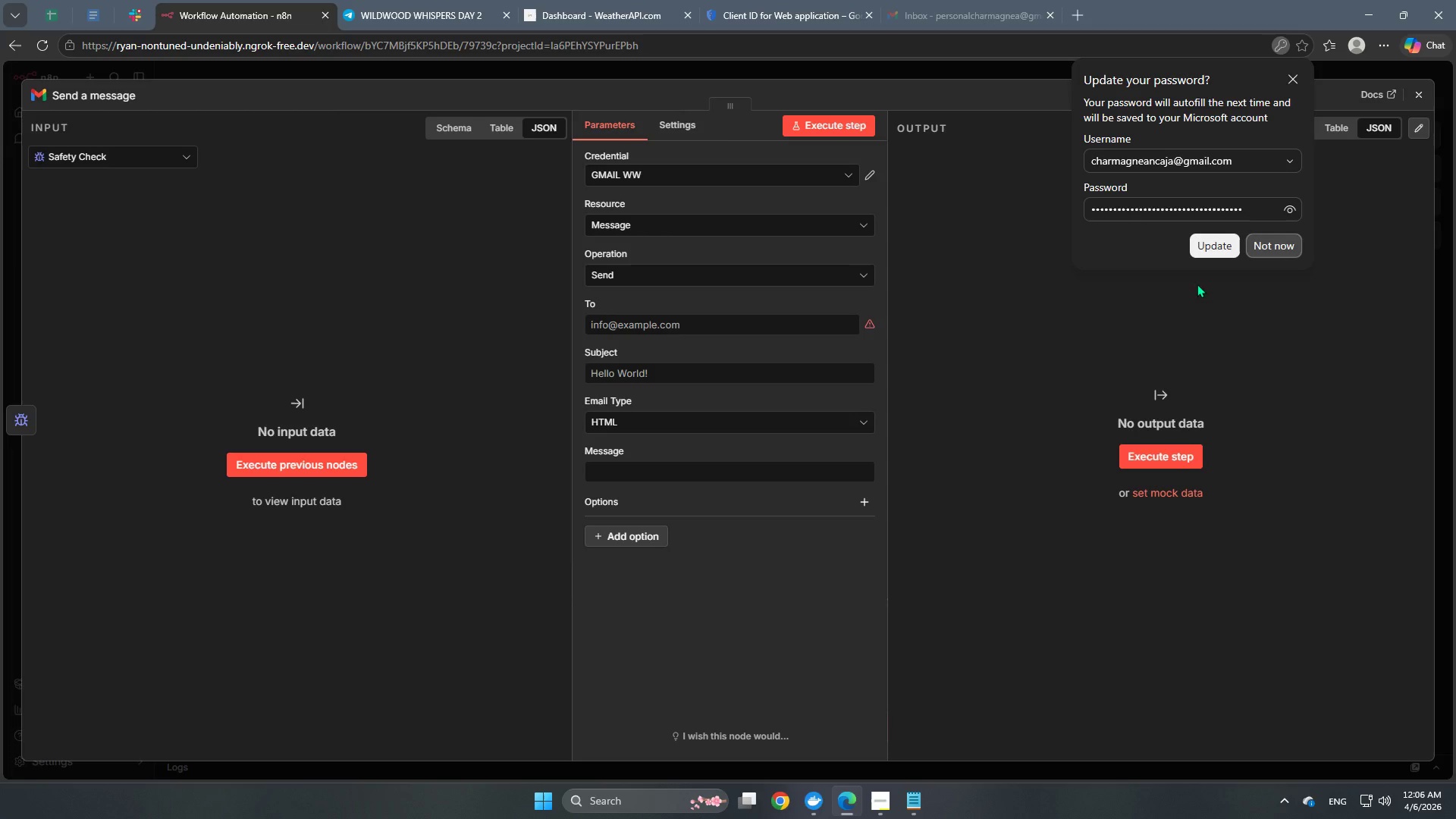 
left_click([1283, 237])
 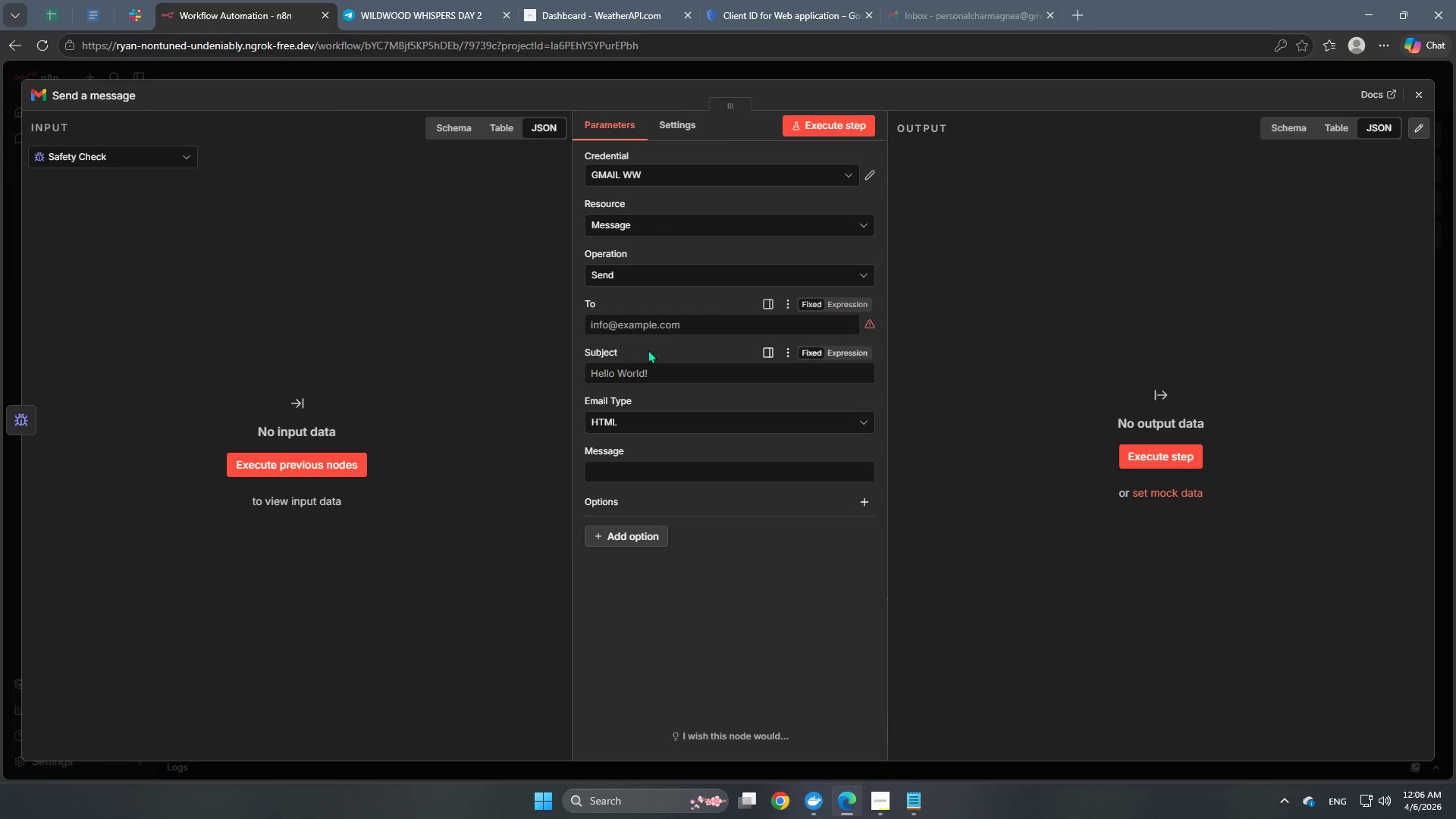 
left_click([657, 326])
 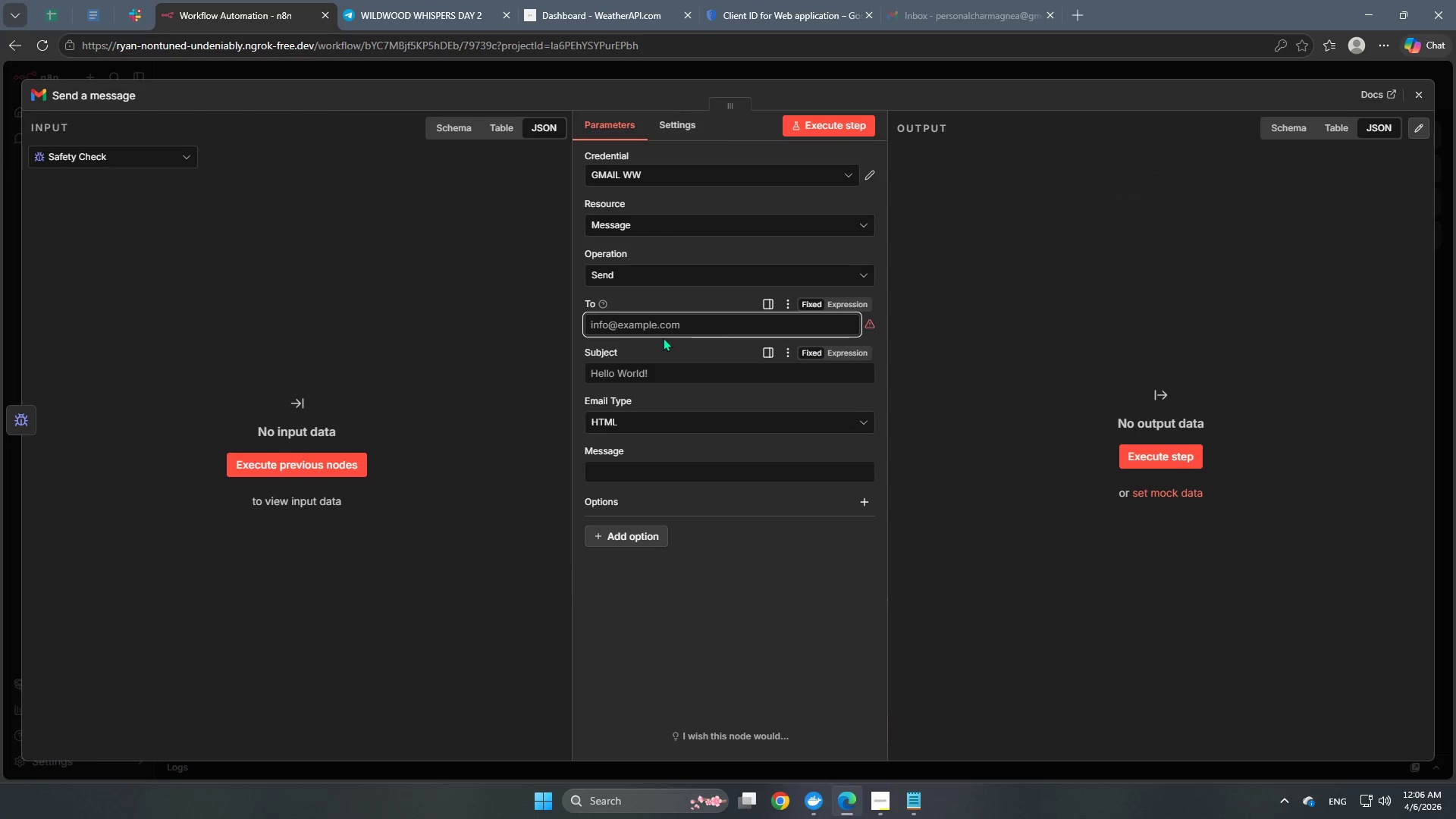 
type(PERSO)
 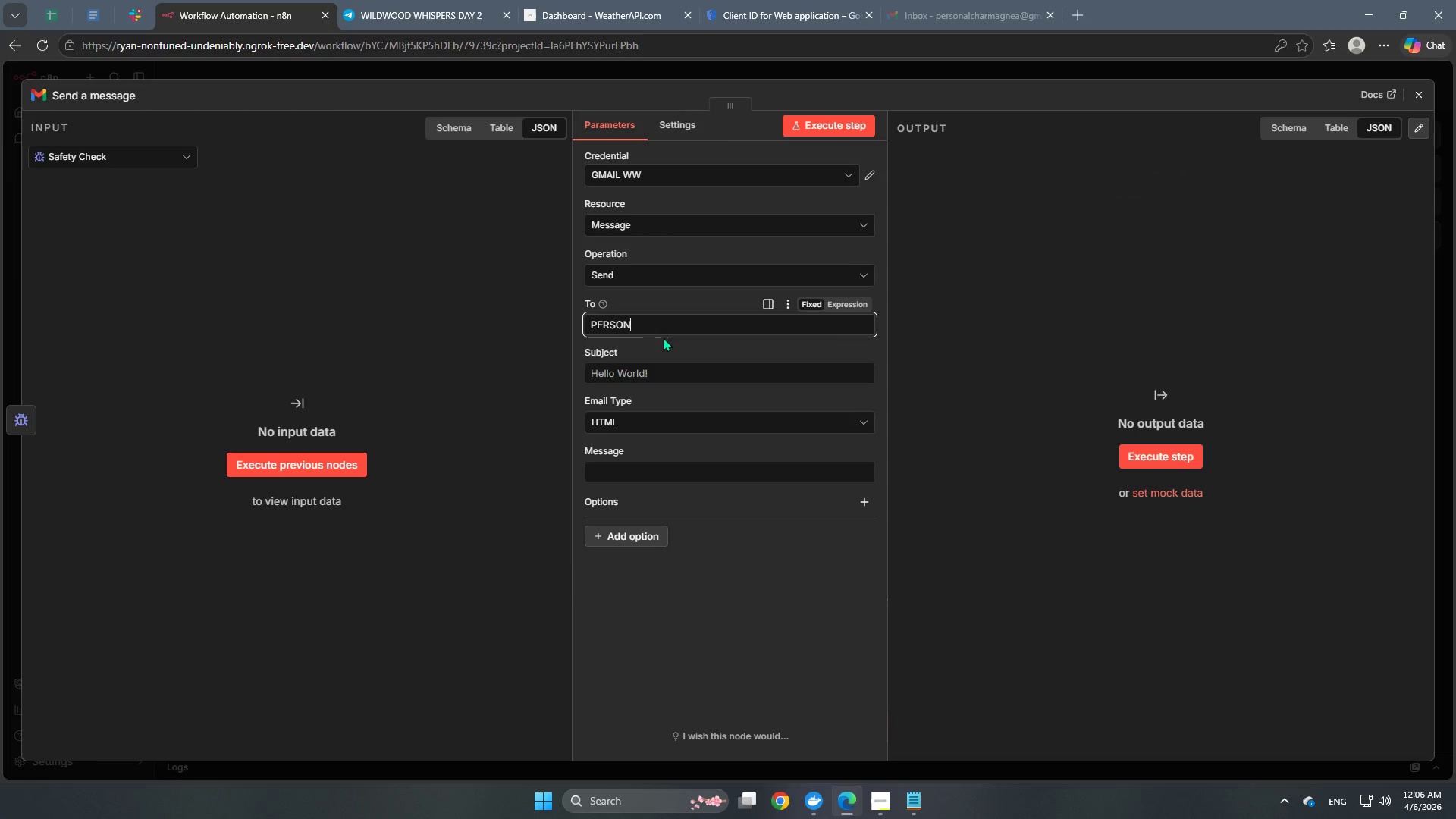 
type(NA)
 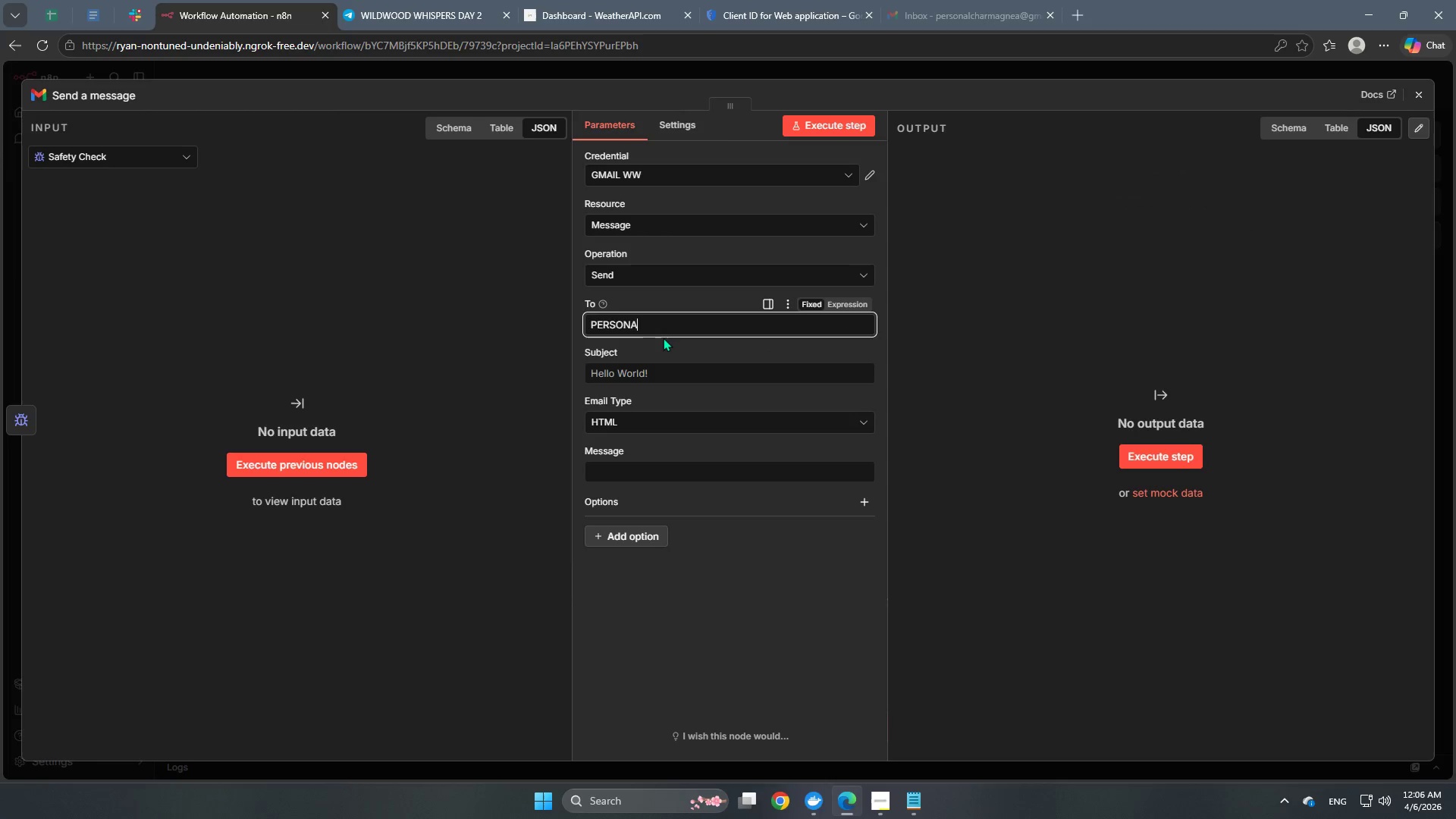 
hold_key(key=Backspace, duration=0.86)
 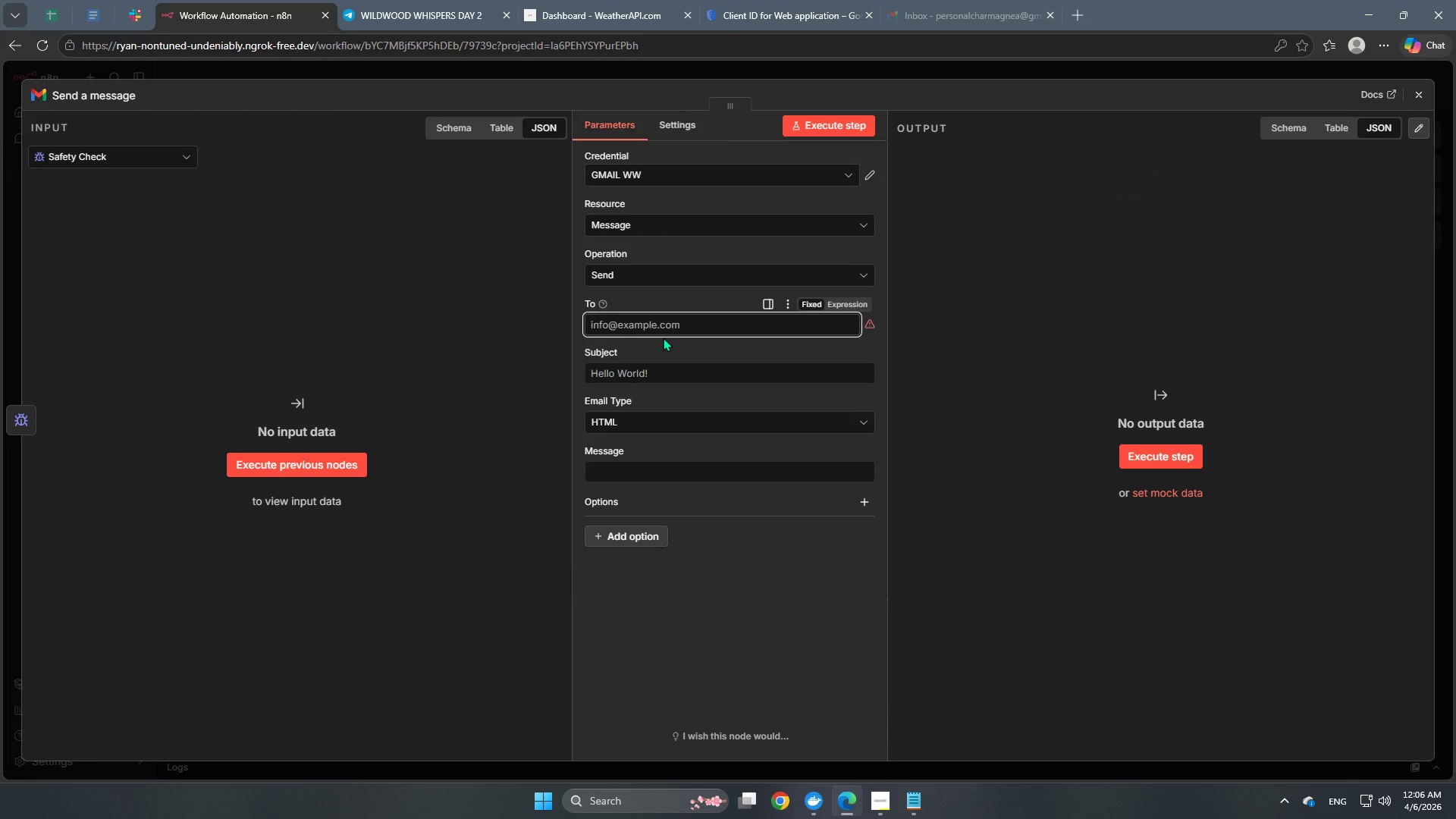 
key(CapsLock)
 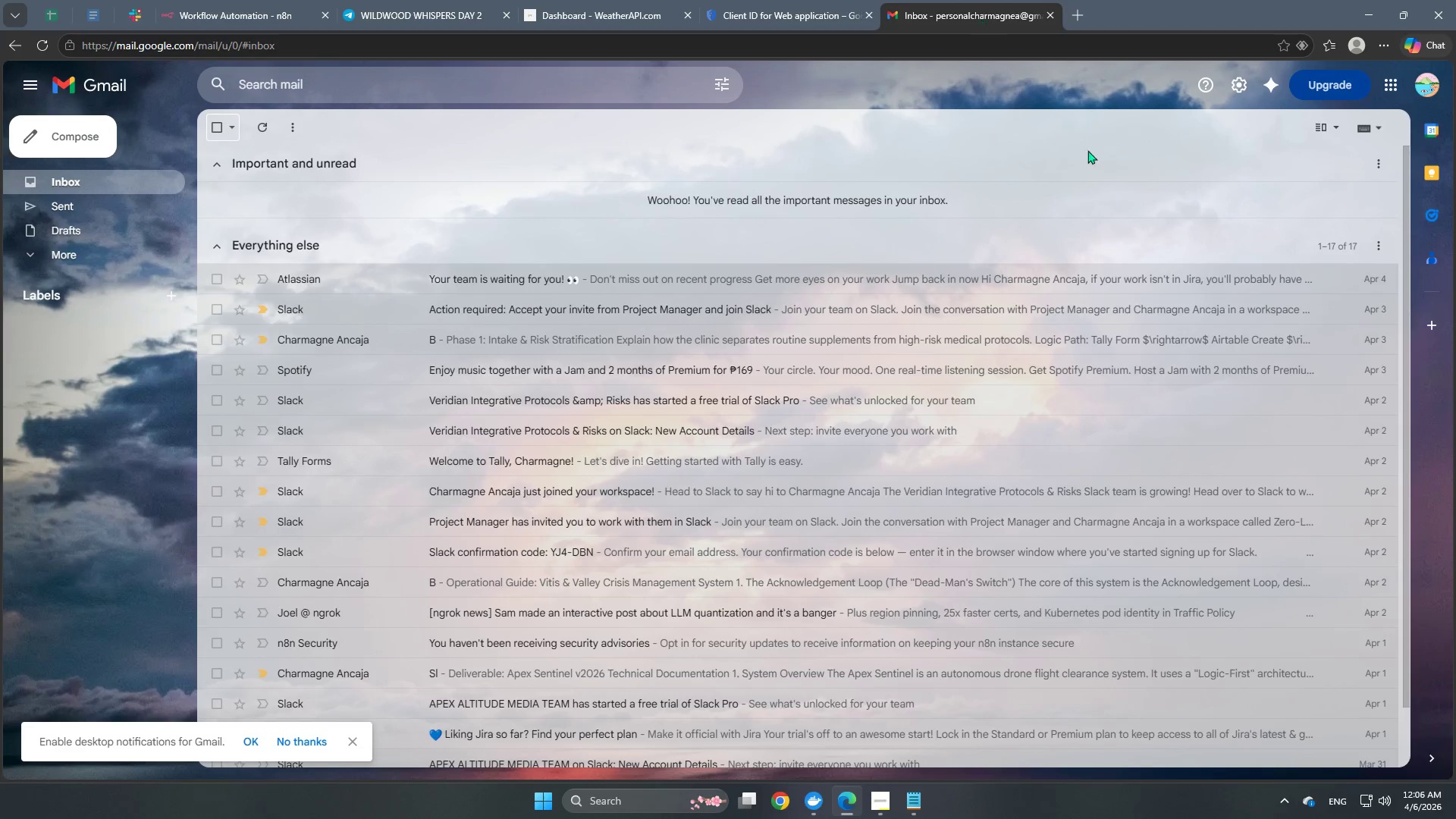 
left_click([1421, 94])
 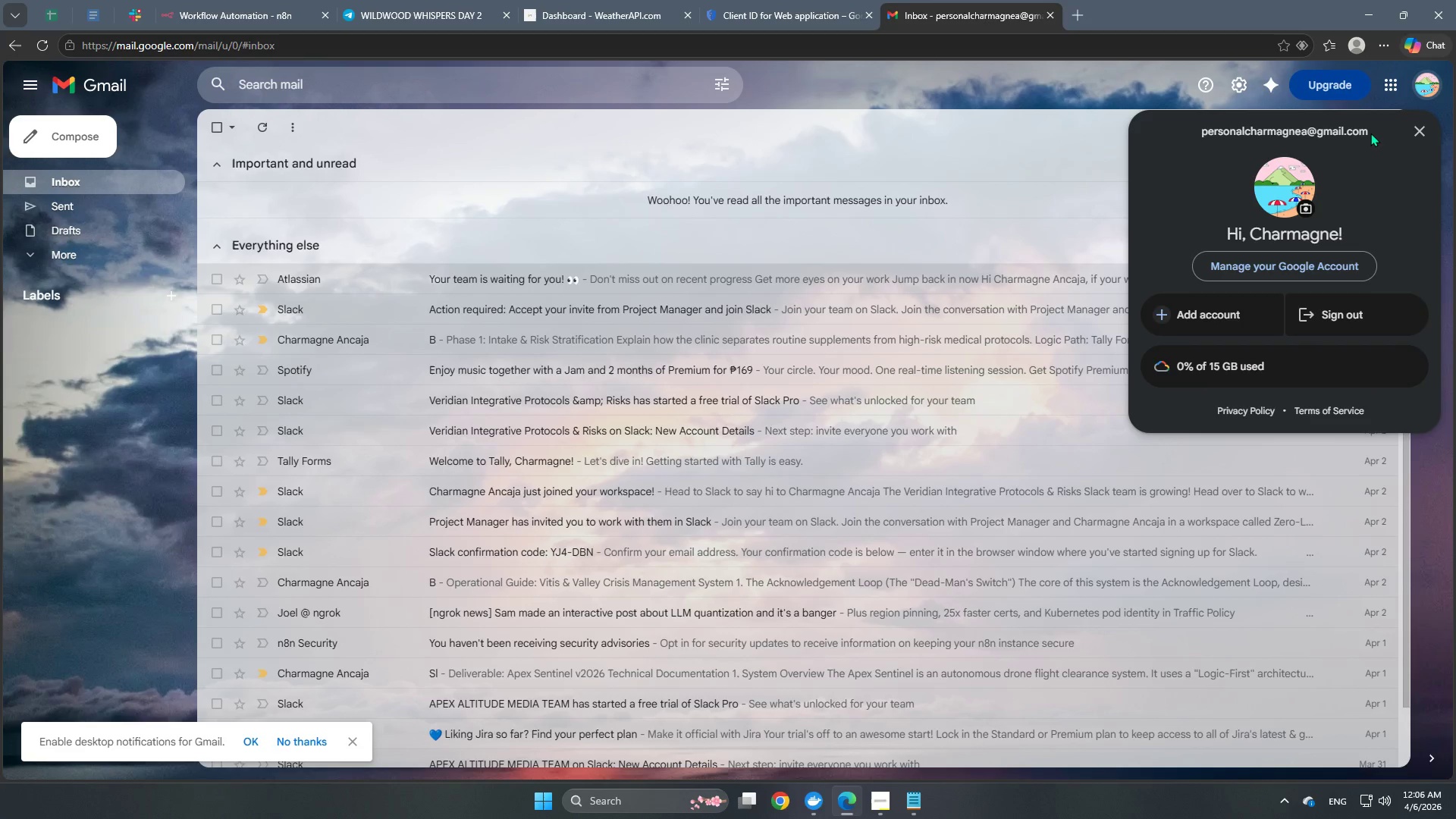 
left_click_drag(start_coordinate=[1370, 131], to_coordinate=[1187, 139])
 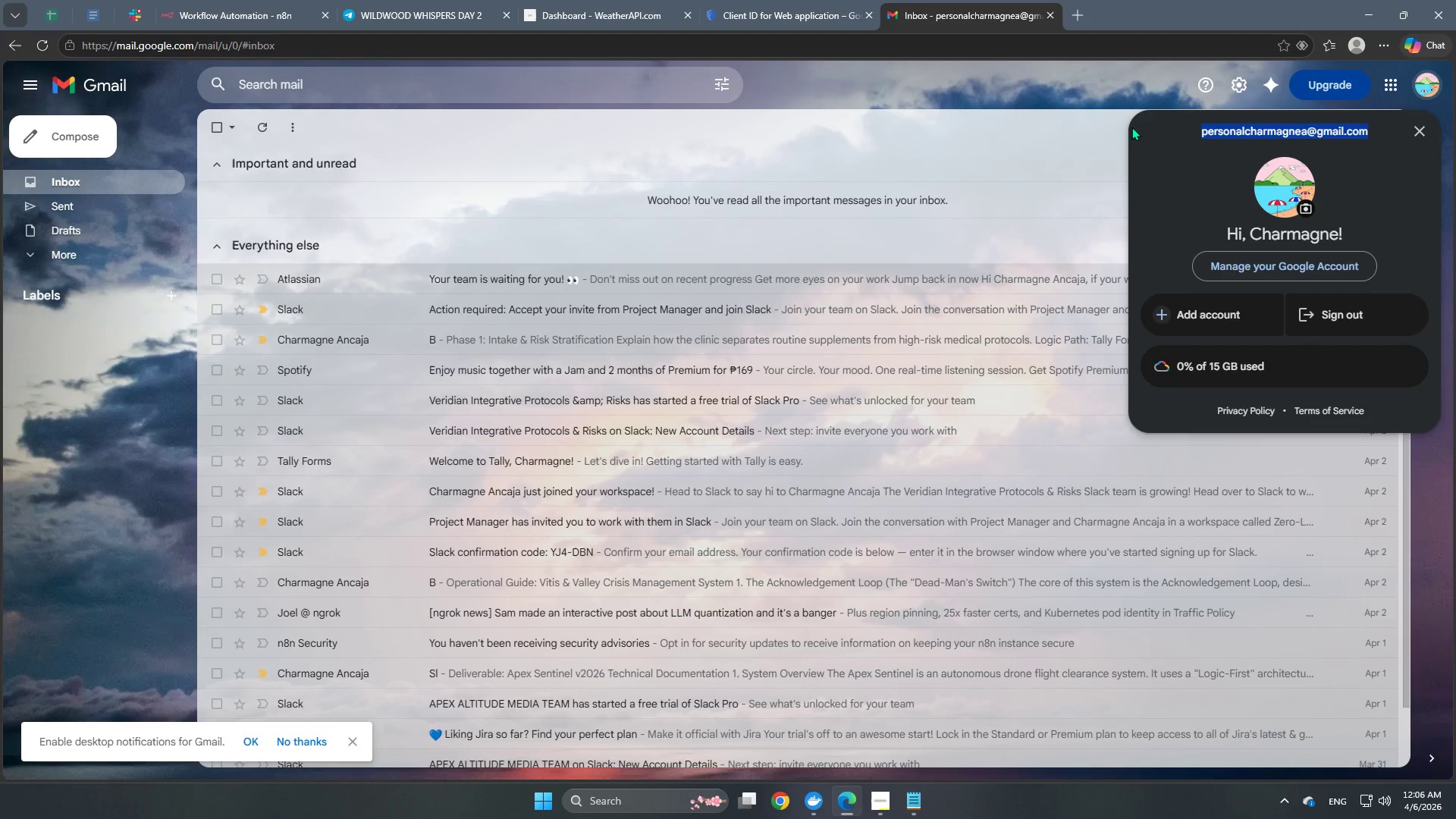 
key(Control+C)
 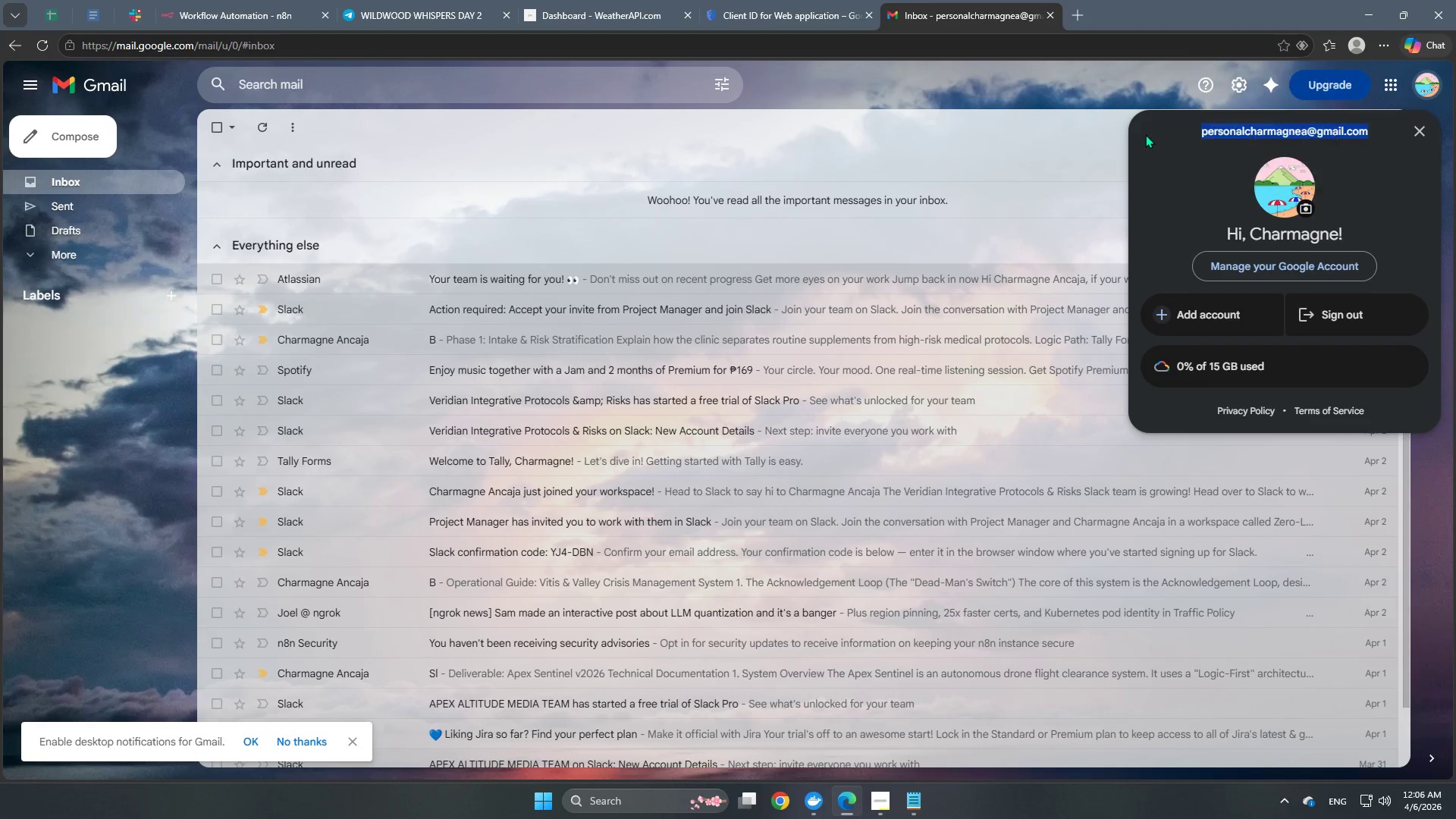 
key(Control+ControlLeft)
 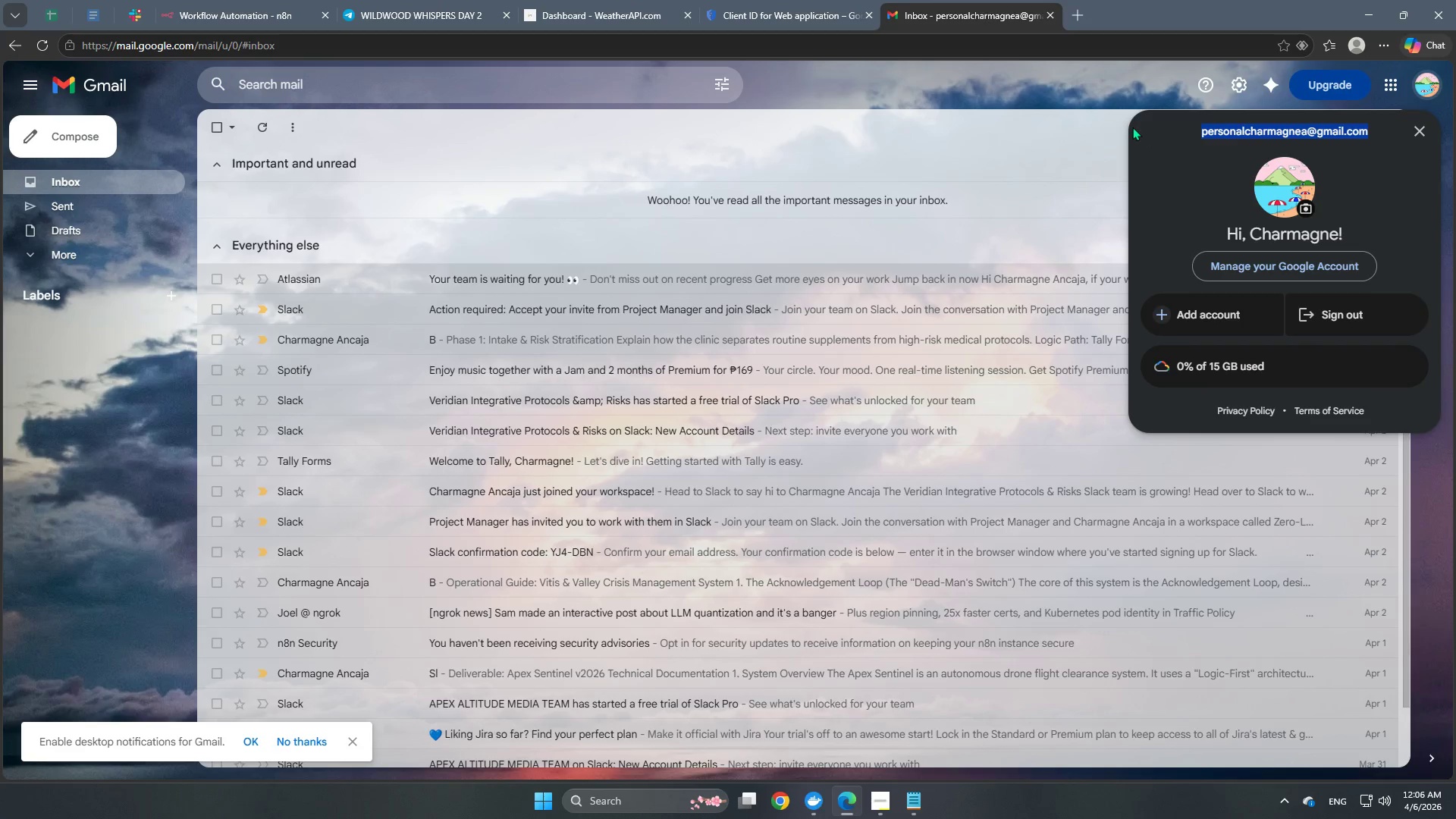 
key(Control+C)
 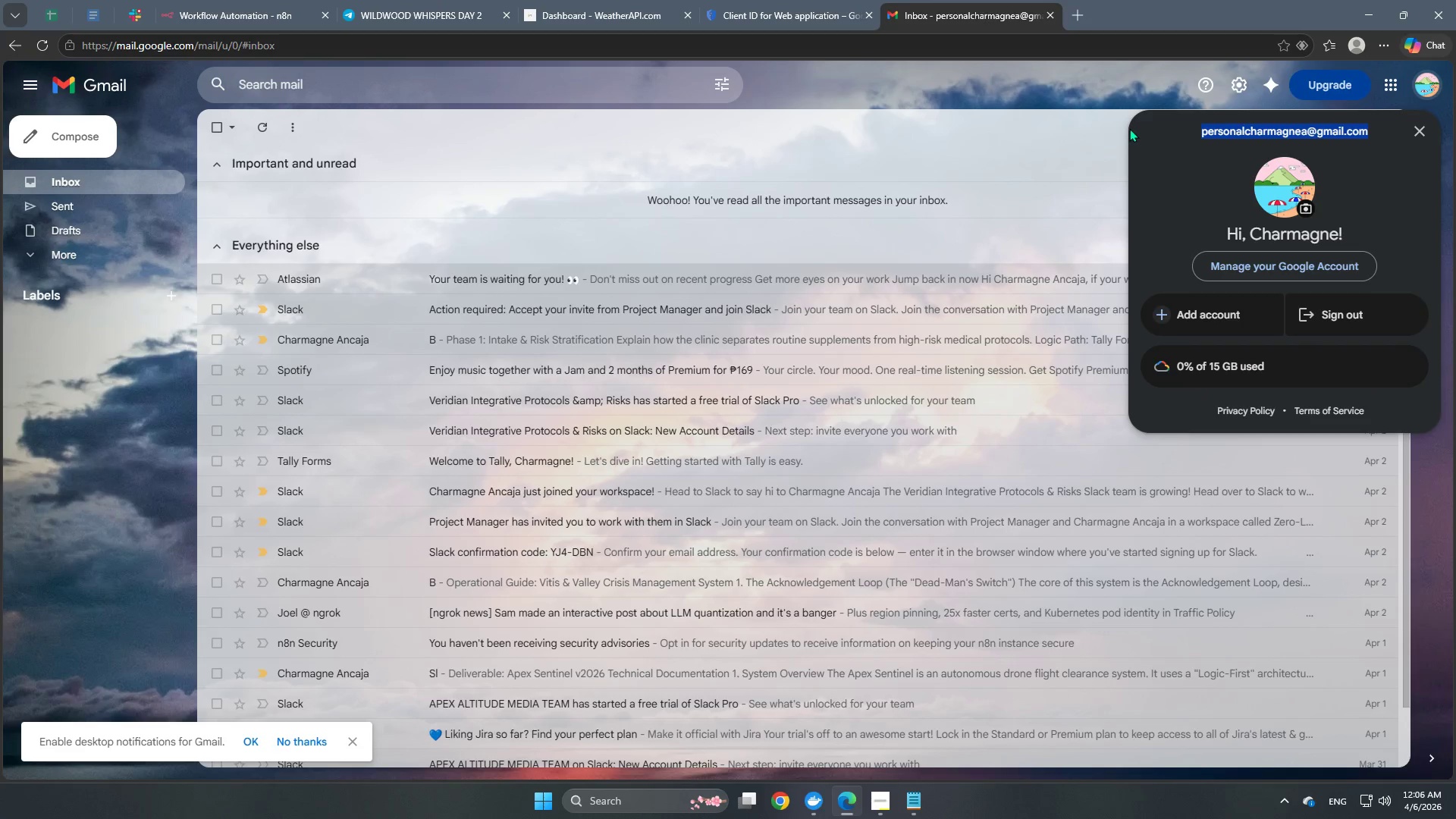 
key(Control+C)
 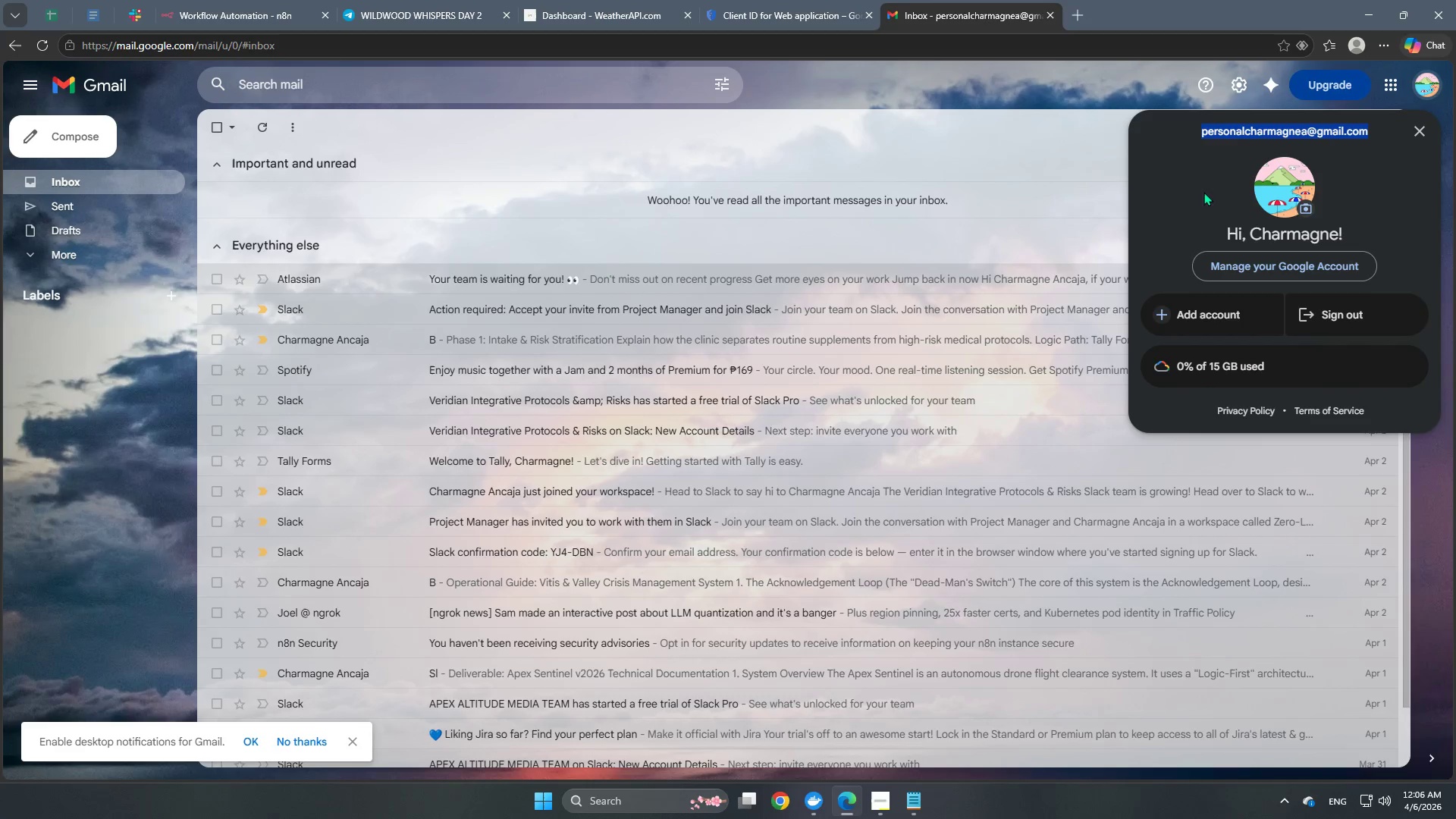 
key(Control+ControlLeft)
 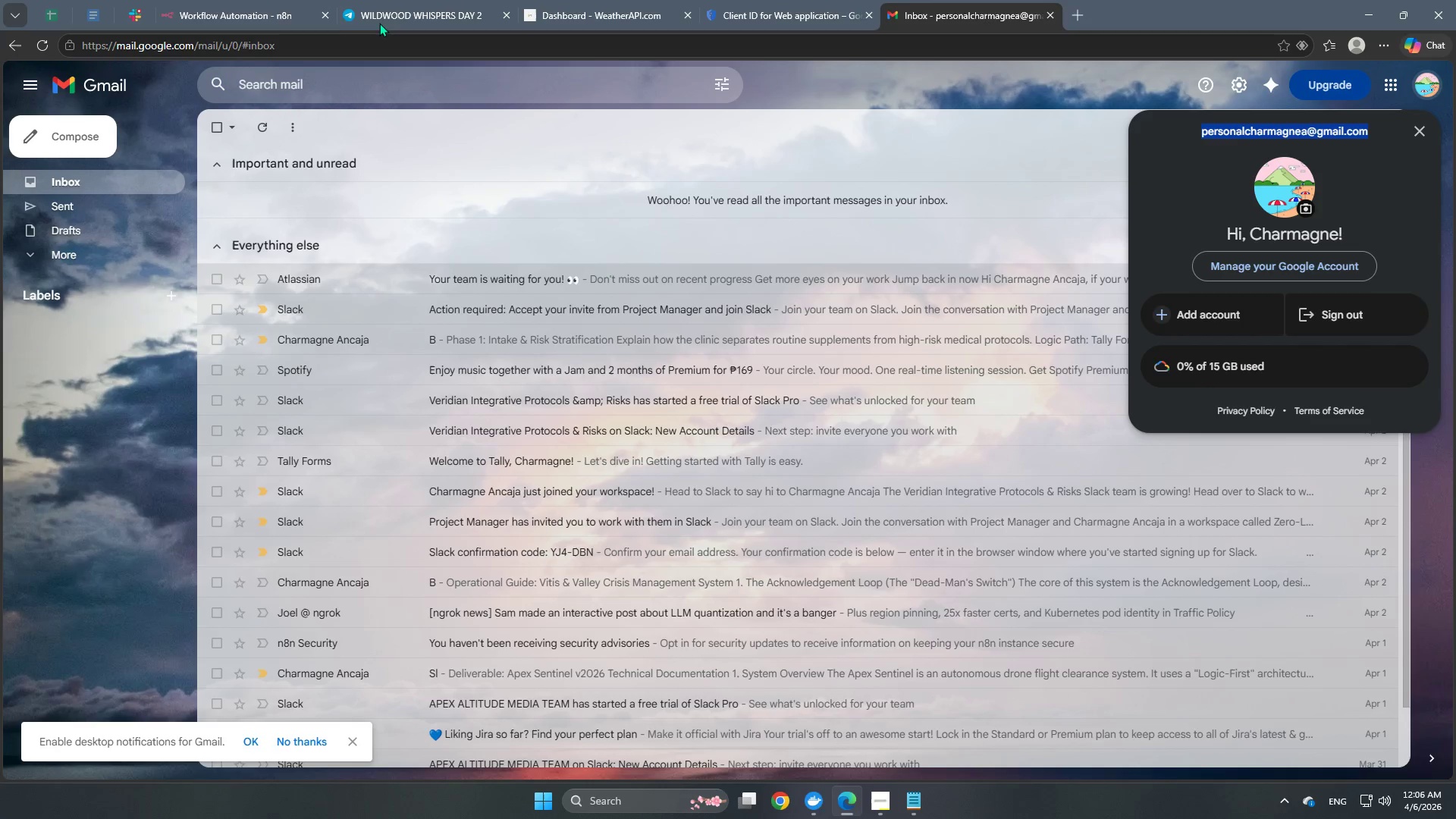 
key(Control+C)
 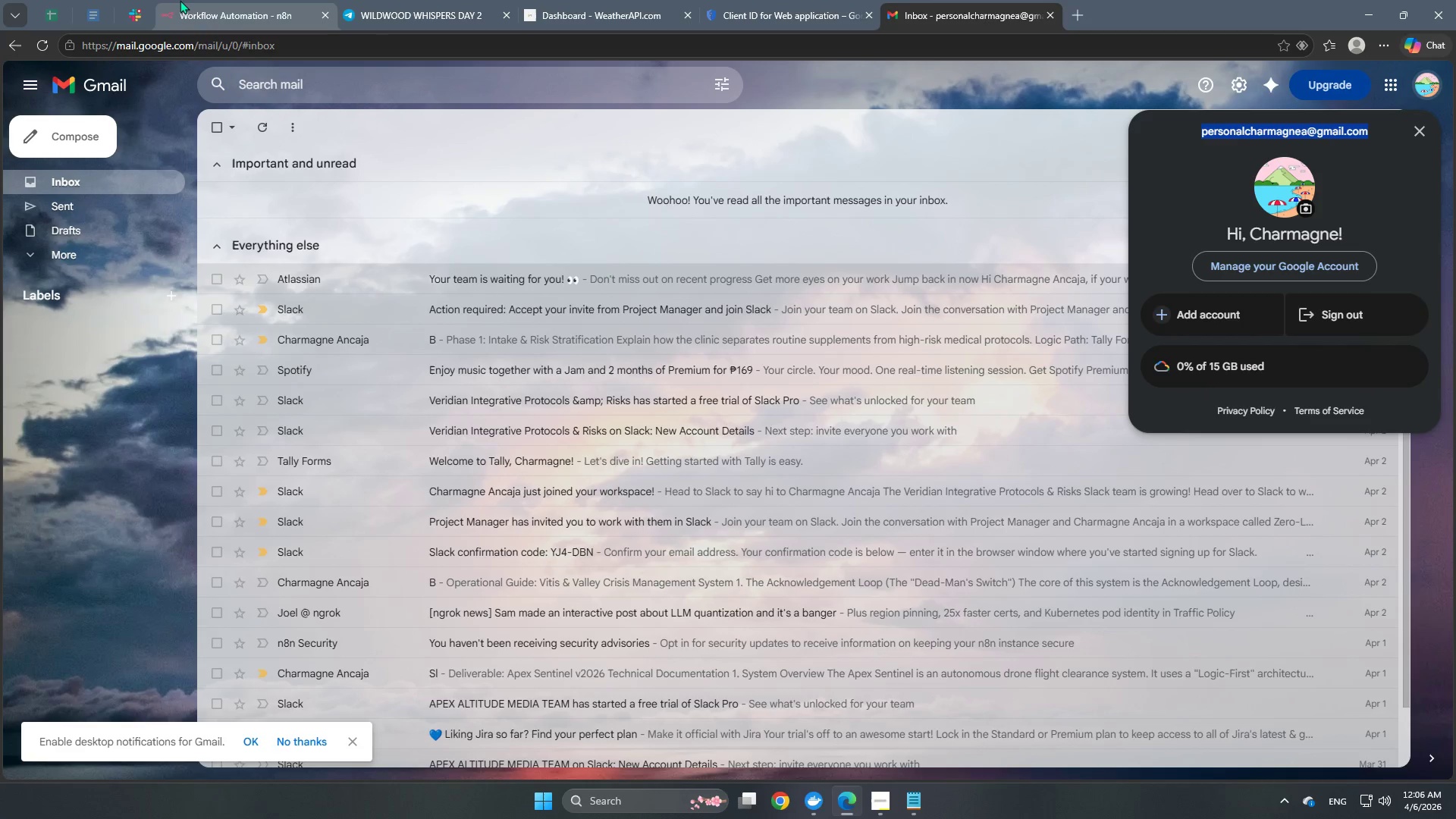 
key(Control+ControlLeft)
 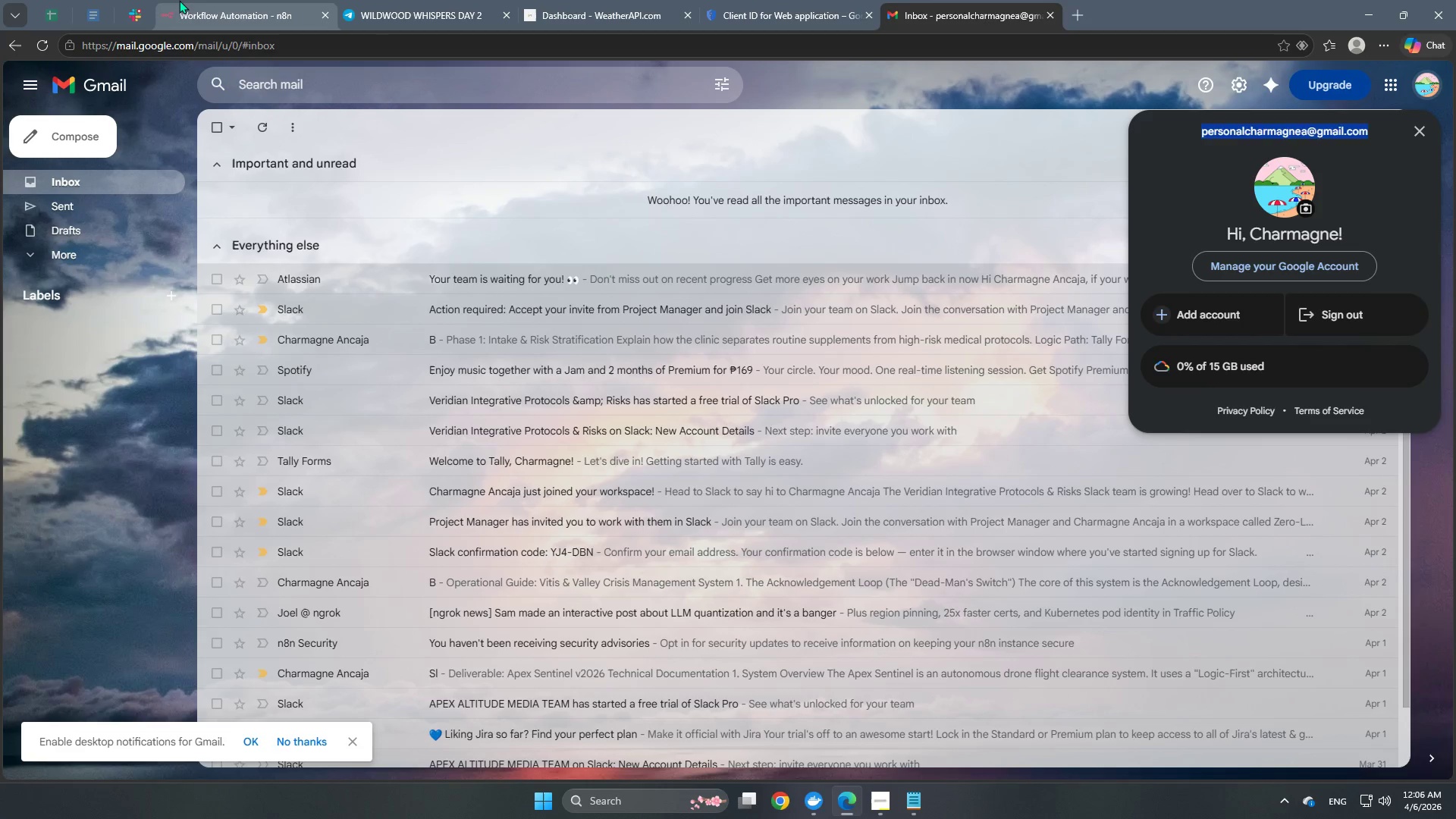 
key(Control+C)
 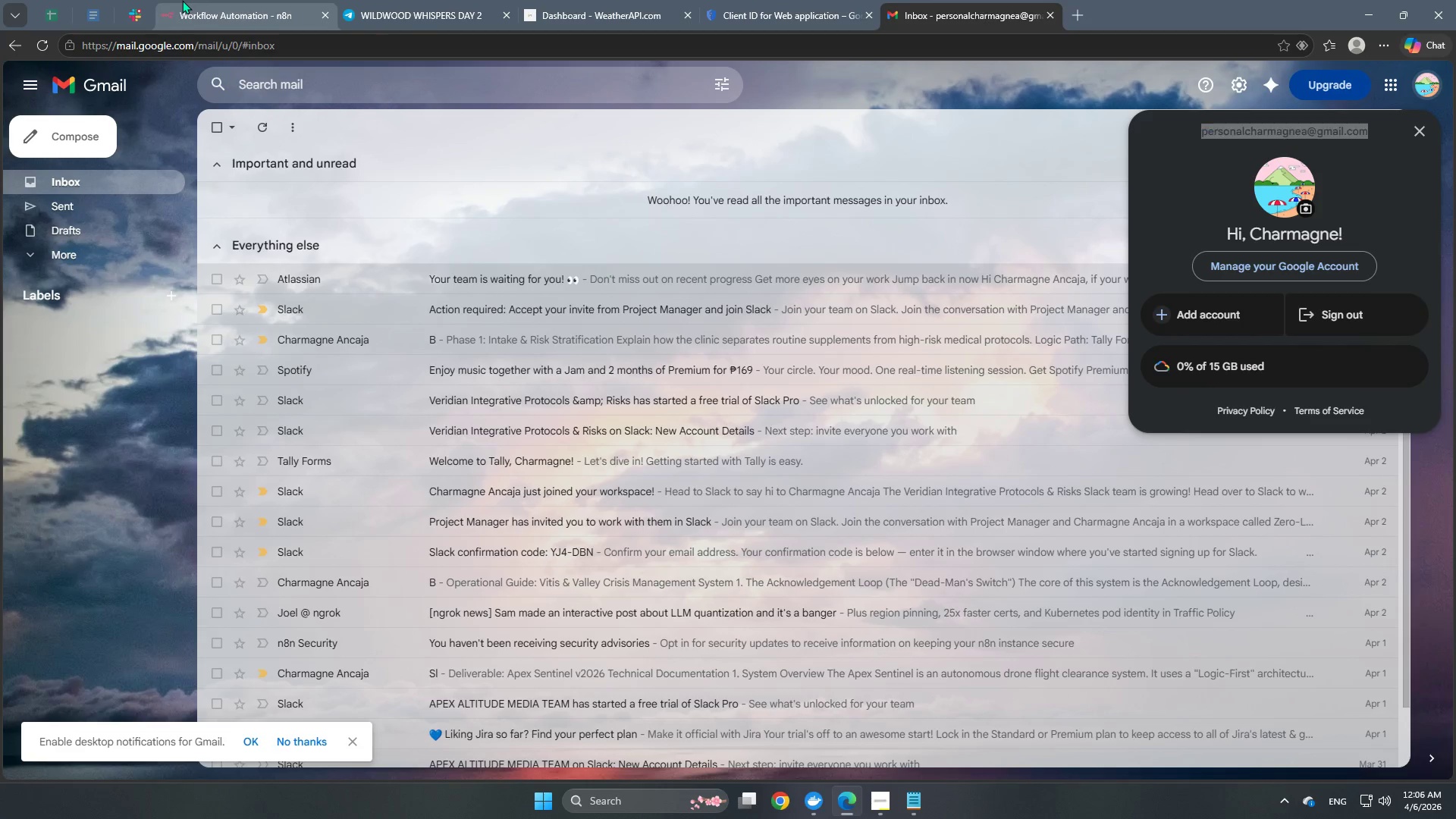 
left_click([182, 0])
 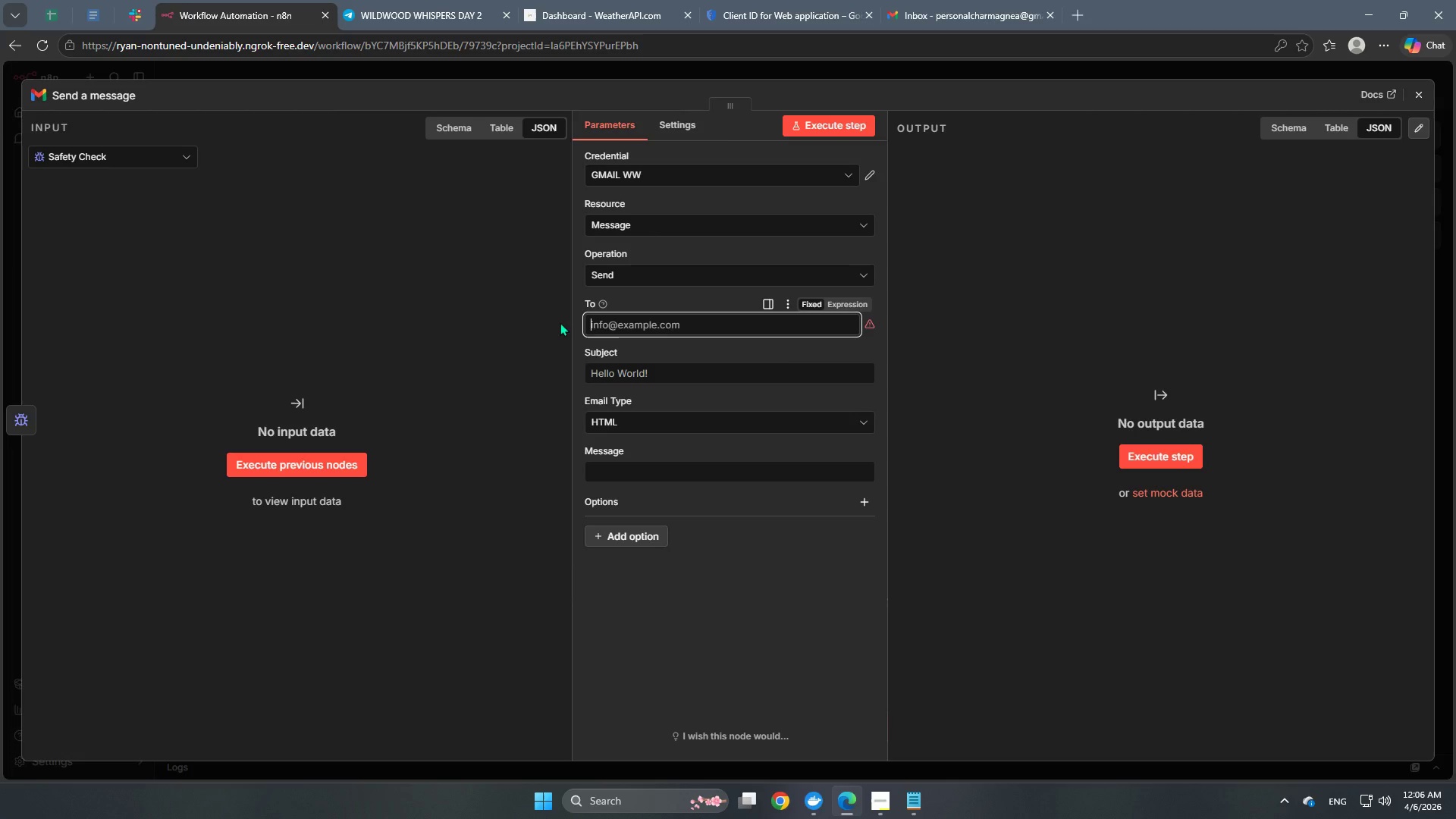 
key(Control+V)
 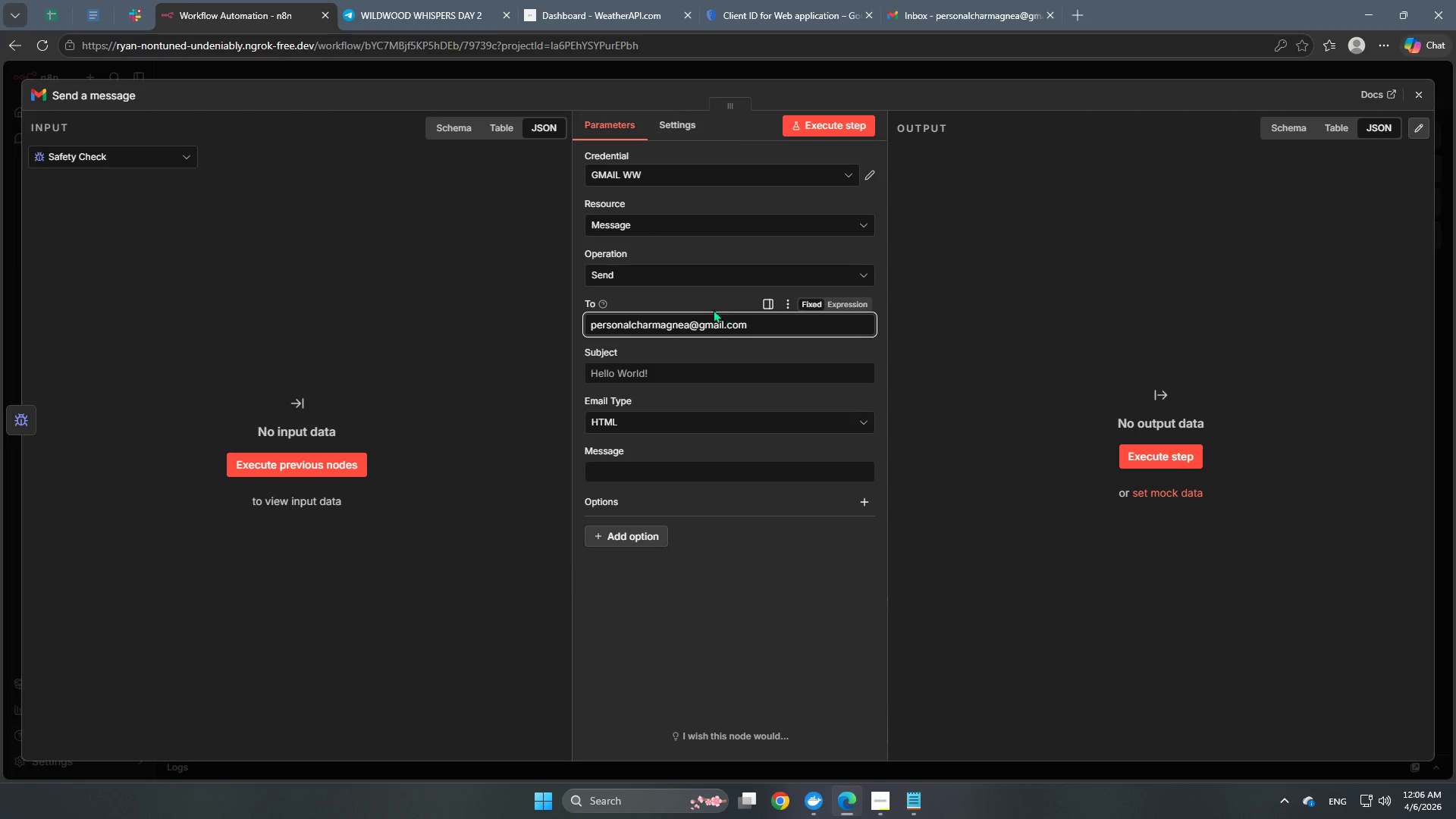 
left_click([703, 290])
 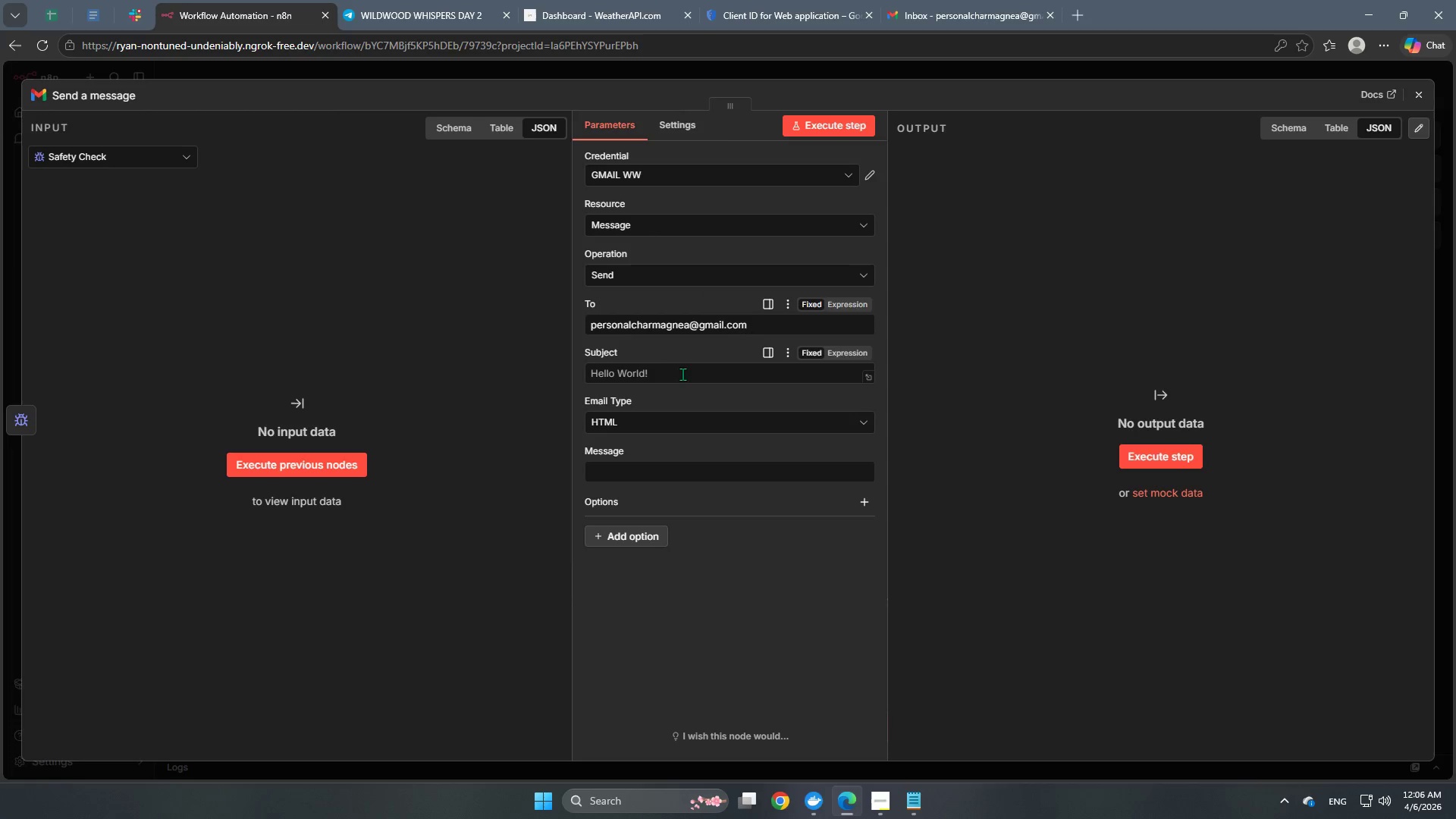 
left_click([679, 381])
 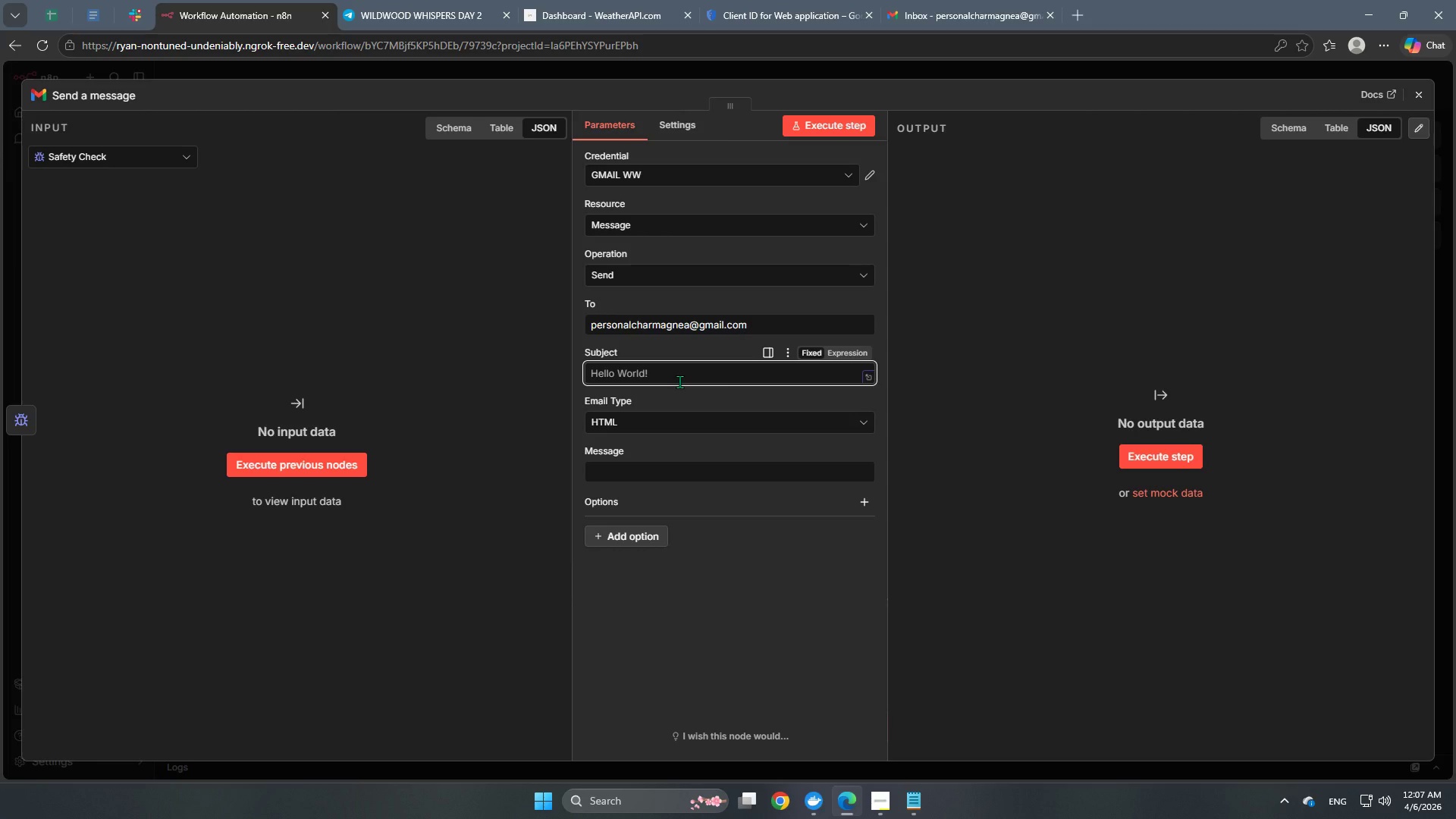 
wait(7.36)
 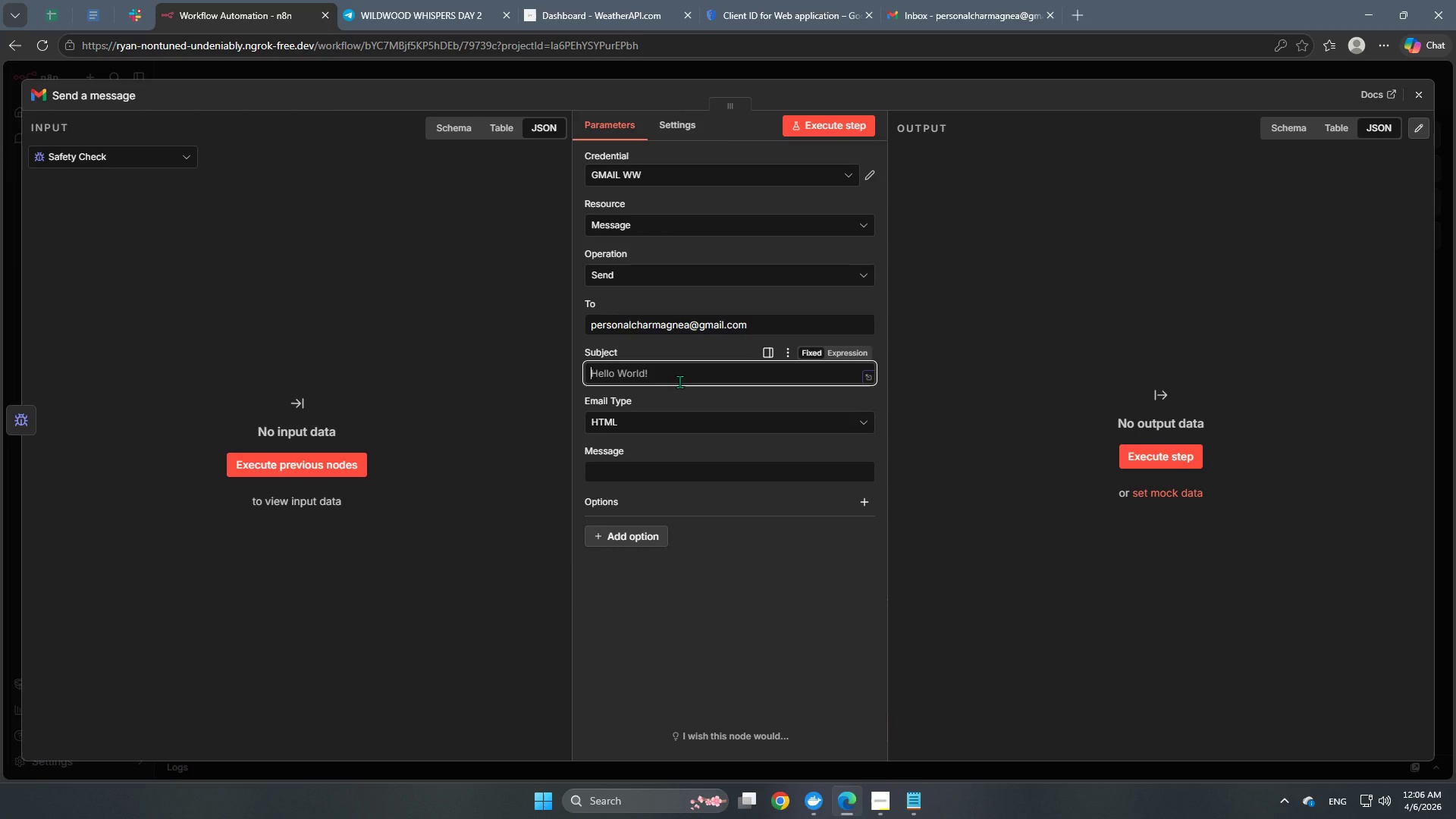 
type(GUST H)
key(Backspace)
type(JOURNEY ALERT: )
 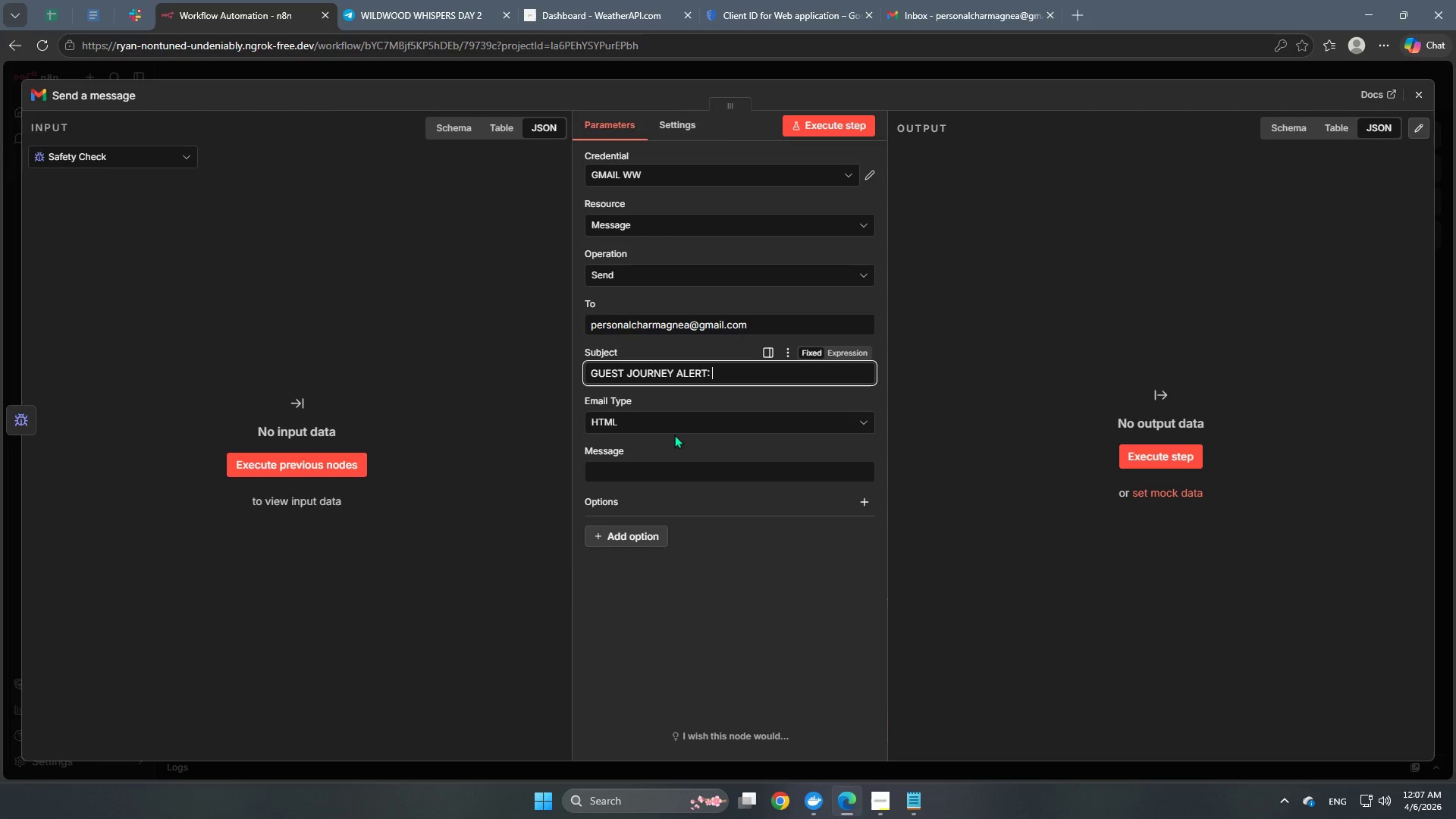 
wait(6.45)
 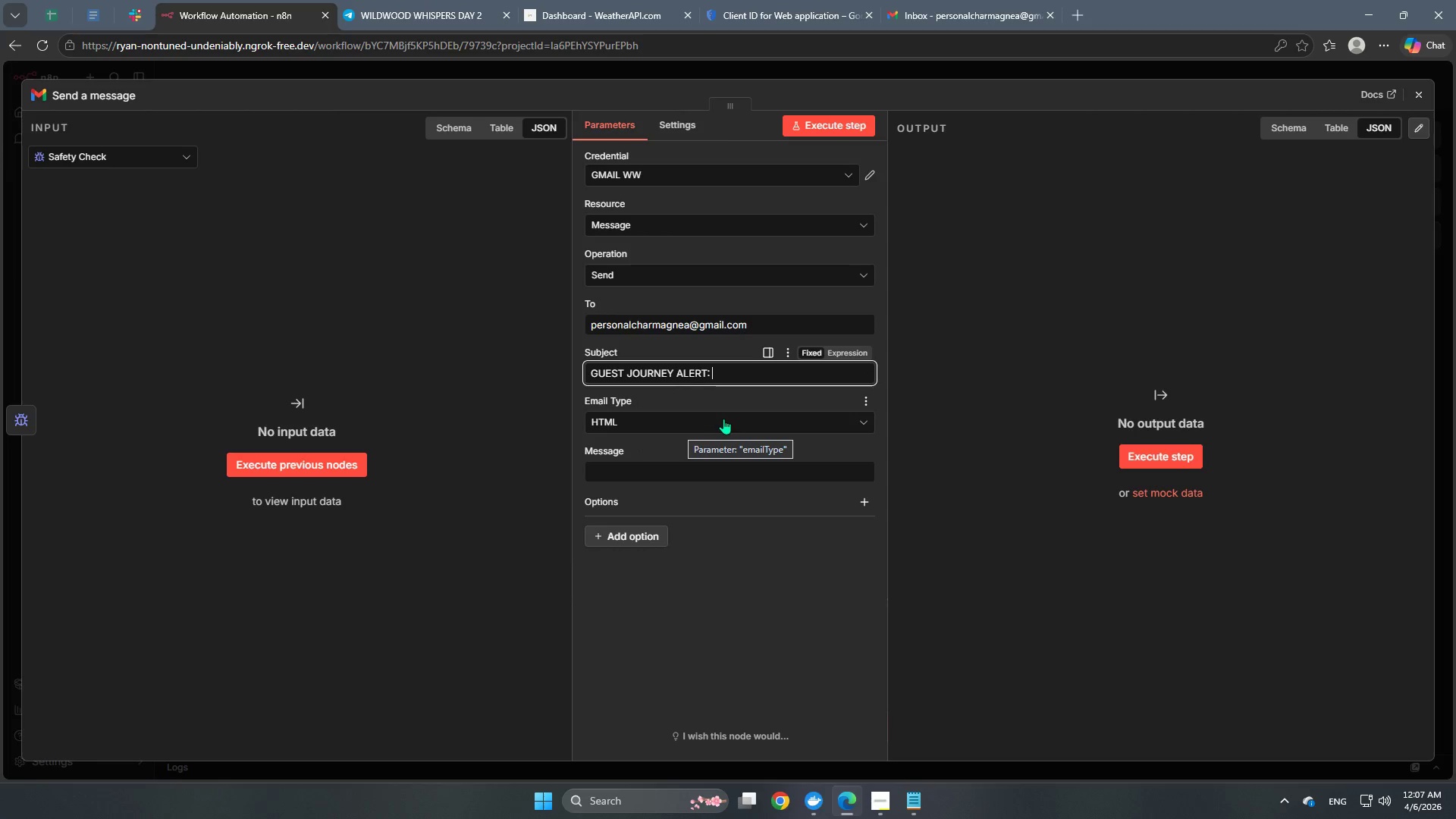 
key(F)
 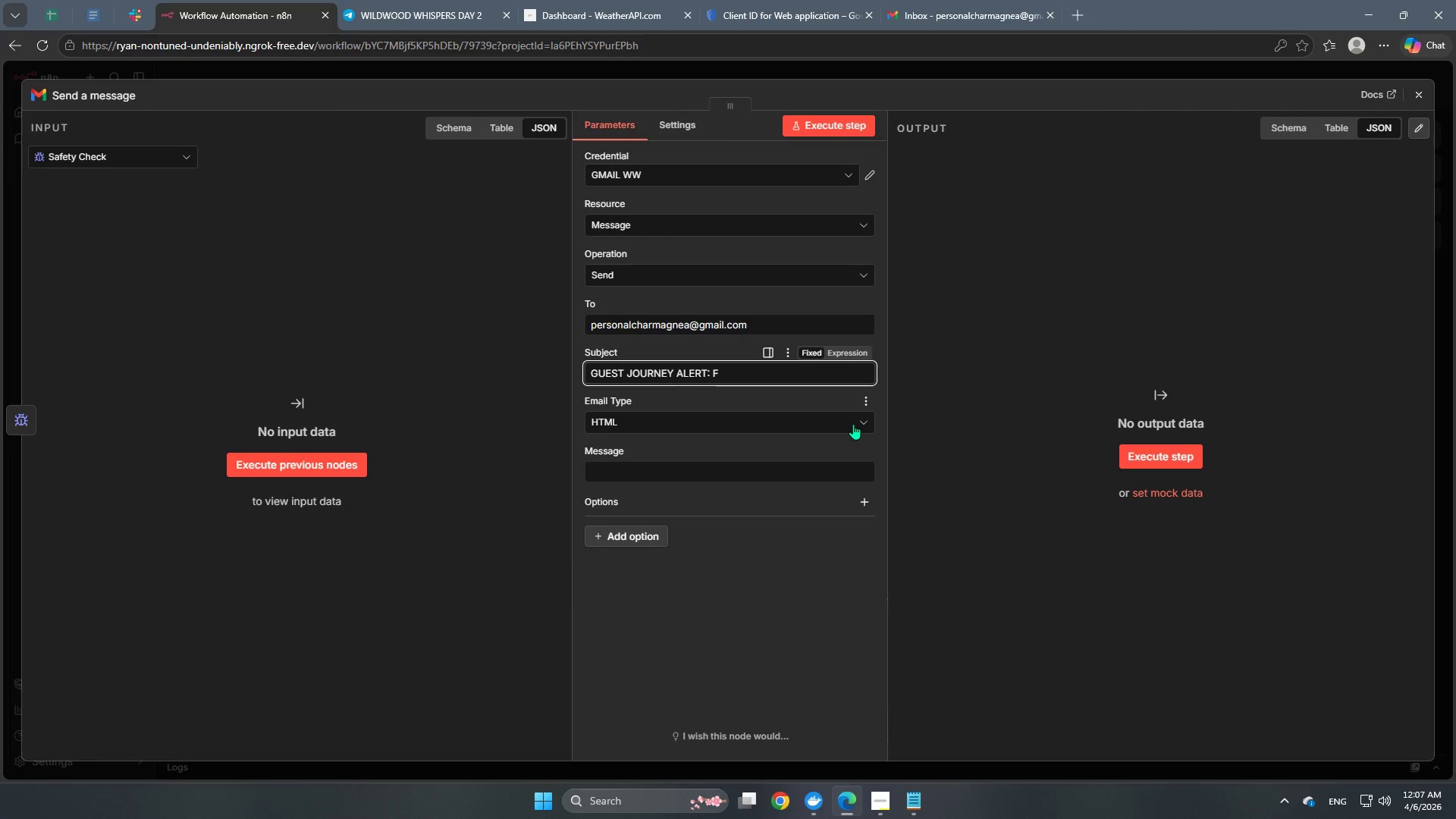 
key(CapsLock)
 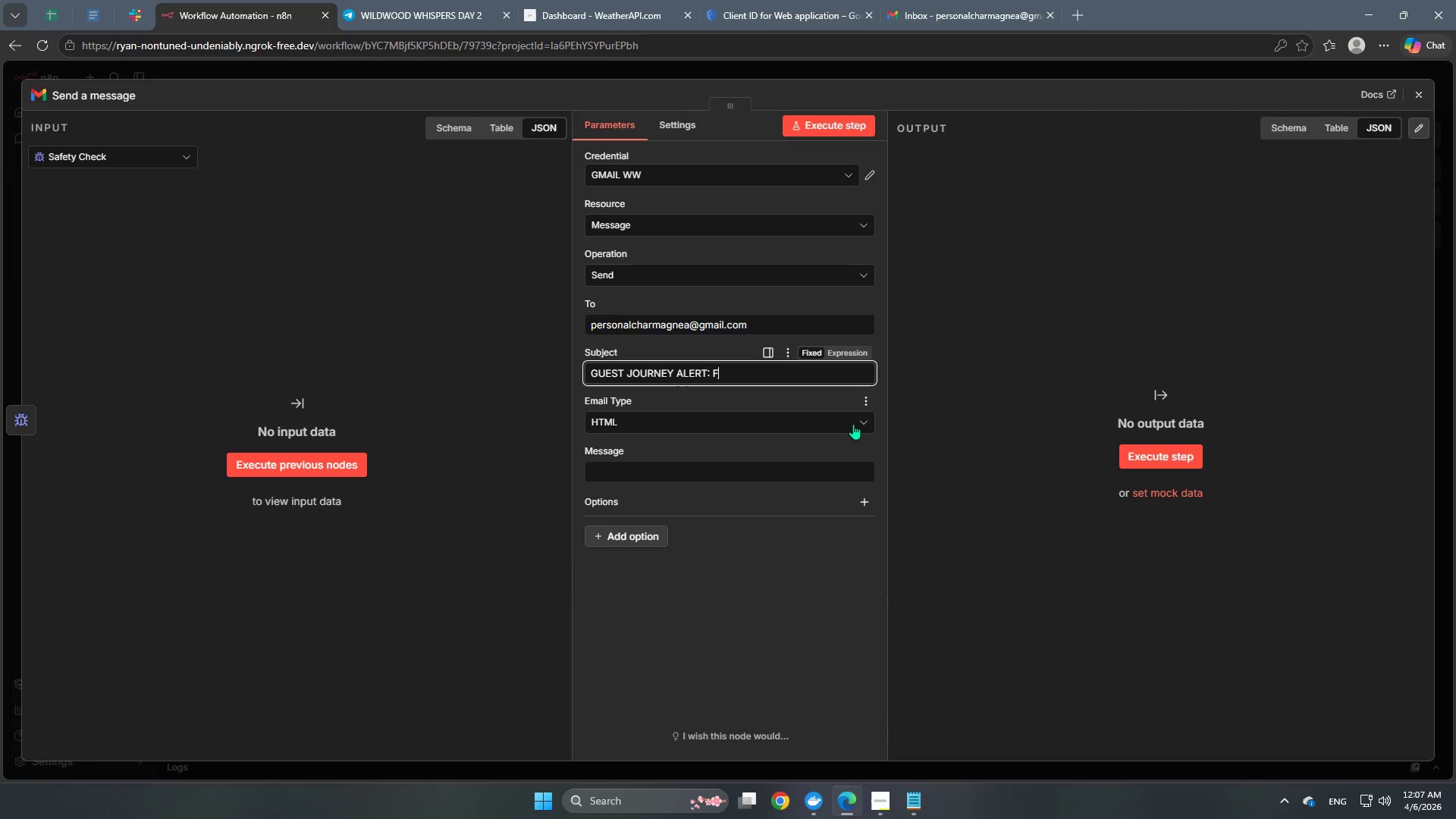 
key(A)
 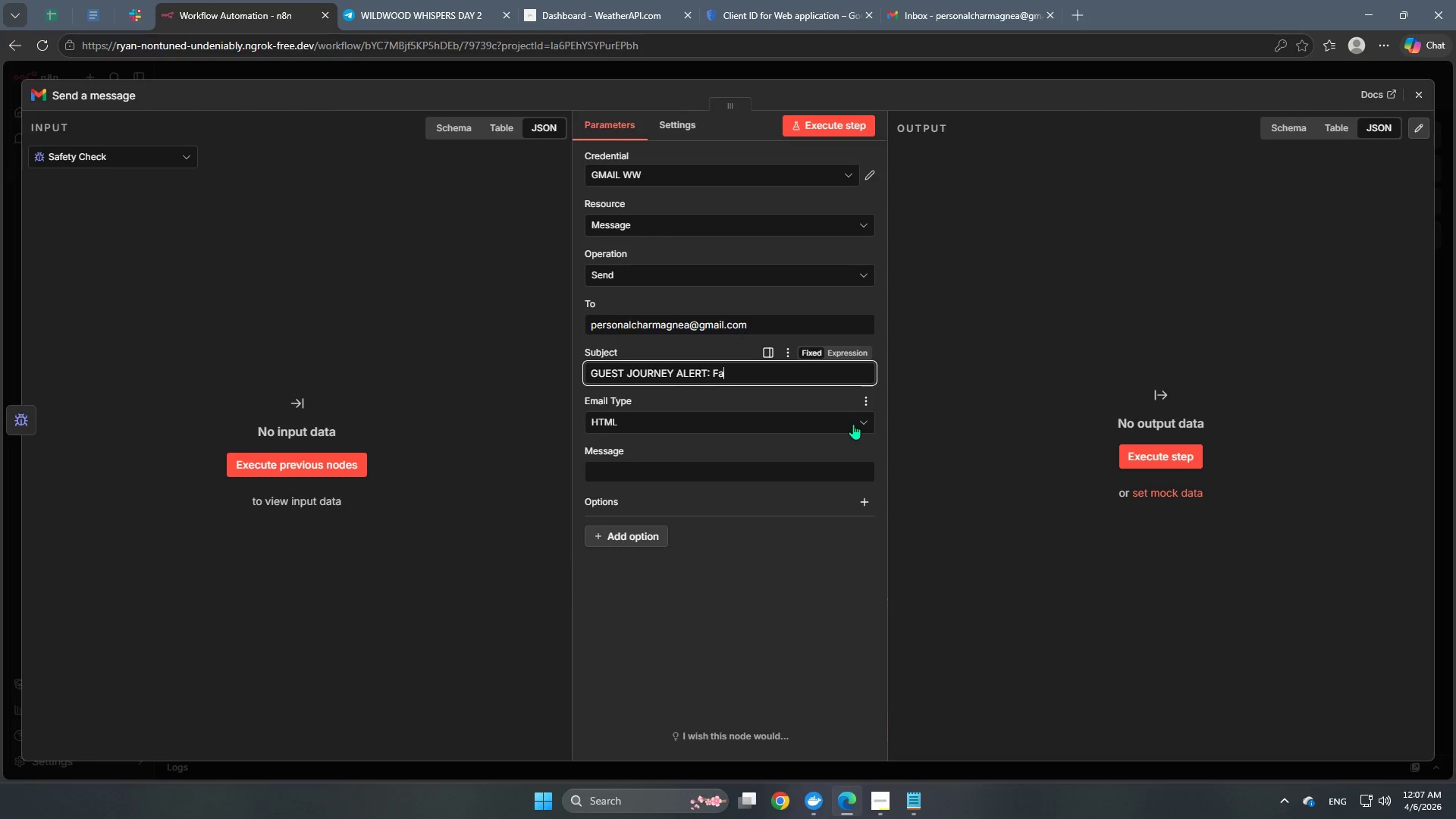 
type(iled)
 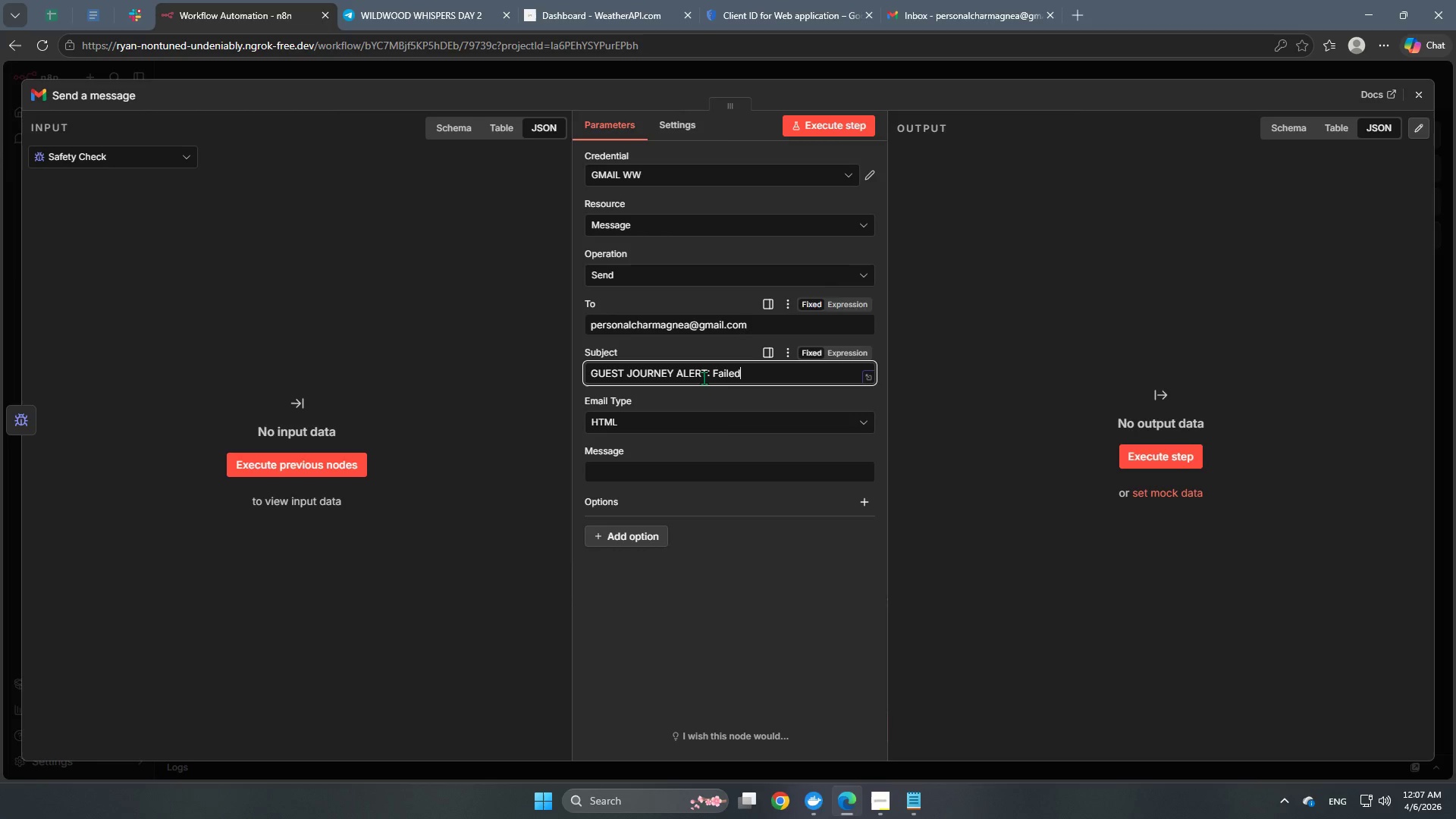 
left_click([714, 366])
 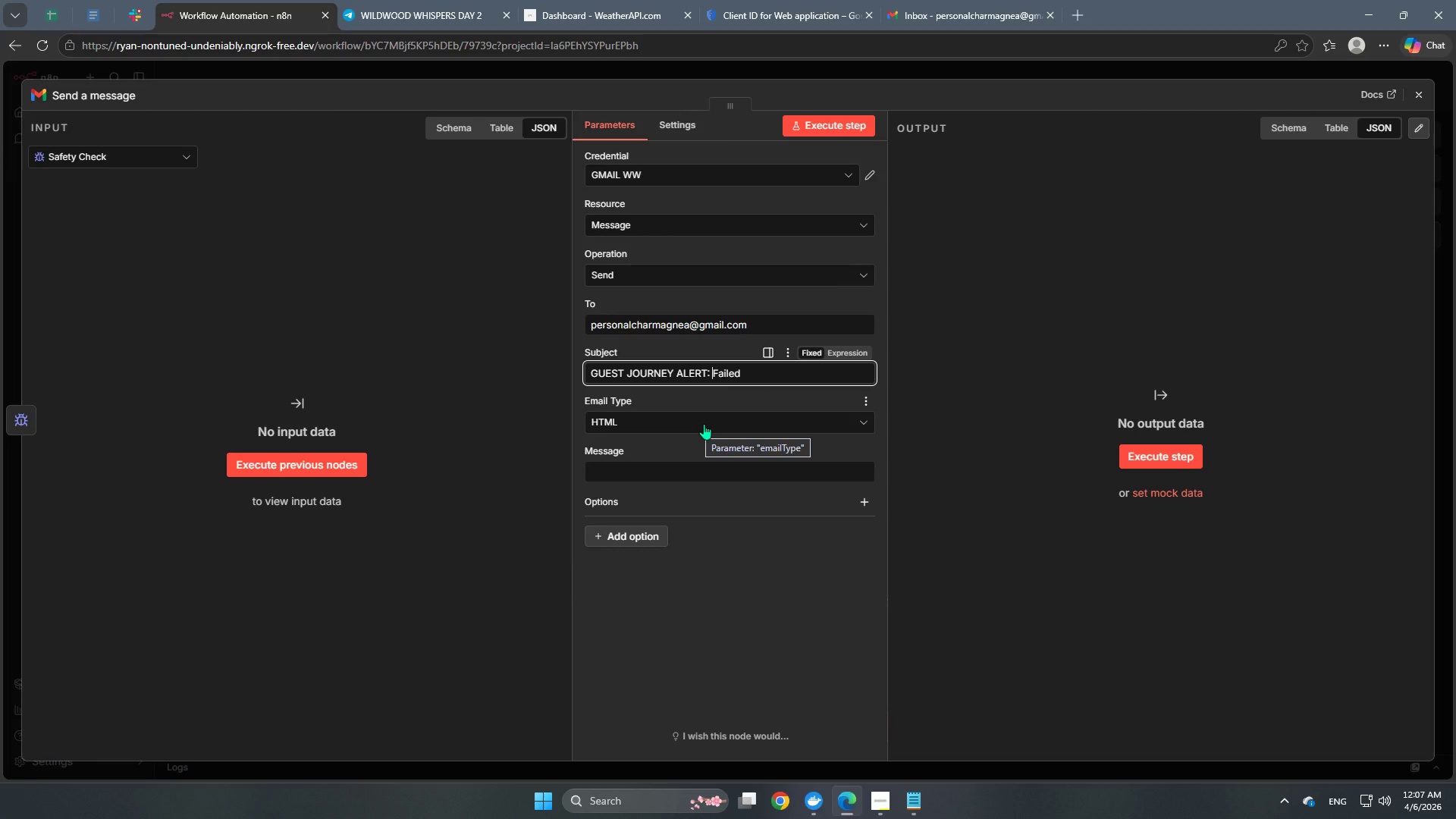 
left_click([702, 427])
 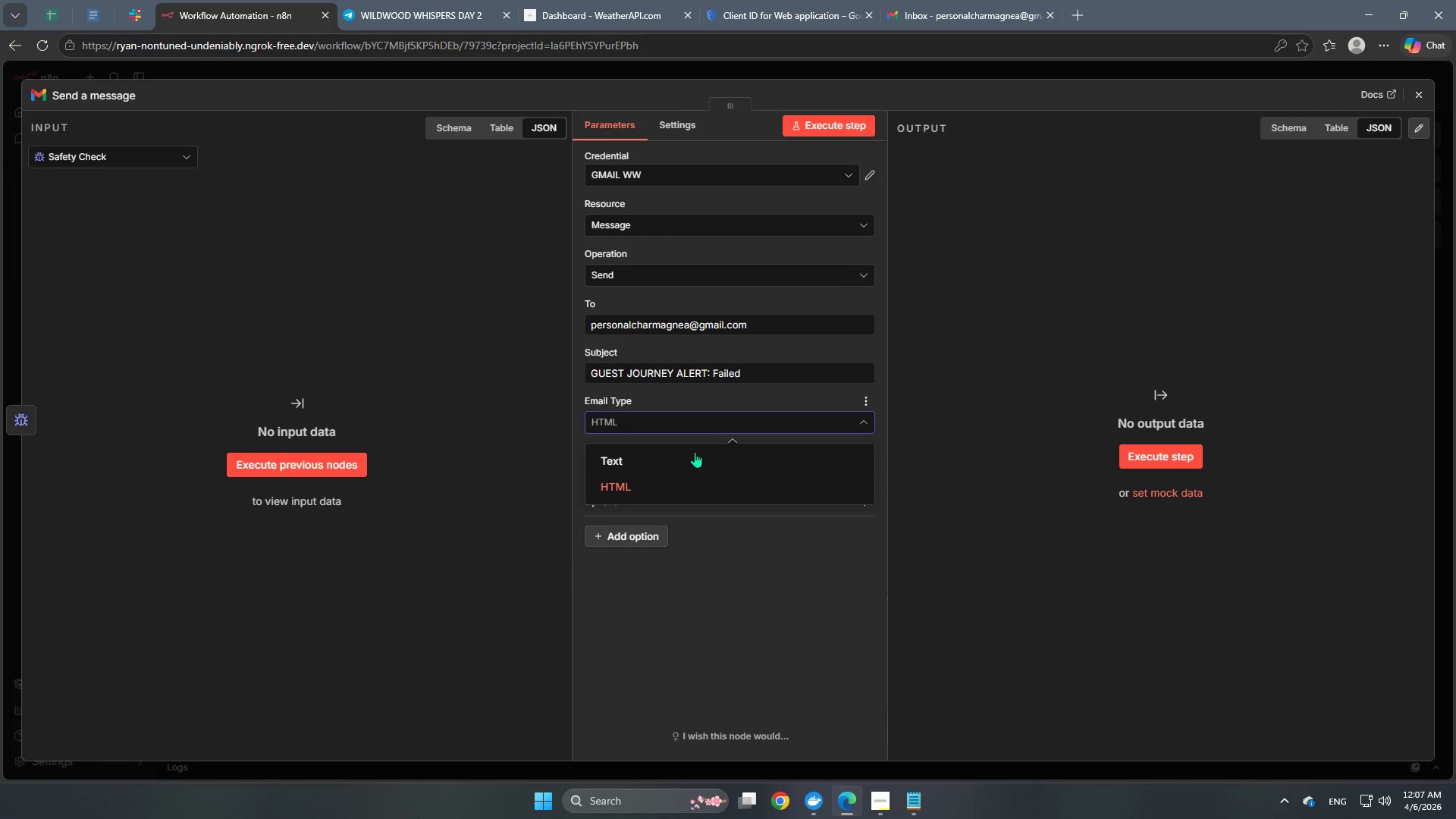 
left_click([692, 460])
 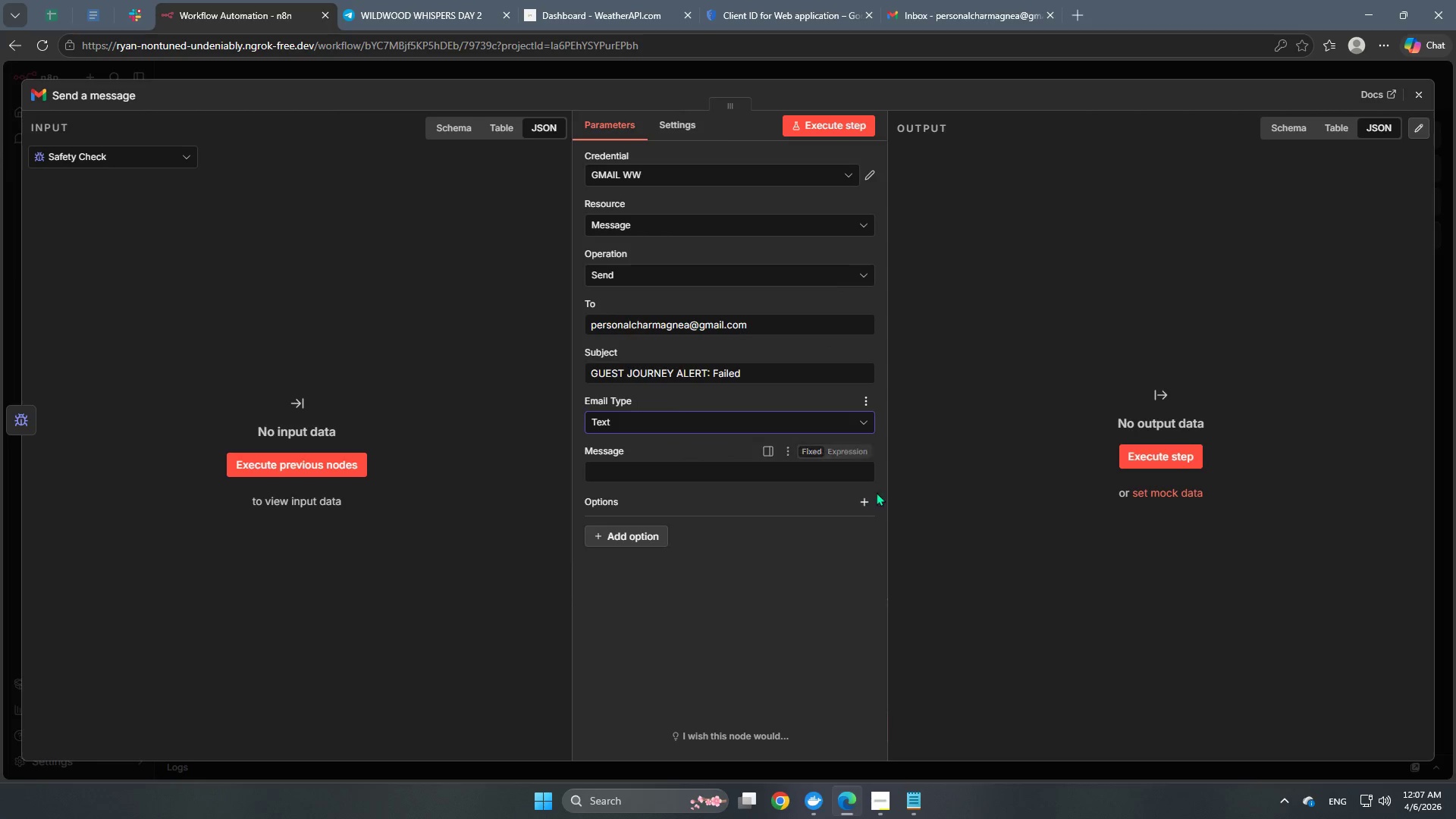 
left_click([863, 453])
 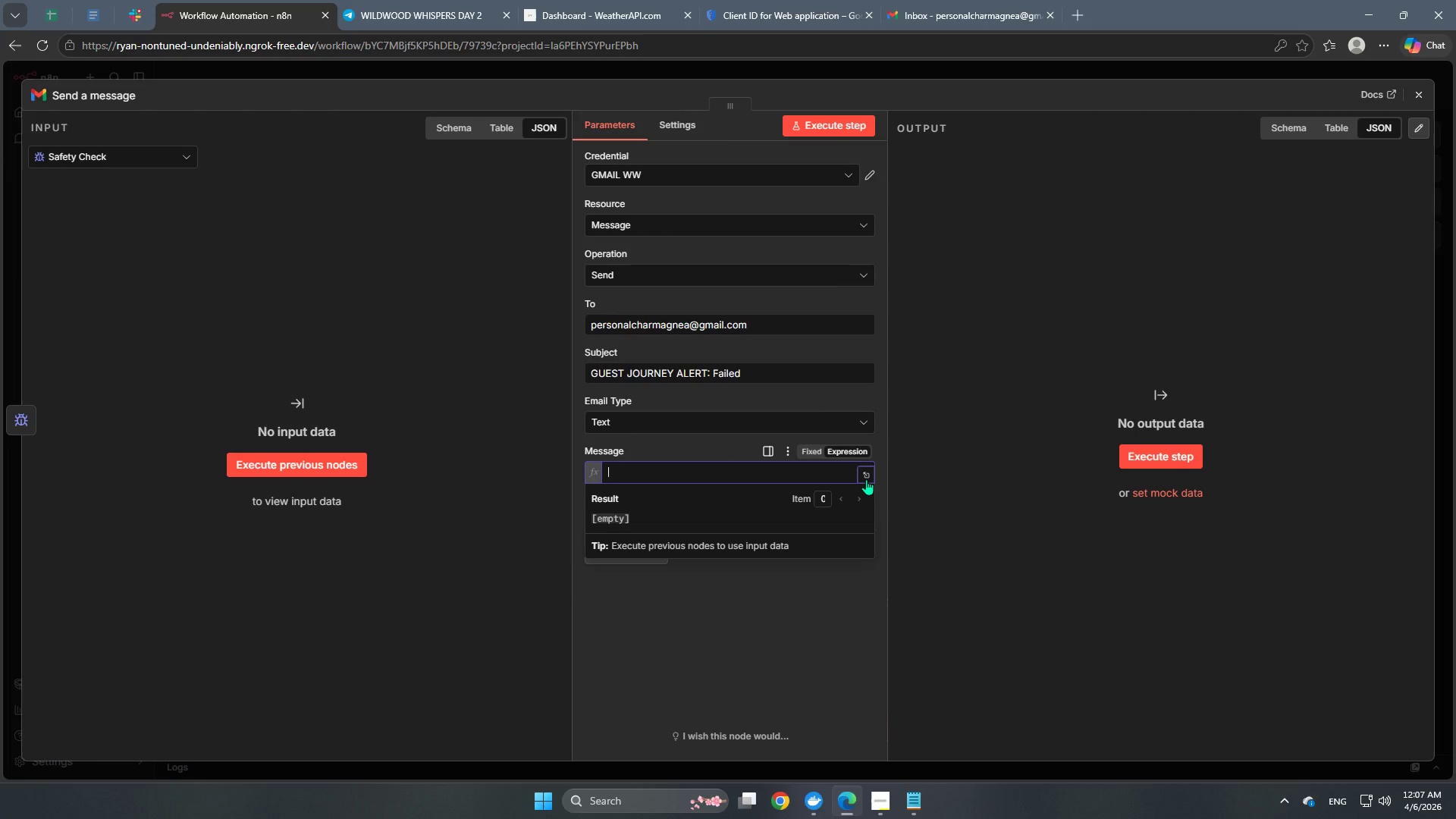 
left_click([866, 479])
 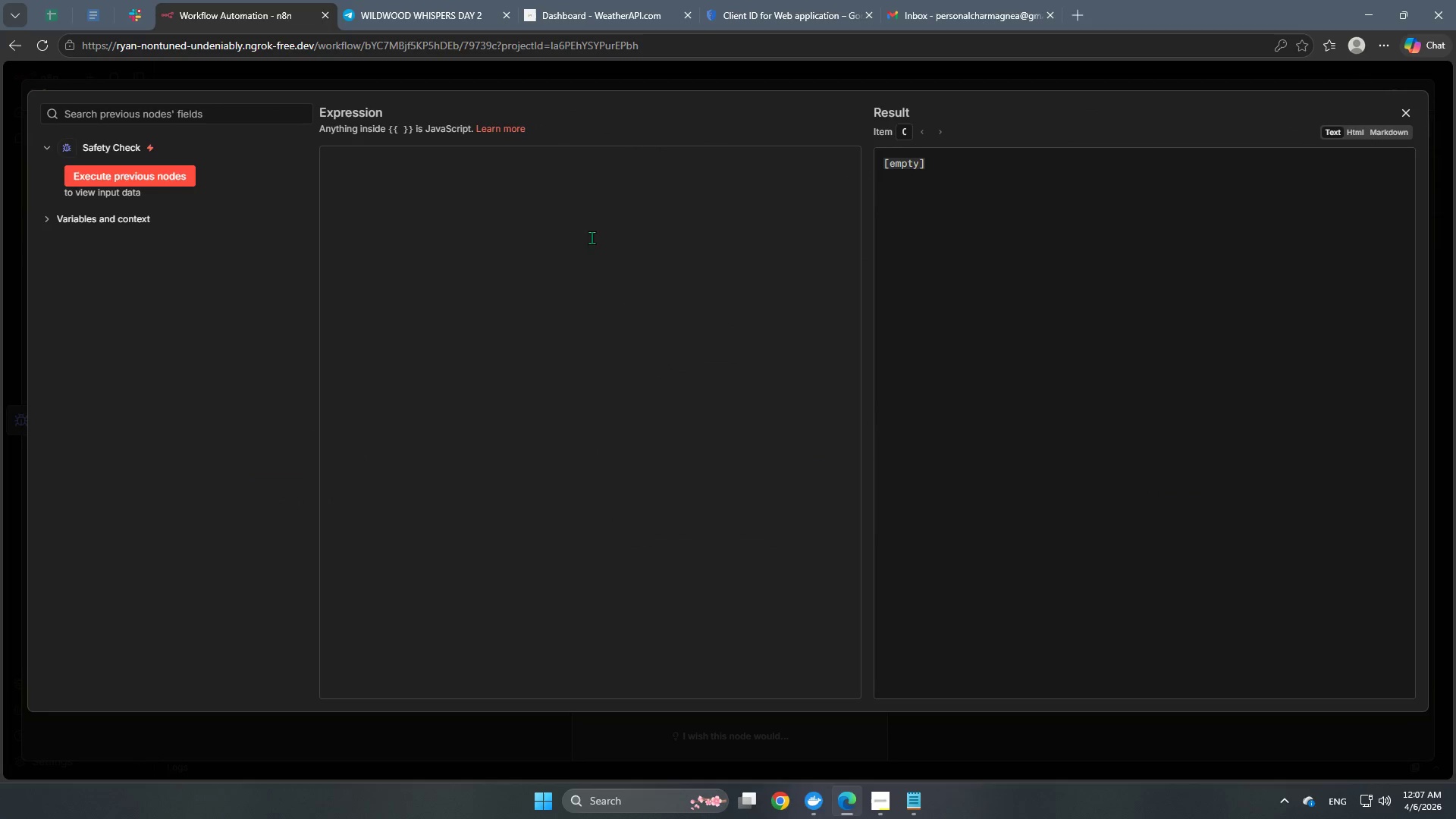 
left_click([569, 206])
 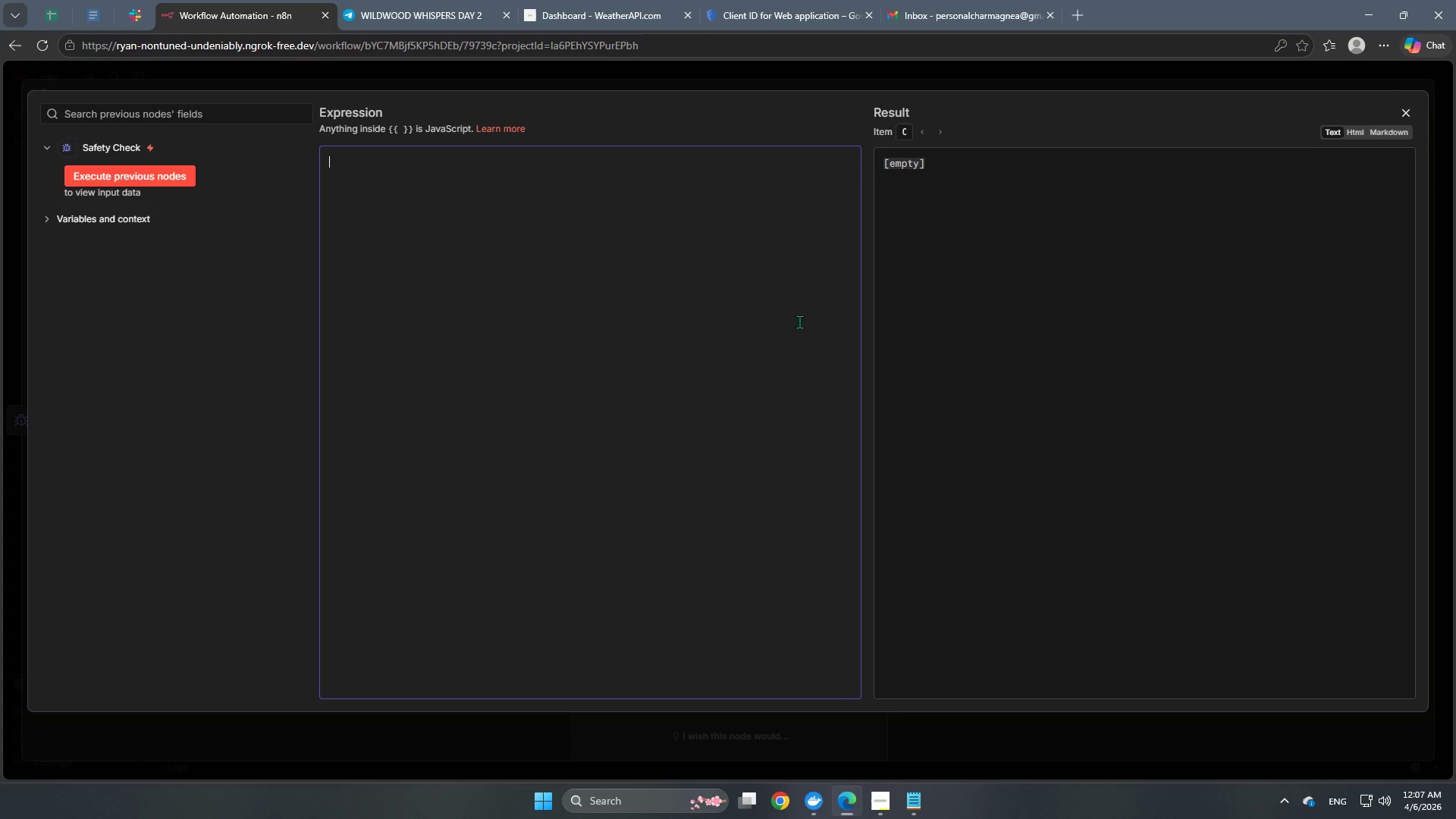 
wait(30.34)
 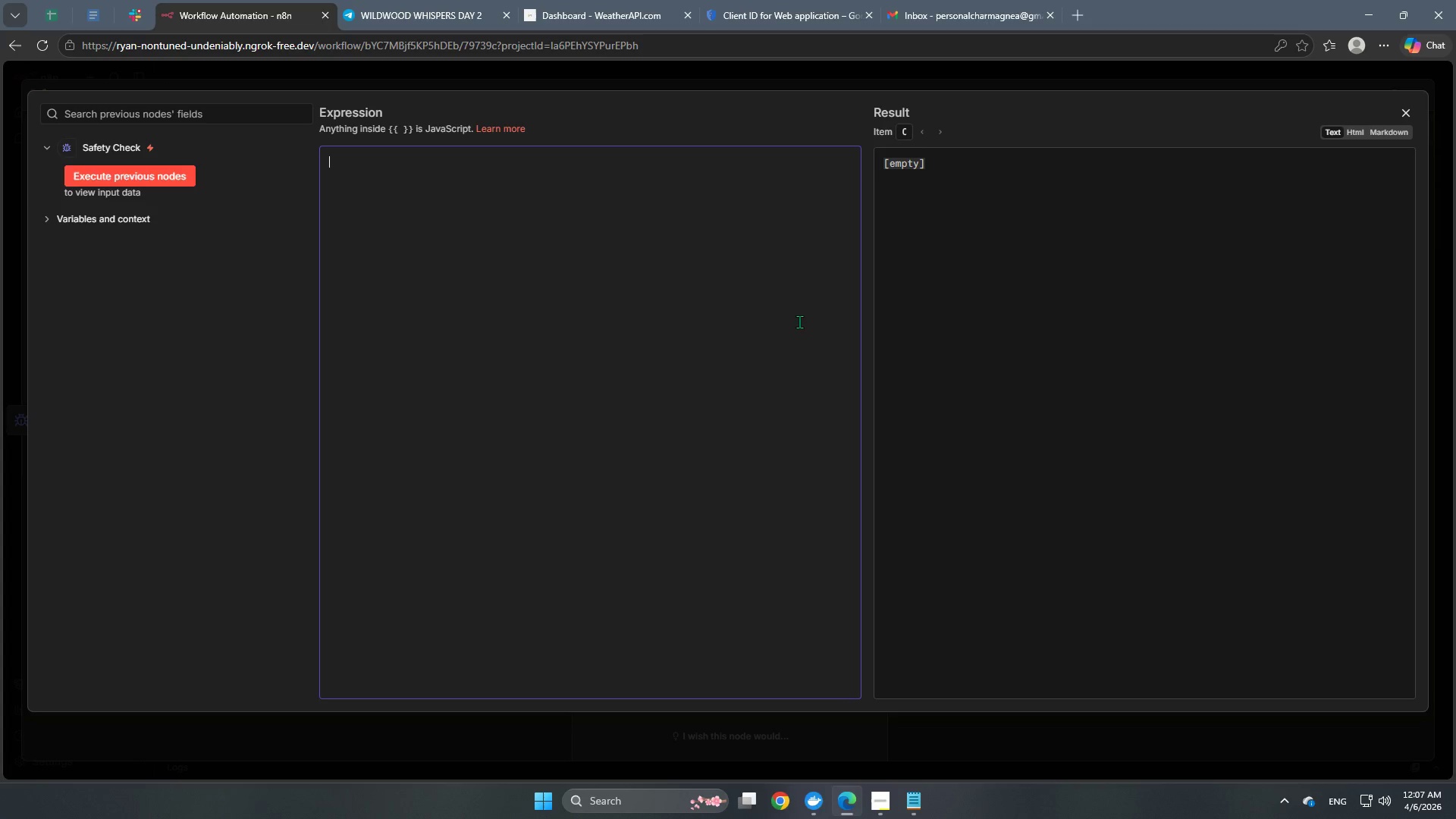 
left_click([423, 165])
 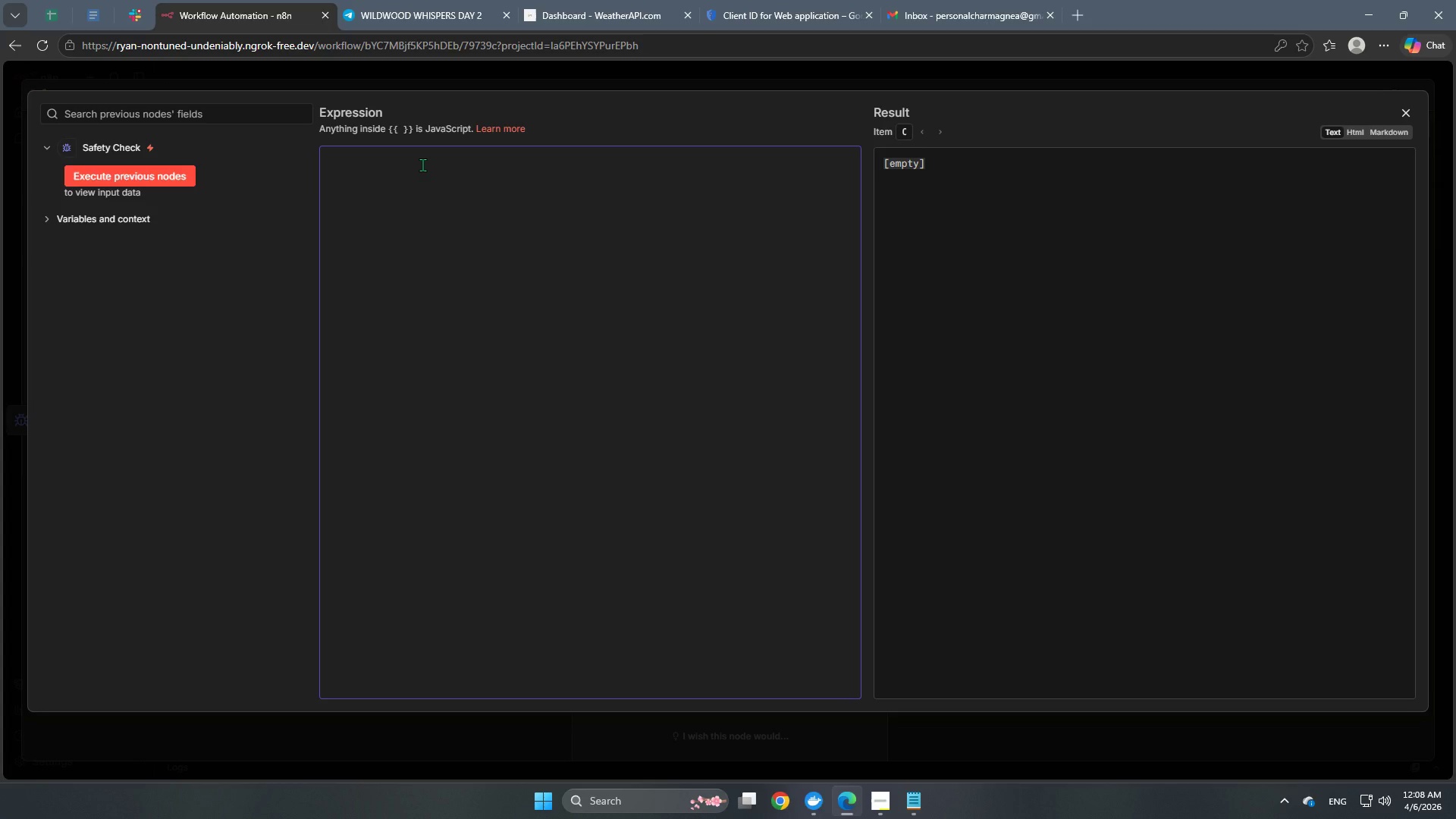 
wait(7.2)
 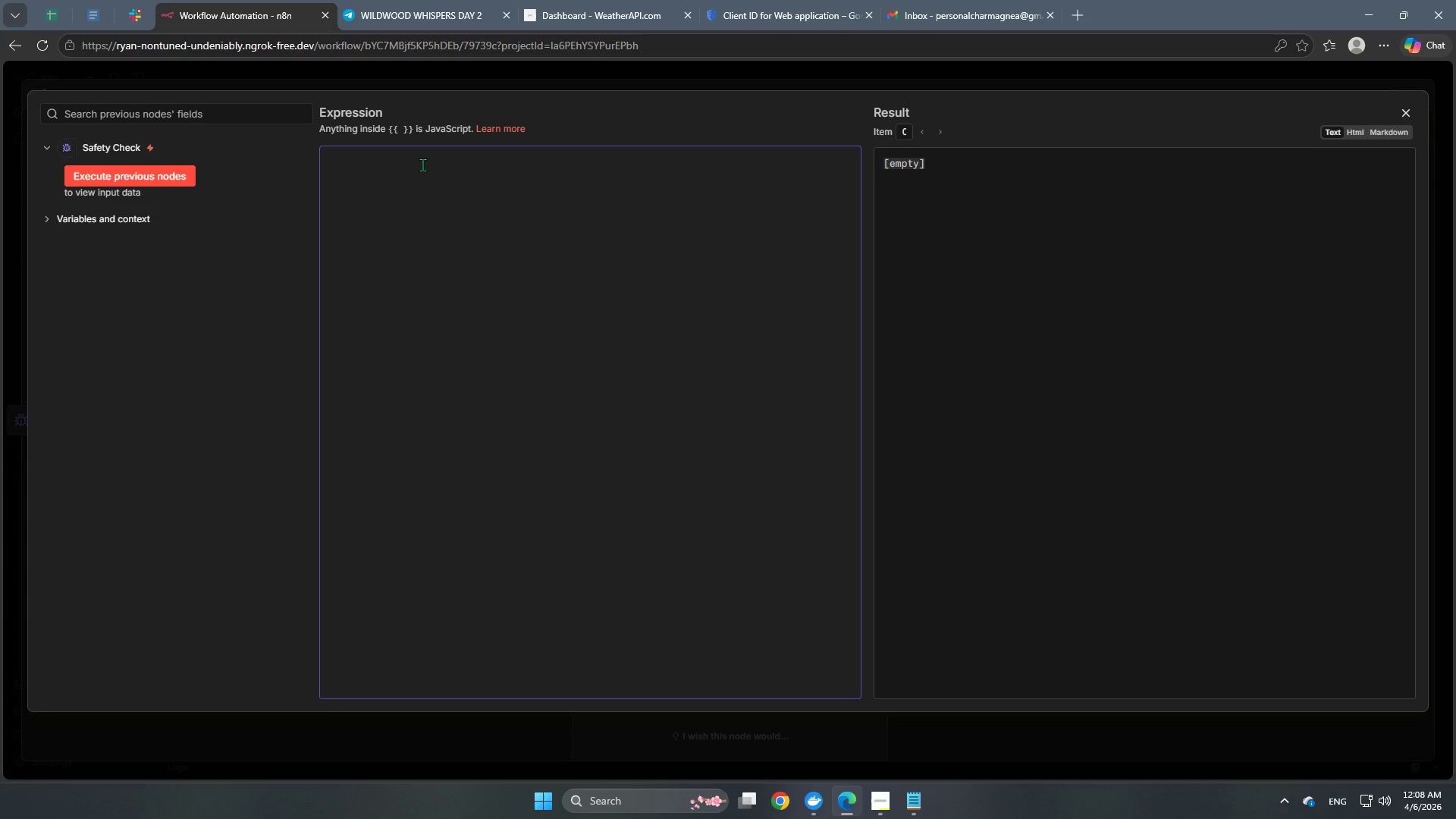 
left_click([447, 87])
 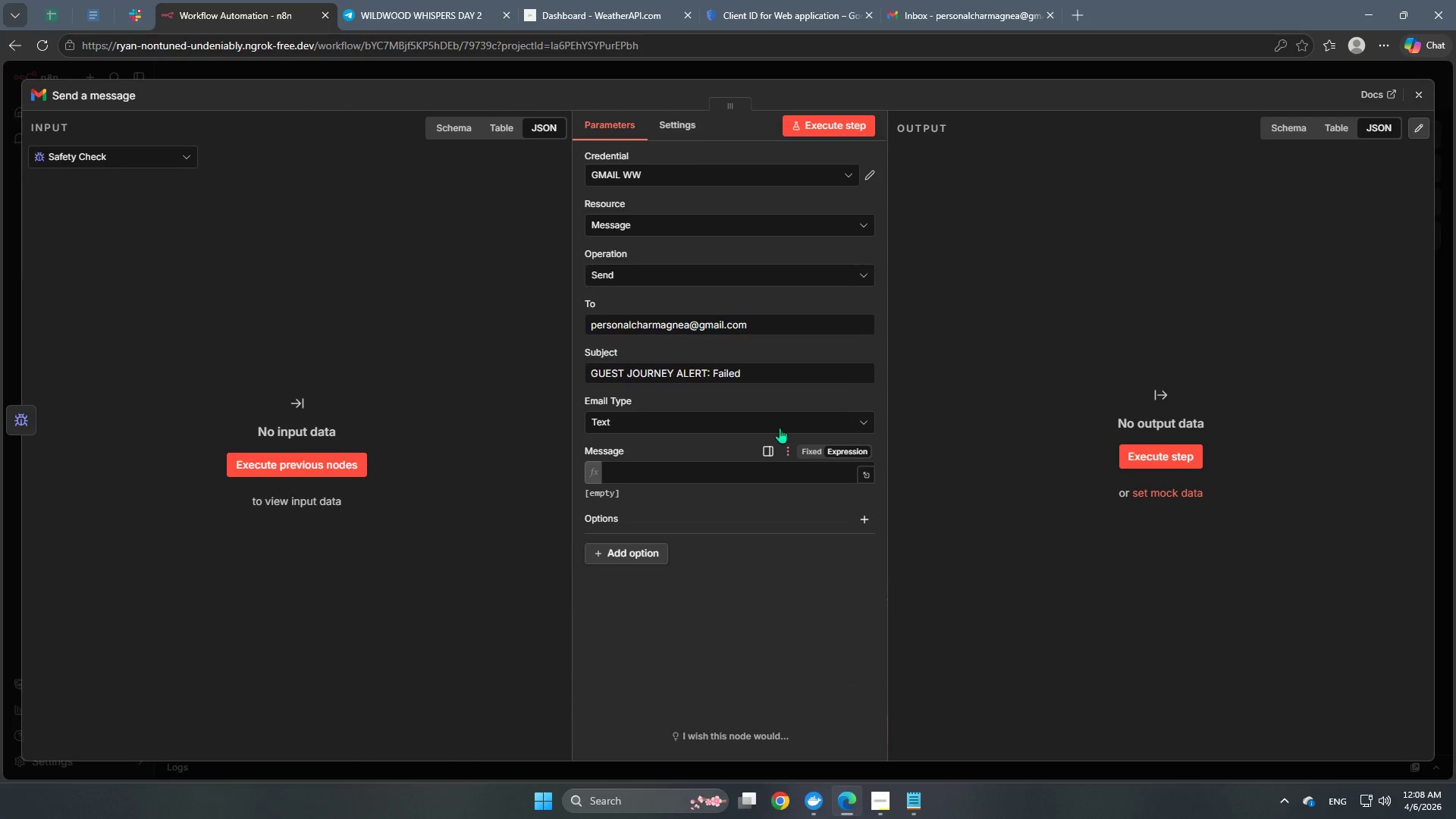 
left_click([781, 384])
 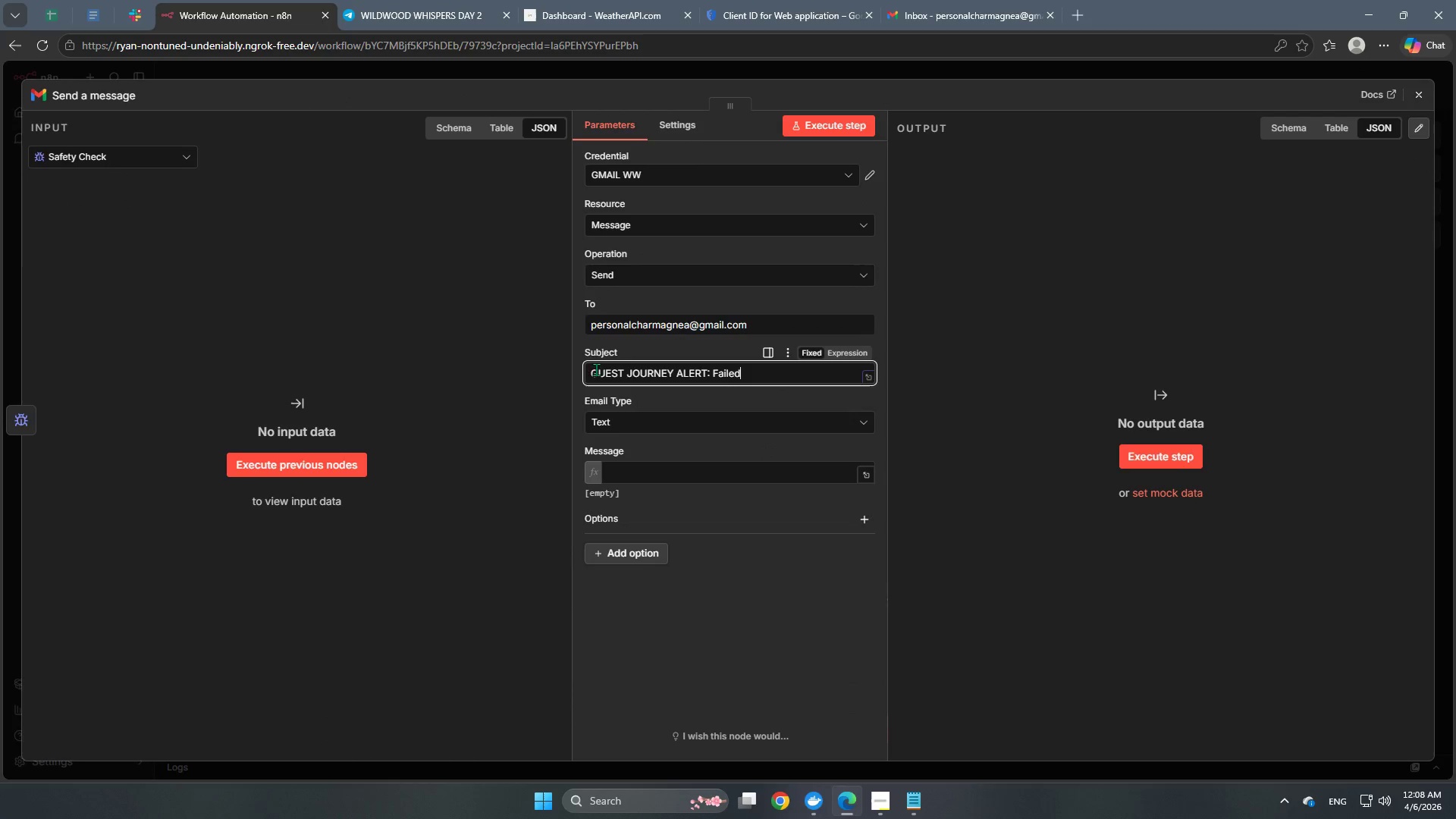 
left_click([589, 367])
 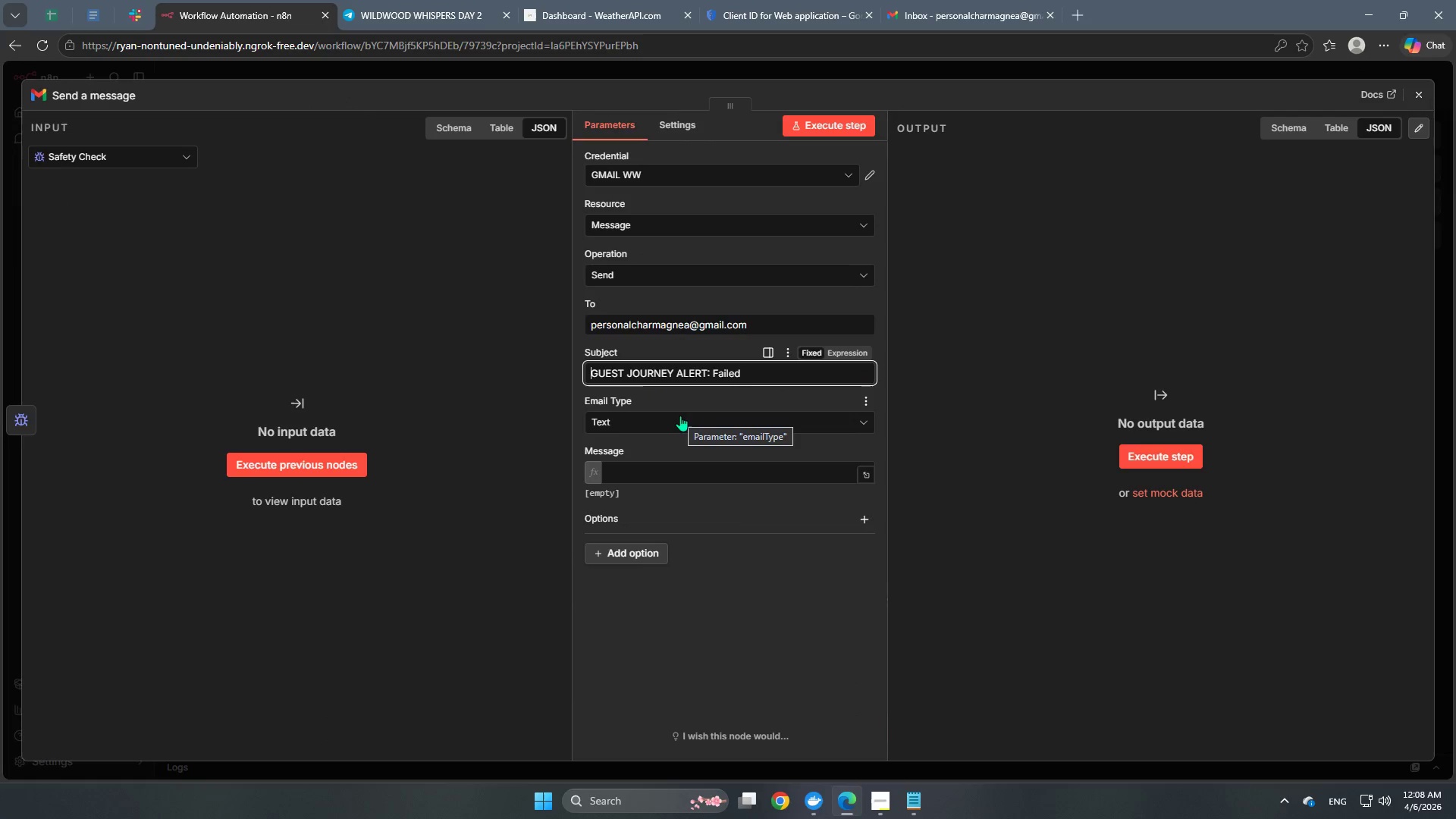 
mouse_move([759, 383])
 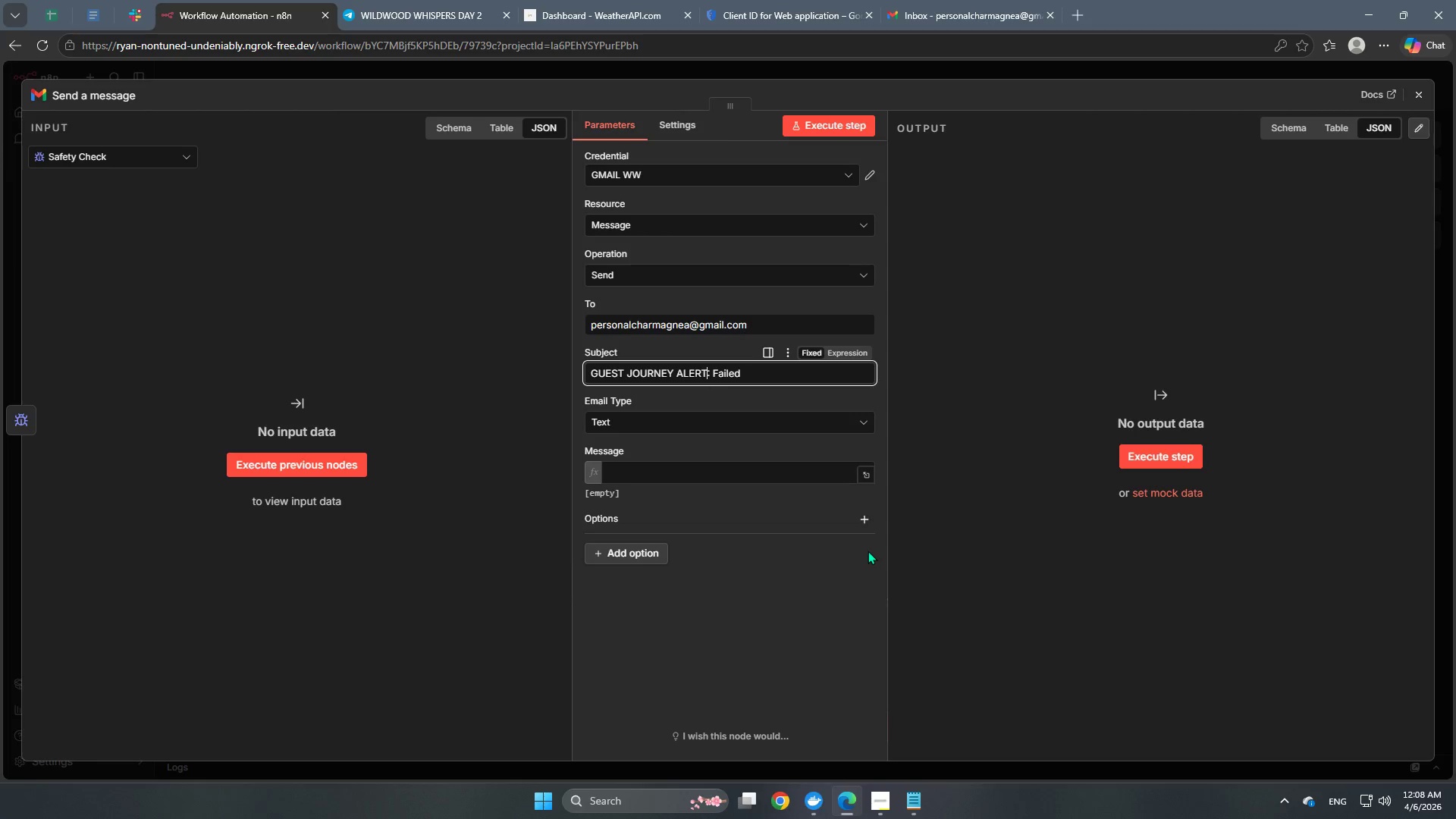 
key(Space)
 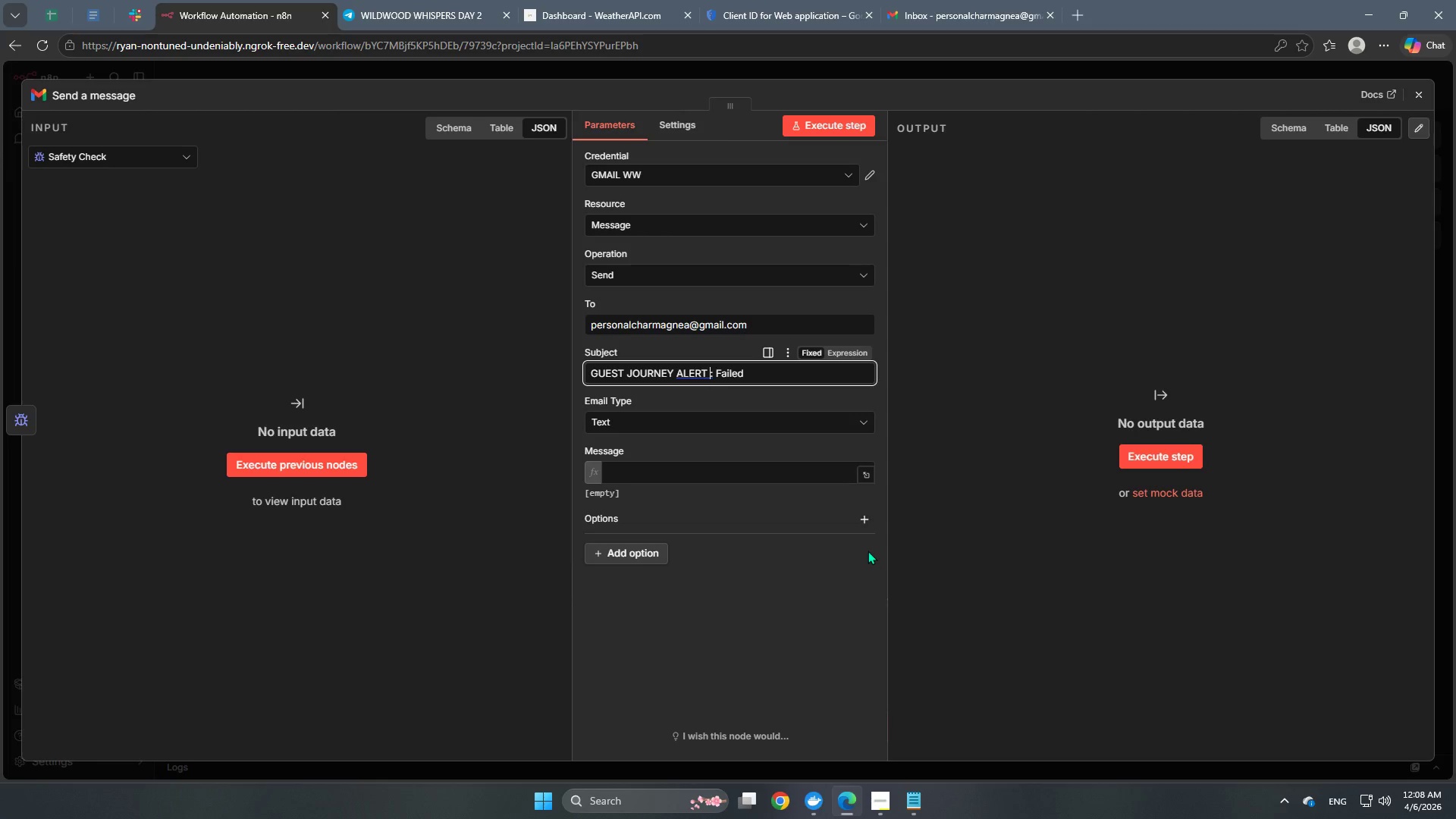 
key(Shift+Backslash)
 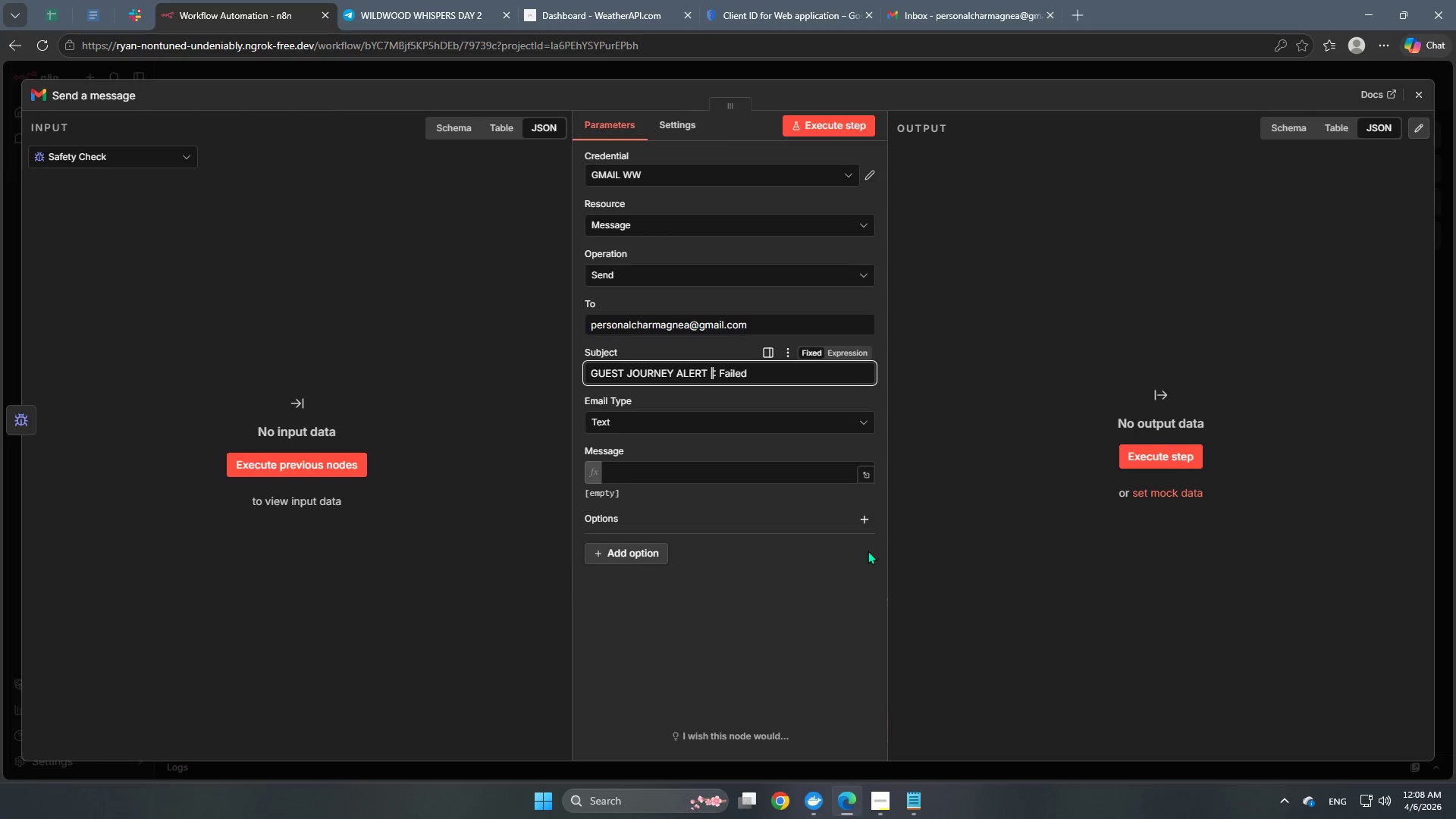 
key(Space)
 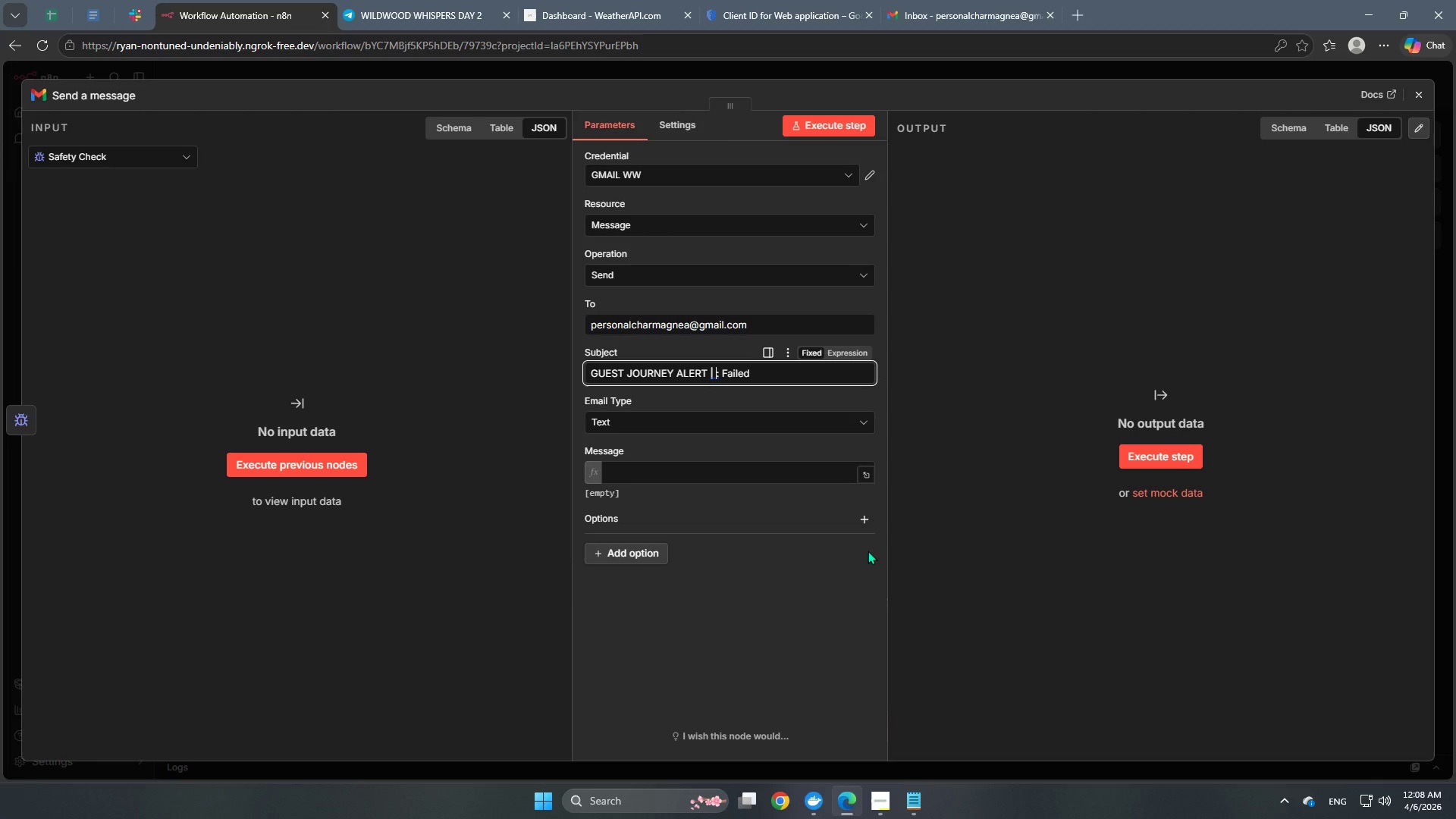 
key(Shift+ShiftRight)
 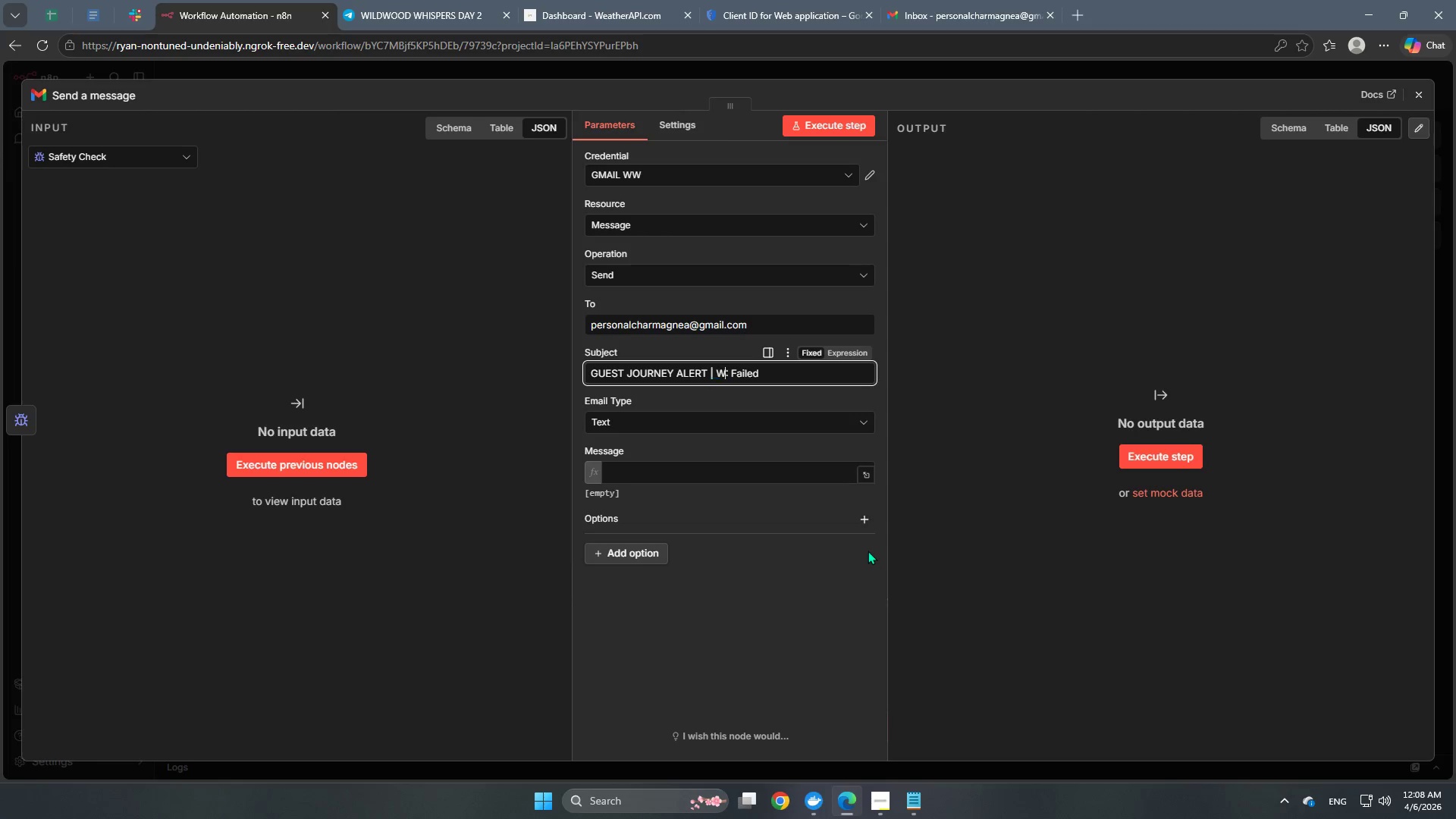 
type(Wildwoo)
 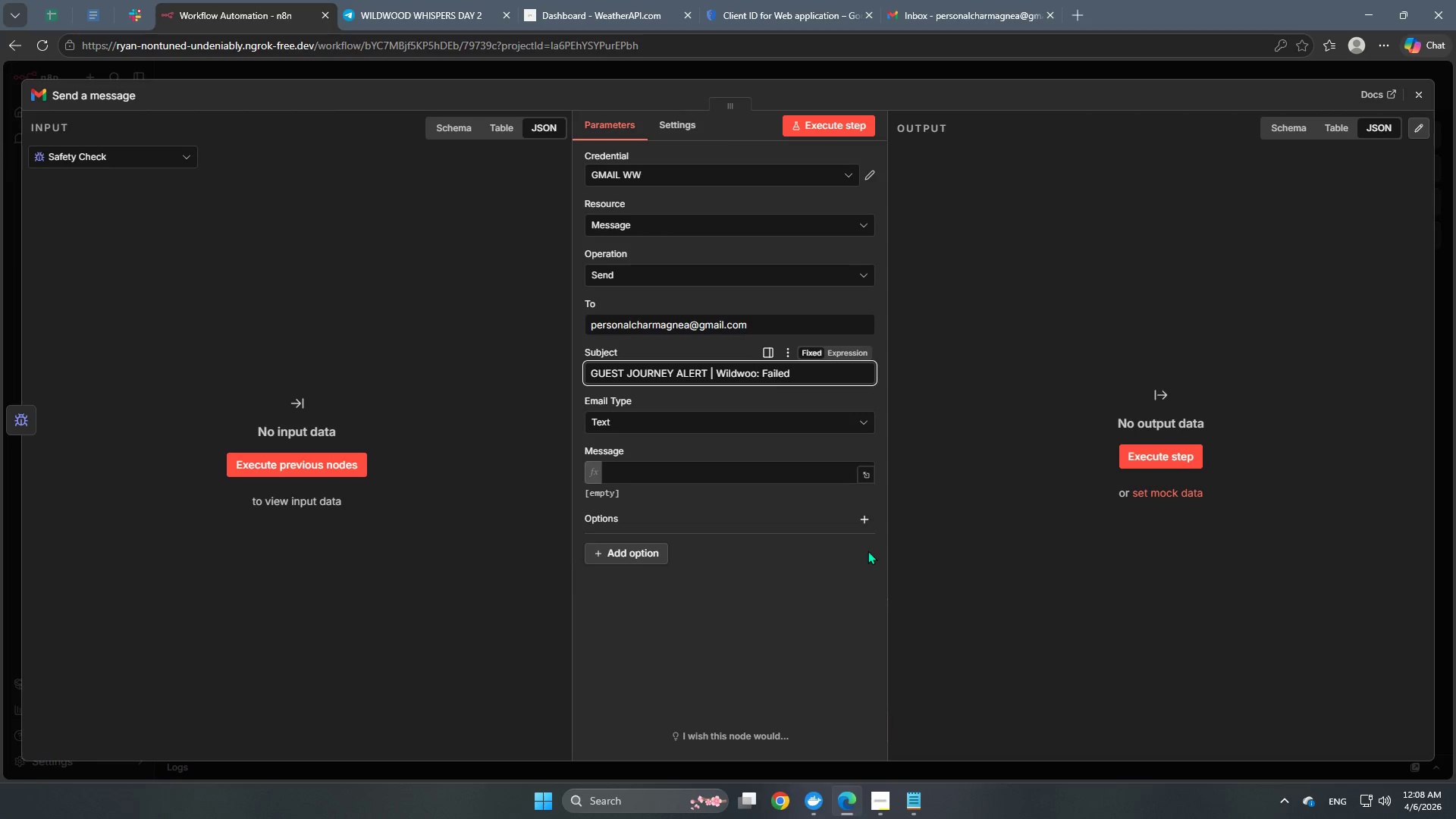 
type(d Whispers)
 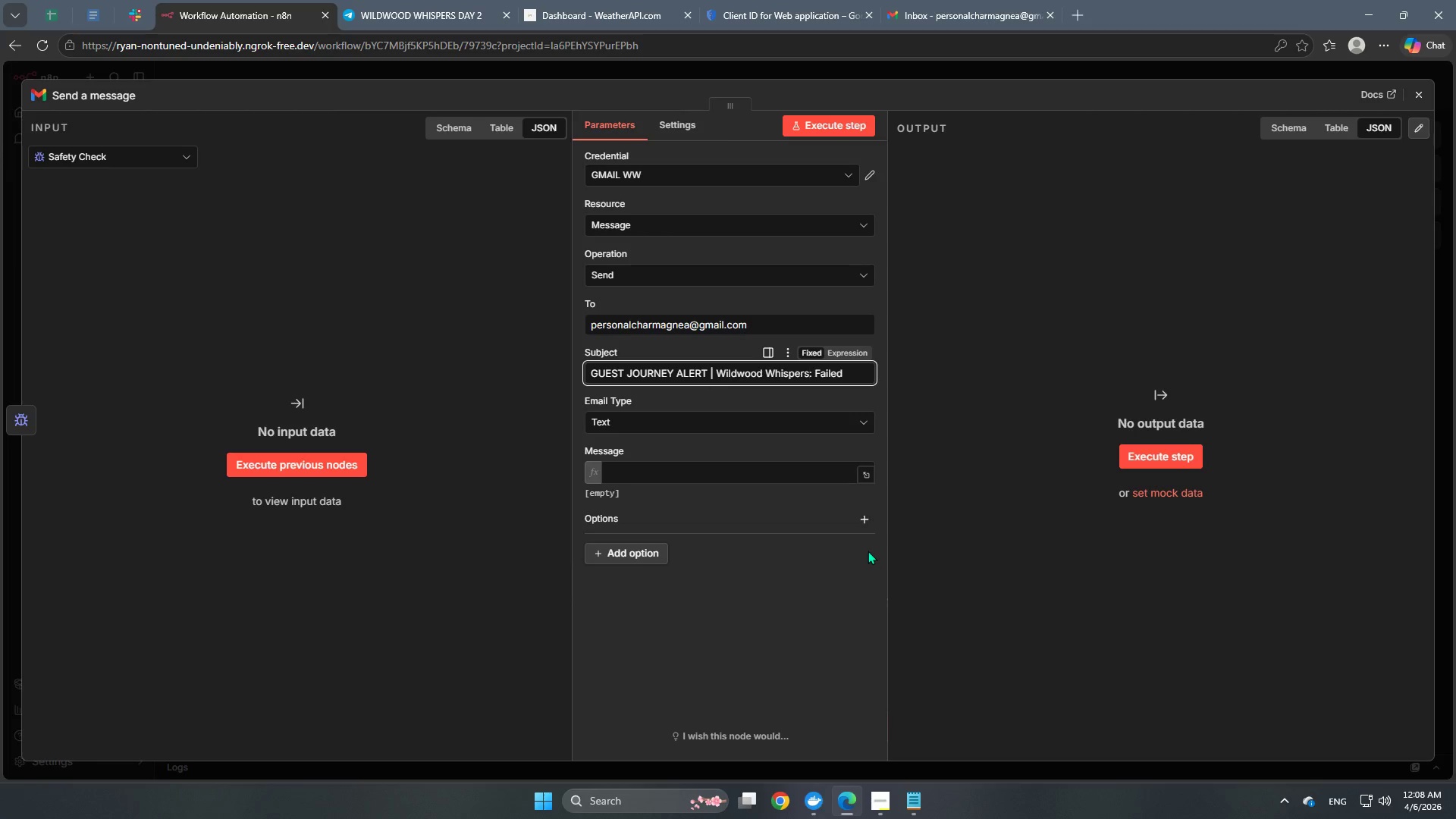 
left_click([855, 375])
 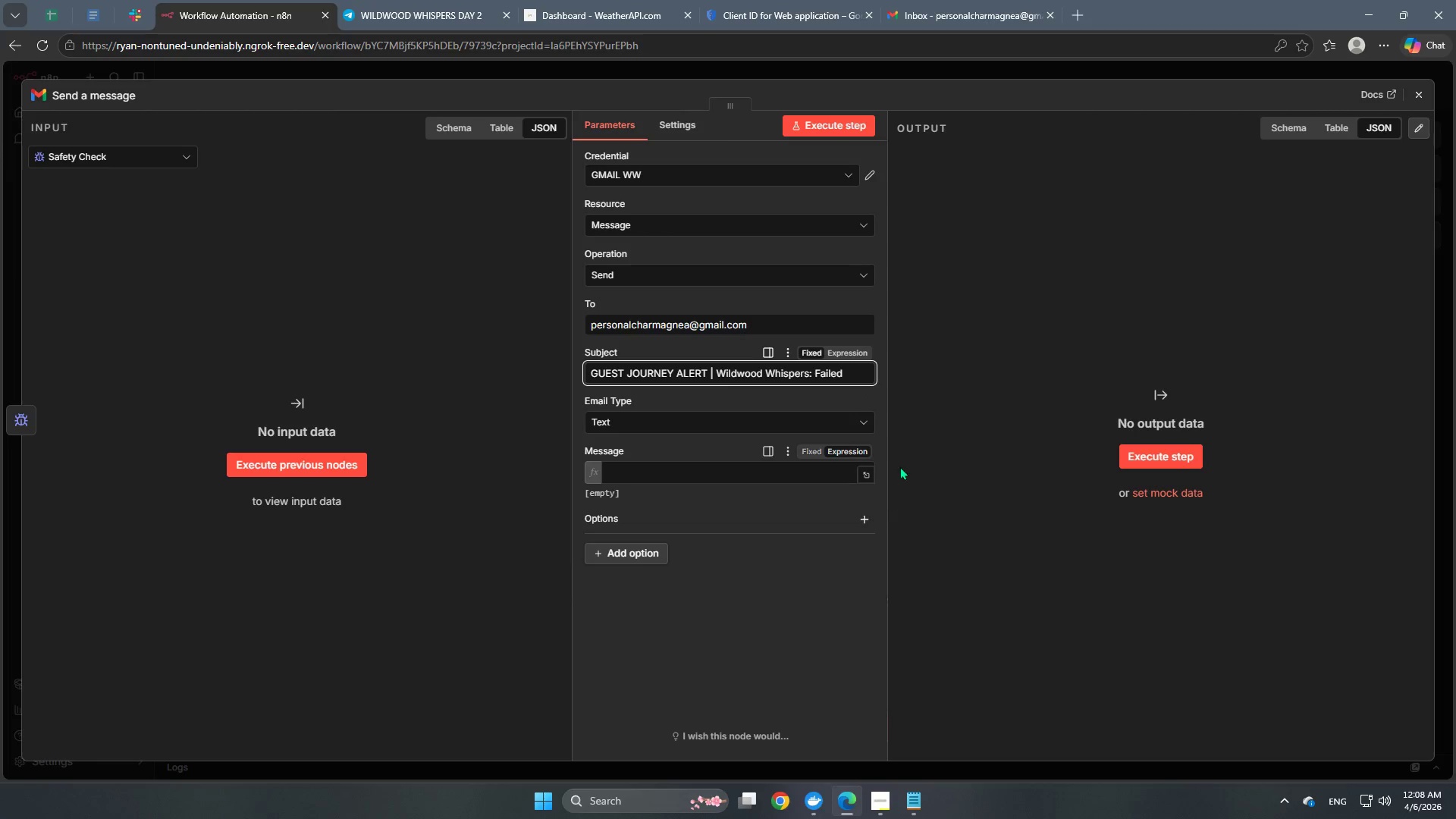 
left_click([865, 472])
 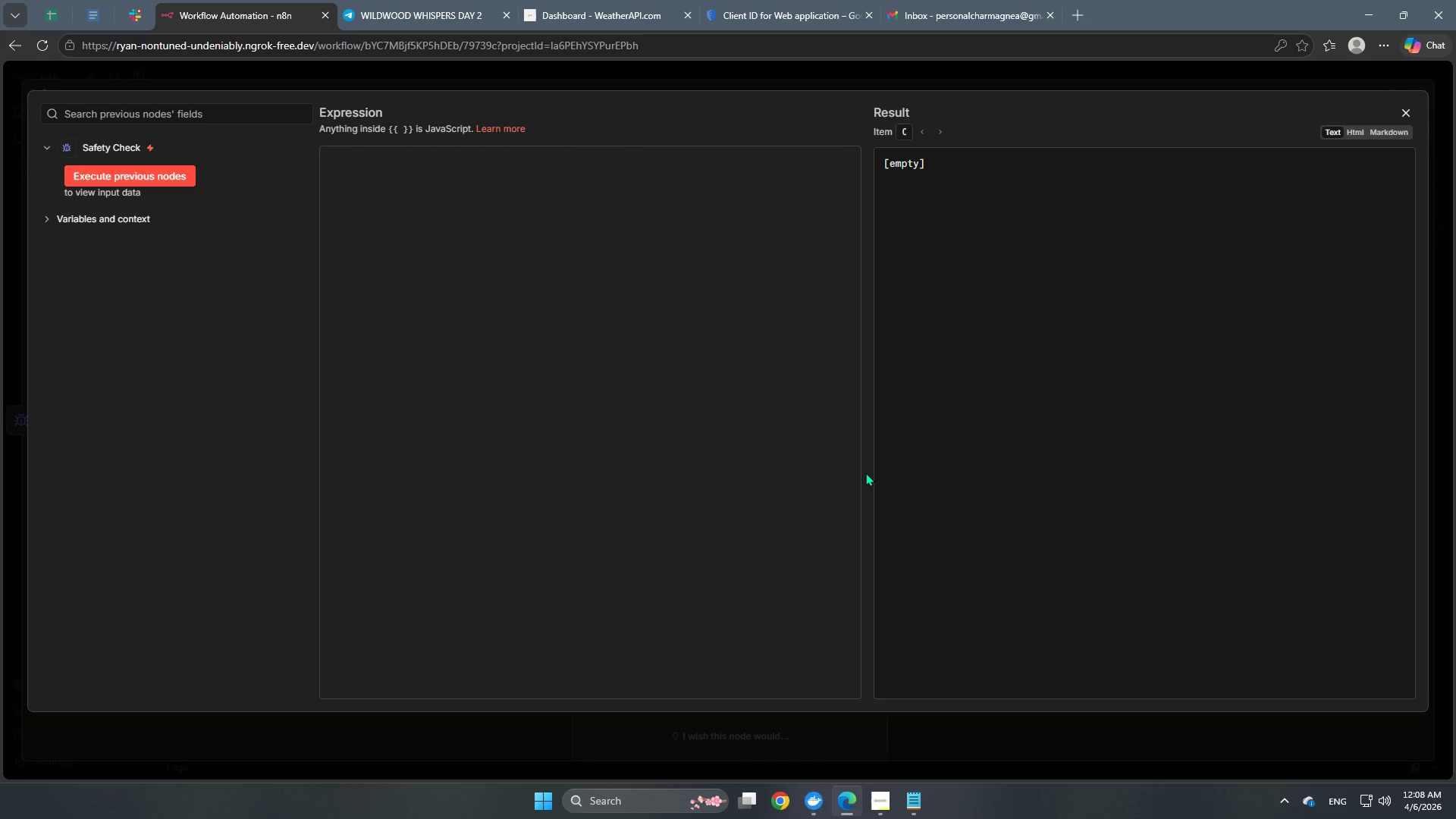 
wait(6.97)
 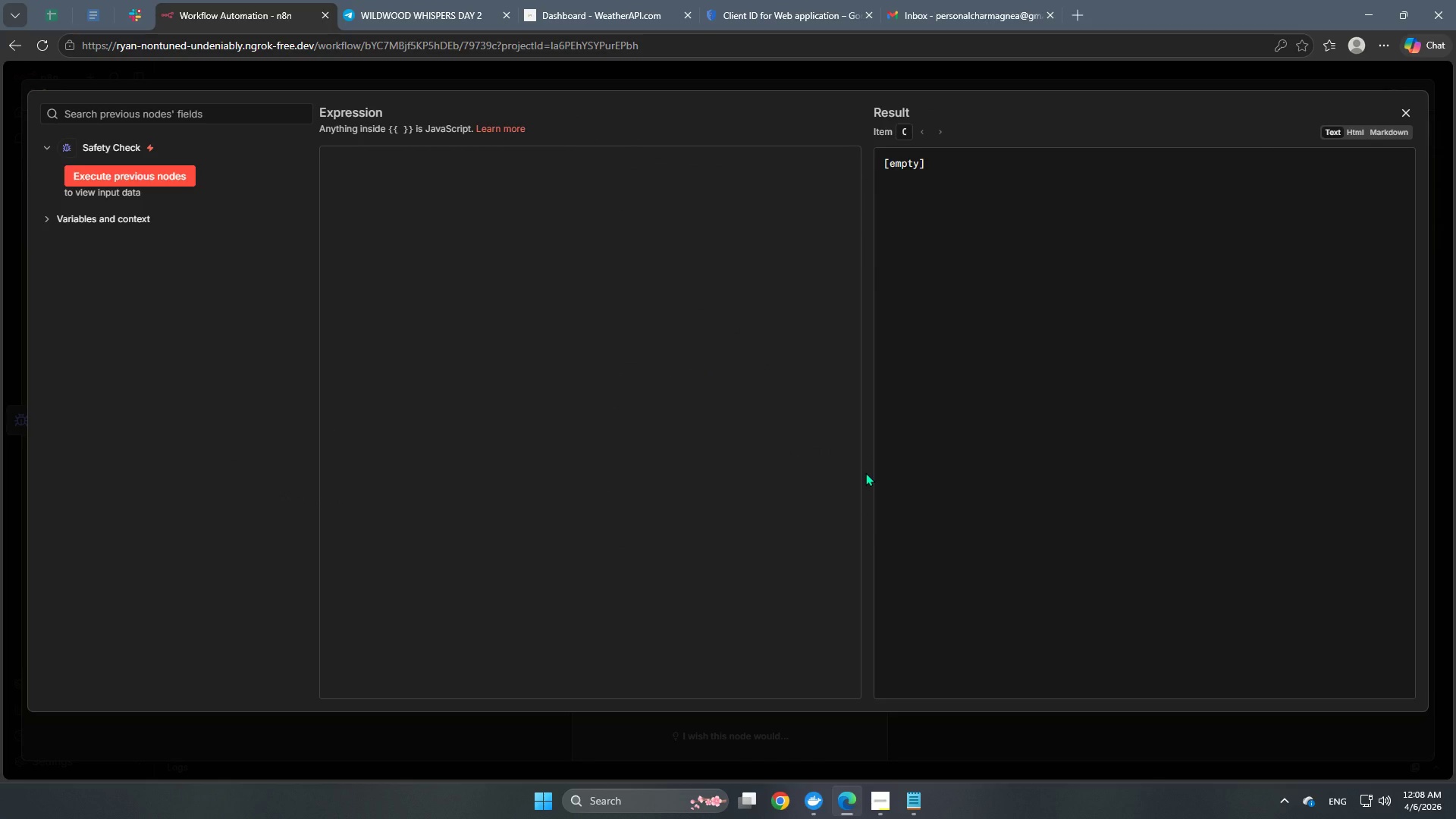 
left_click([800, 74])
 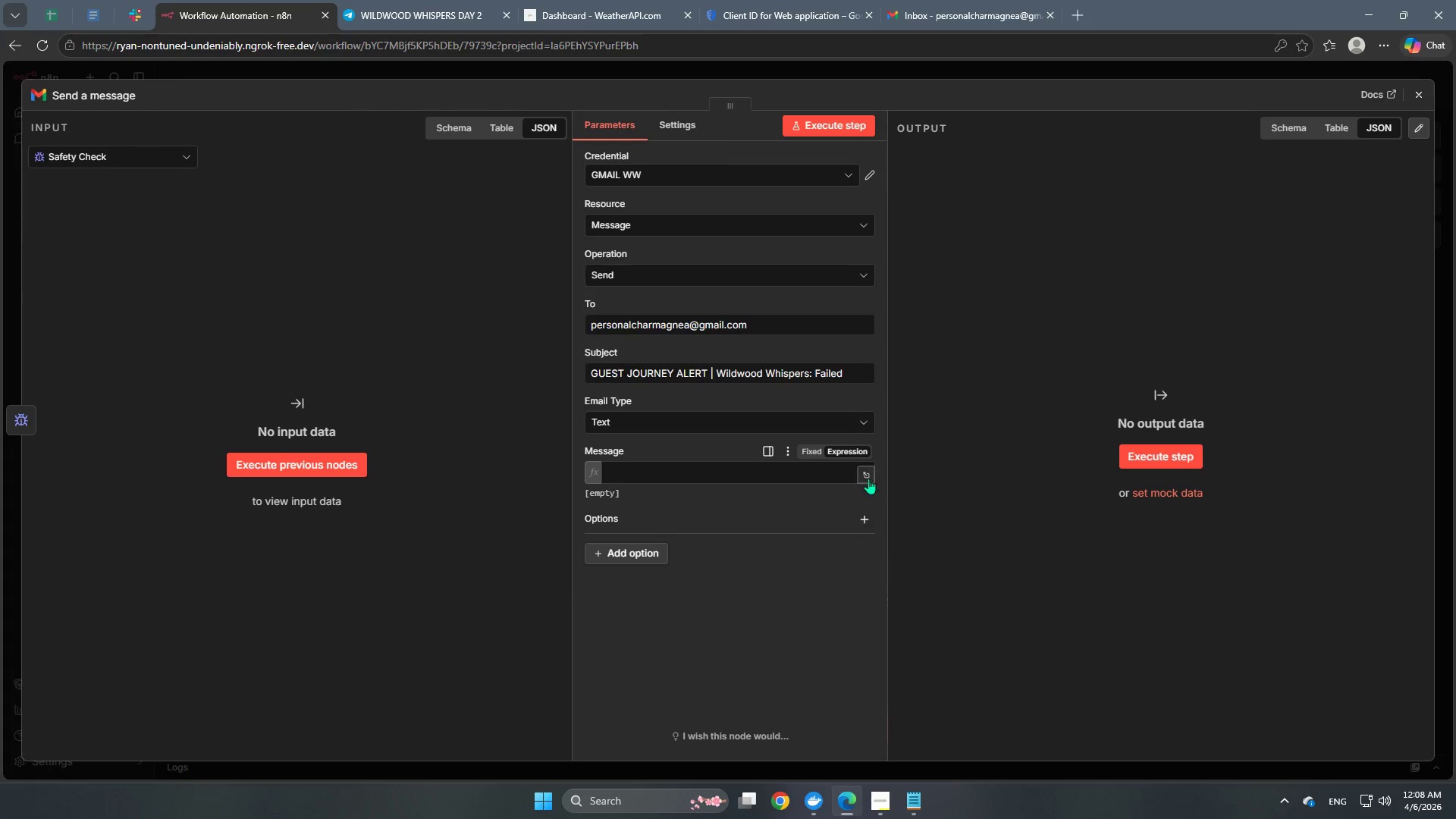 
left_click([861, 452])
 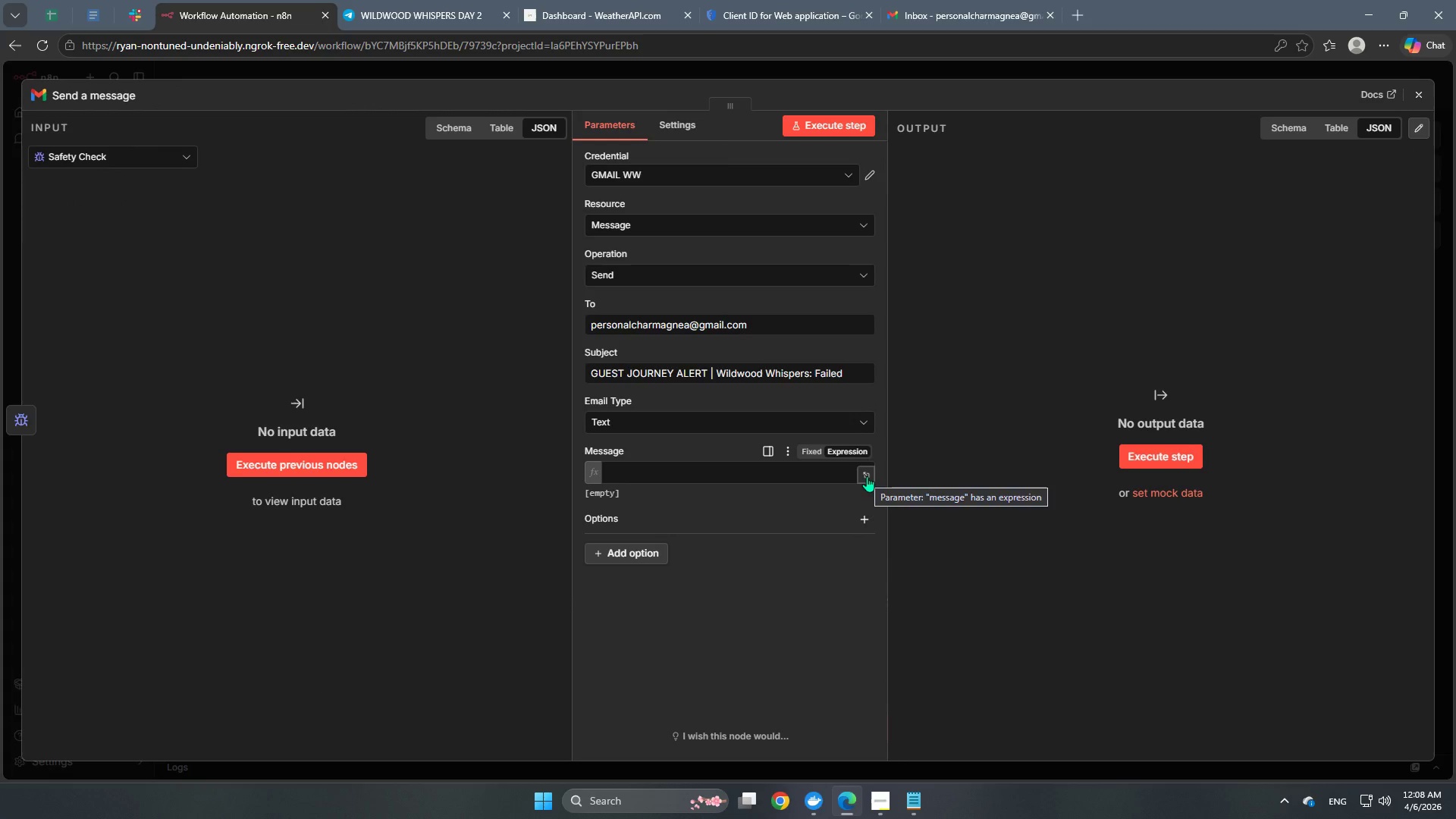 
left_click([867, 474])
 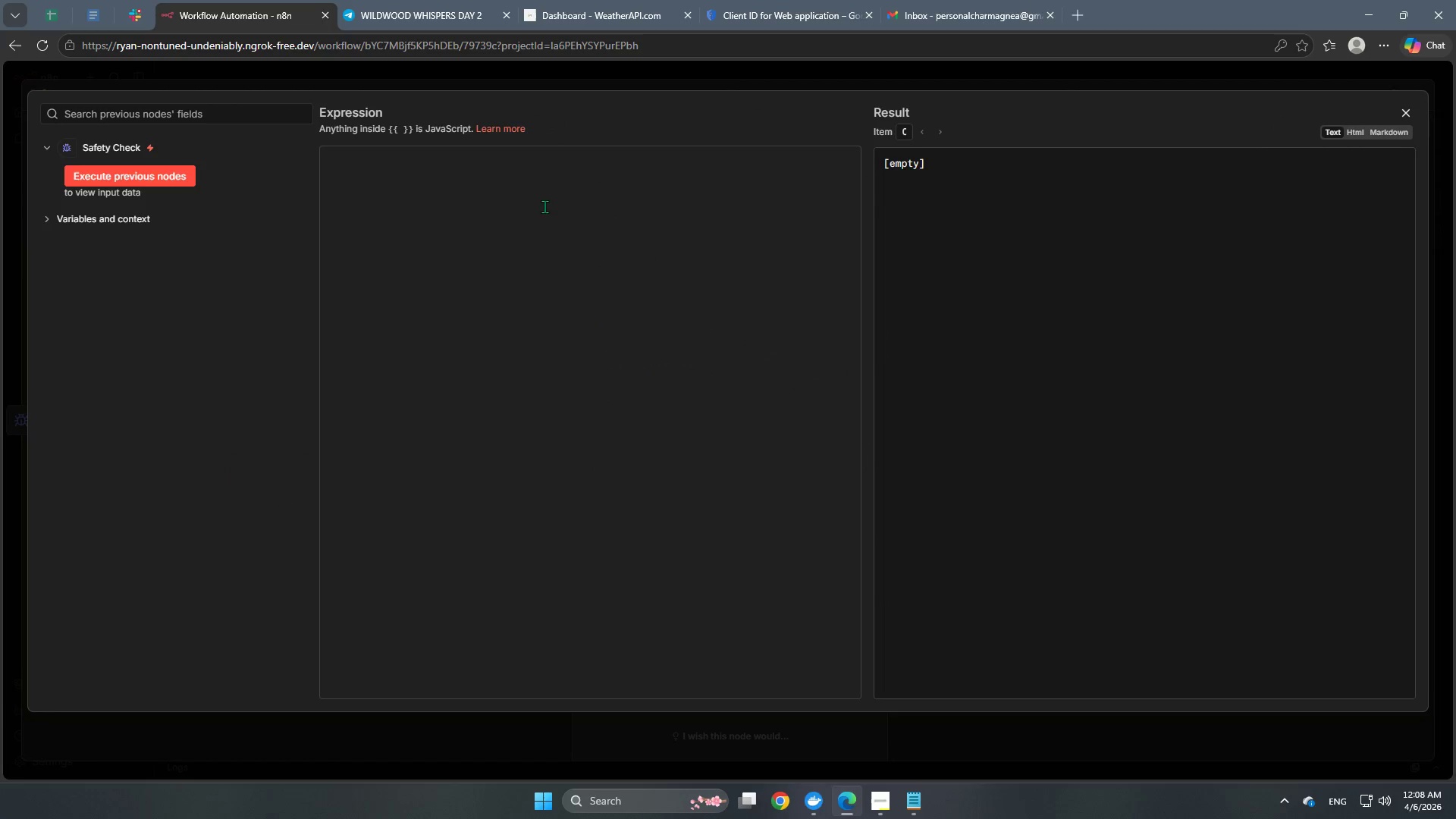 
left_click([494, 181])
 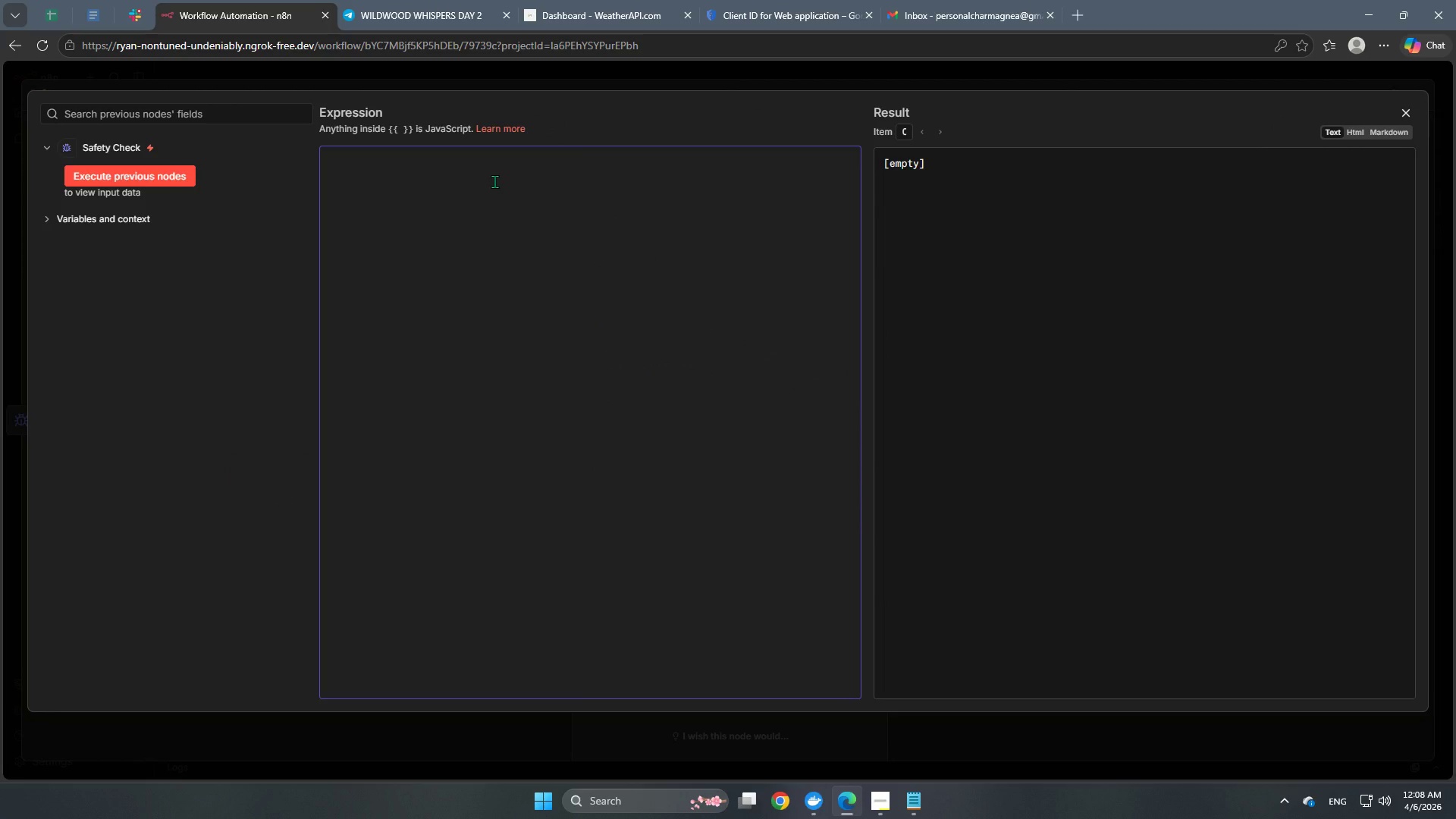 
type(Int)
 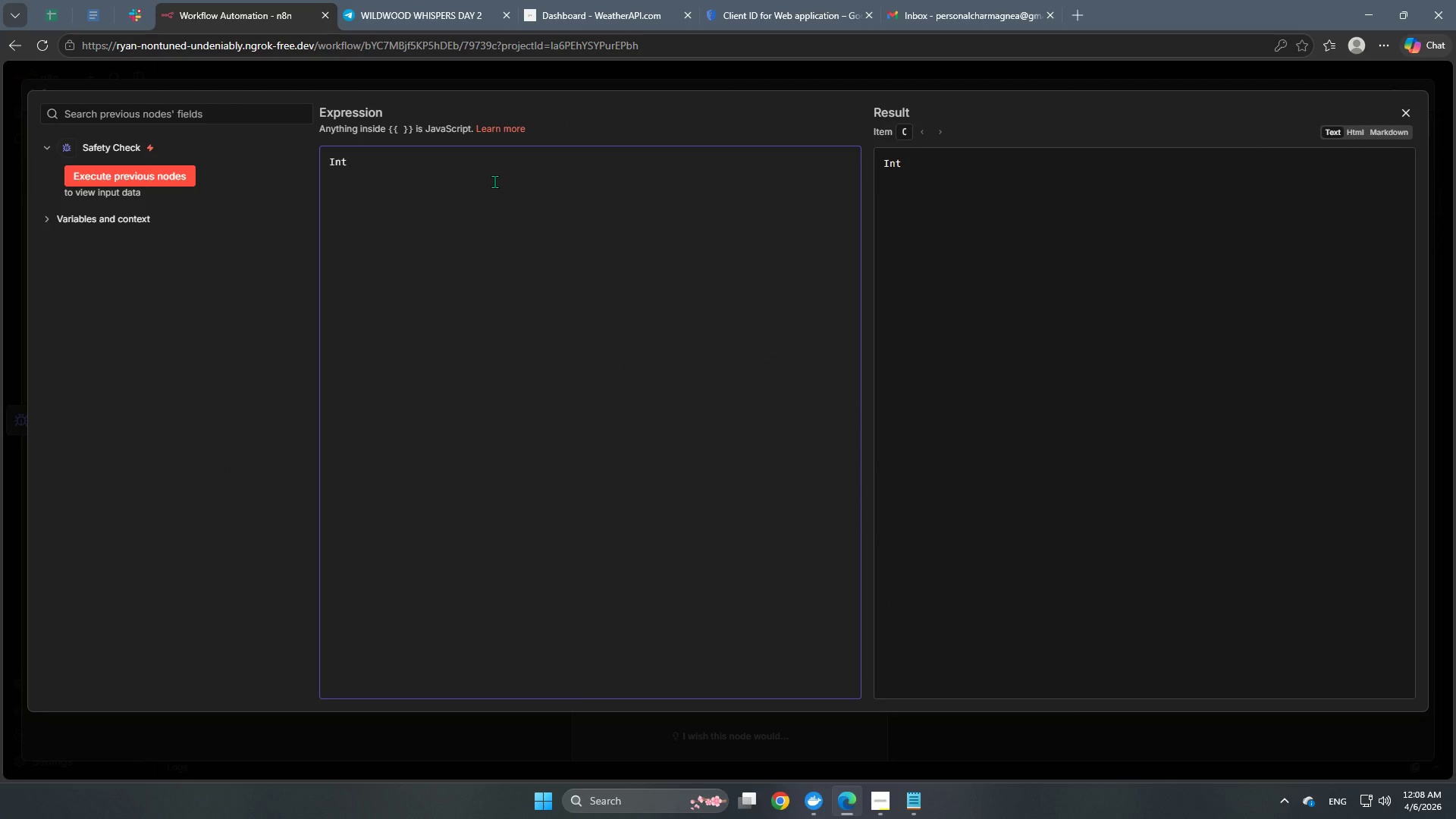 
type(r)
key(Backspace)
type(ernal Hospitalitiy )
key(Backspace)
key(Backspace)
key(Backspace)
 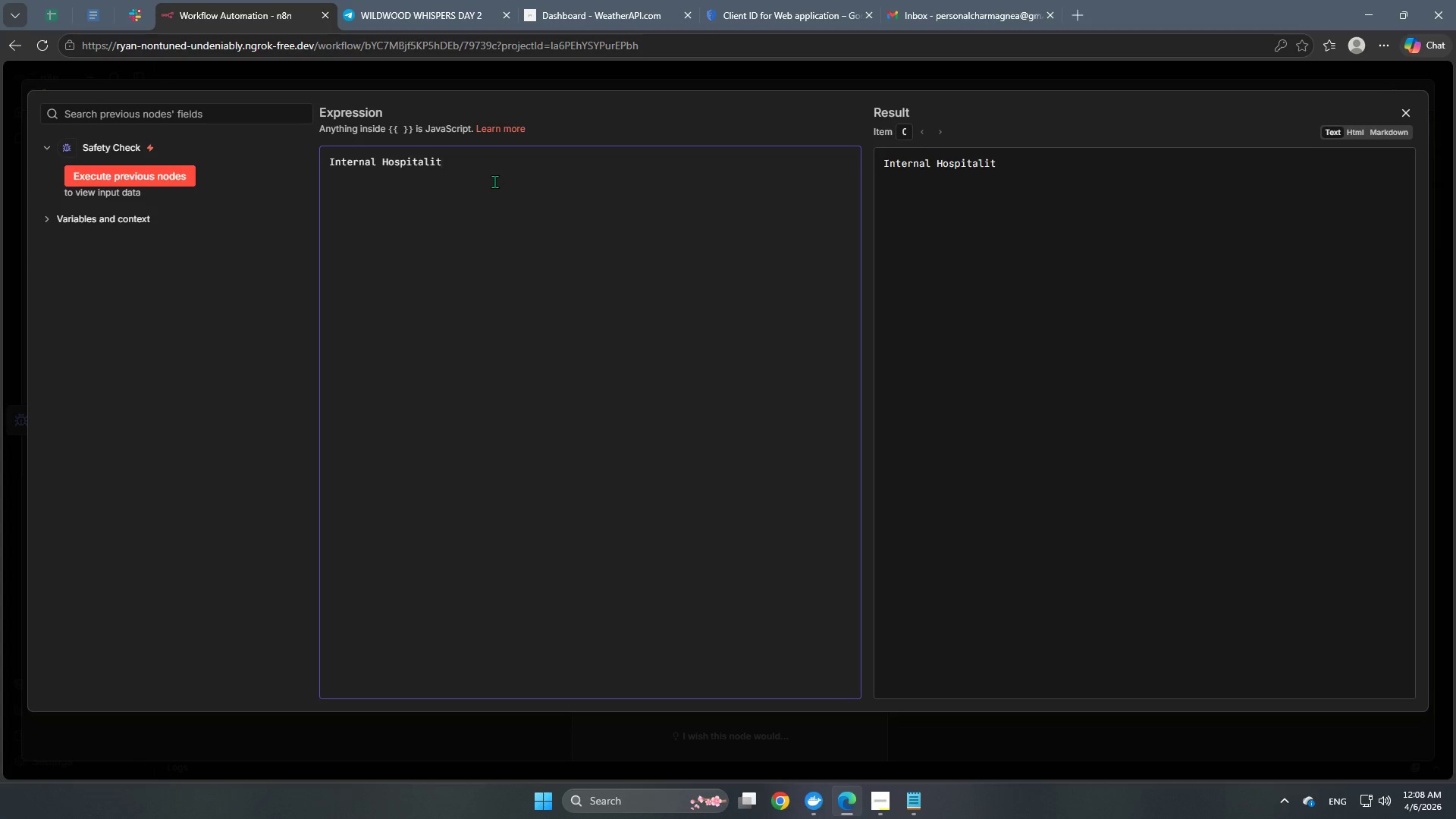 
type(y Alert)
 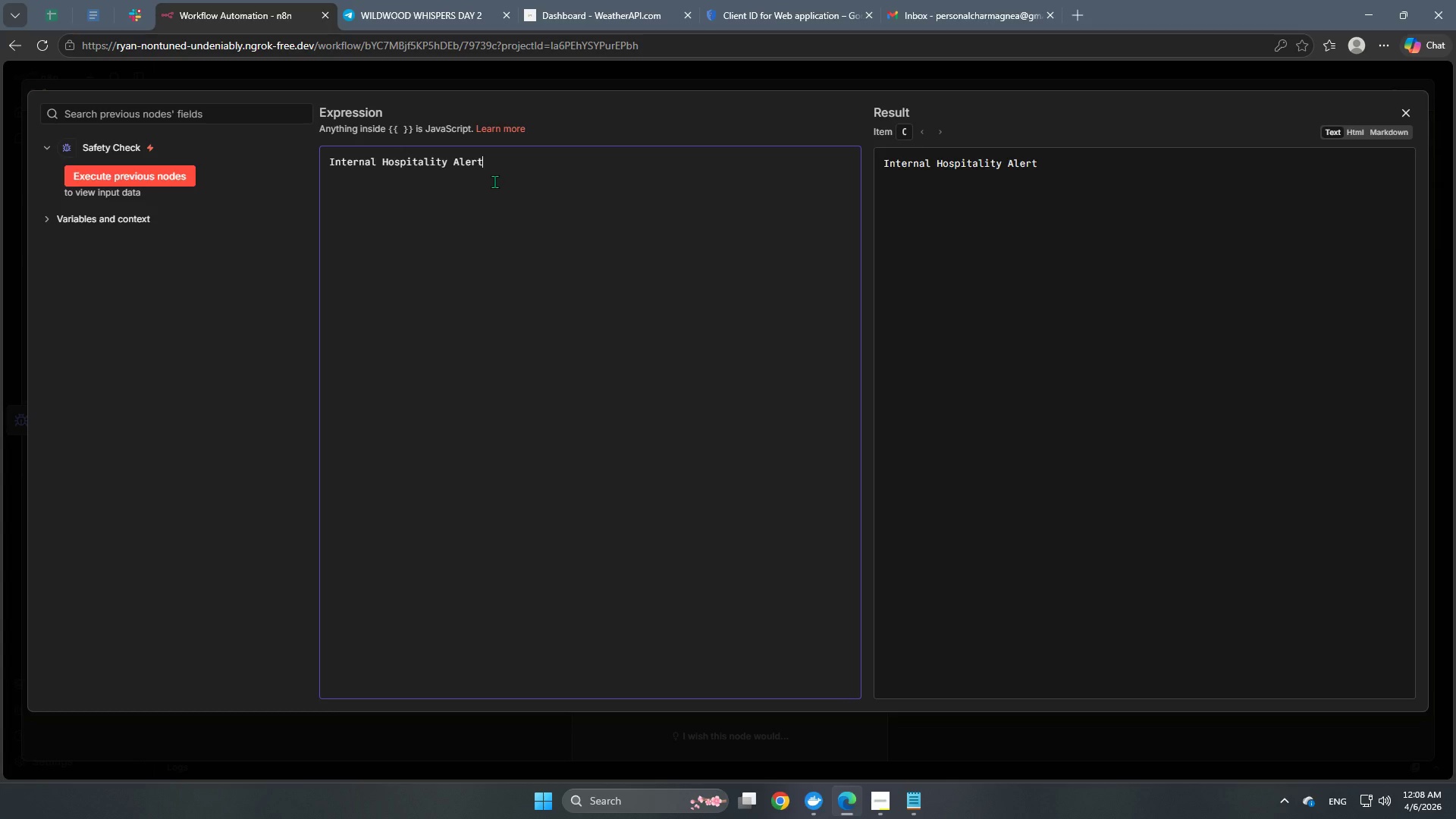 
key(Enter)
 